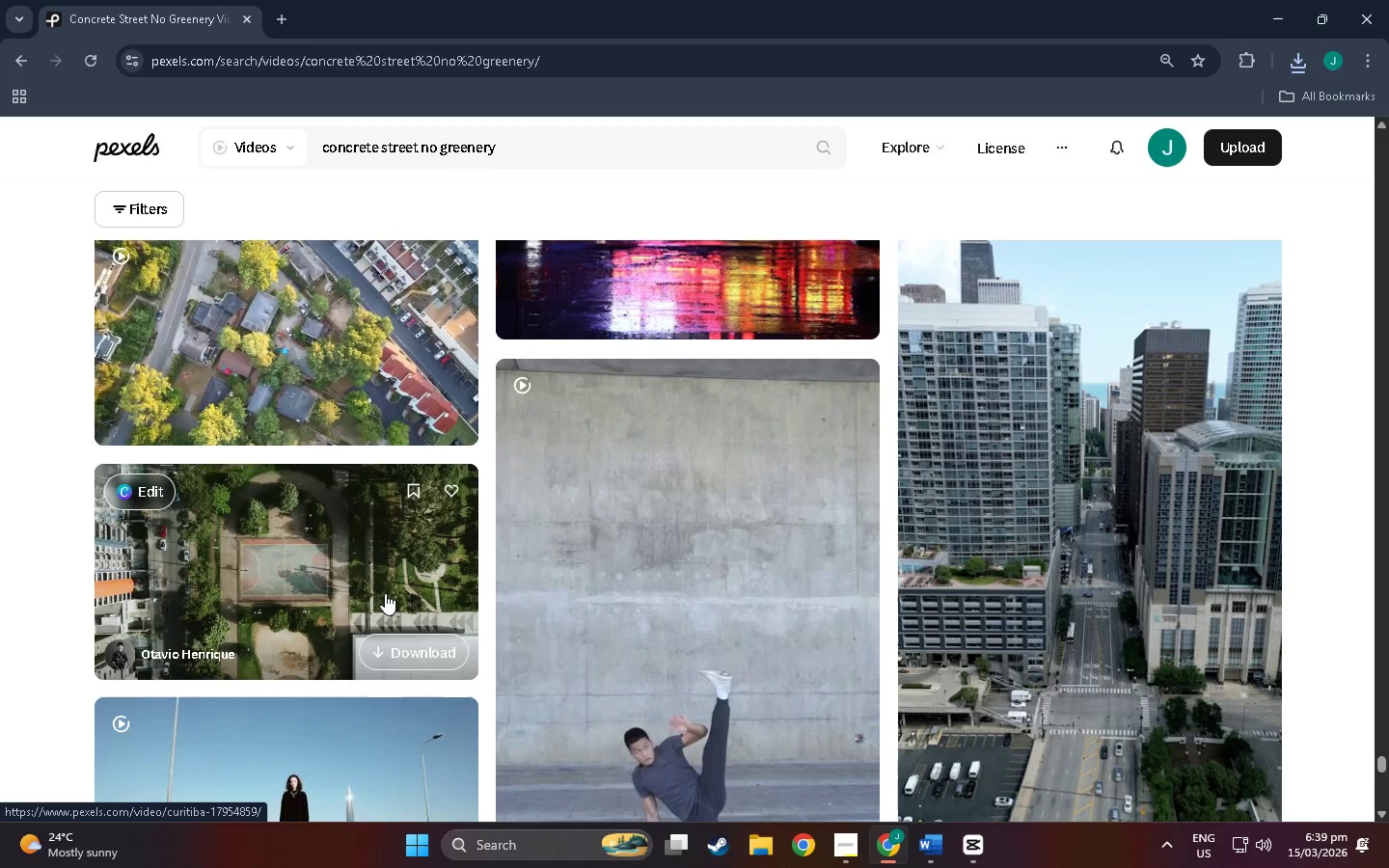 
wait(8.37)
 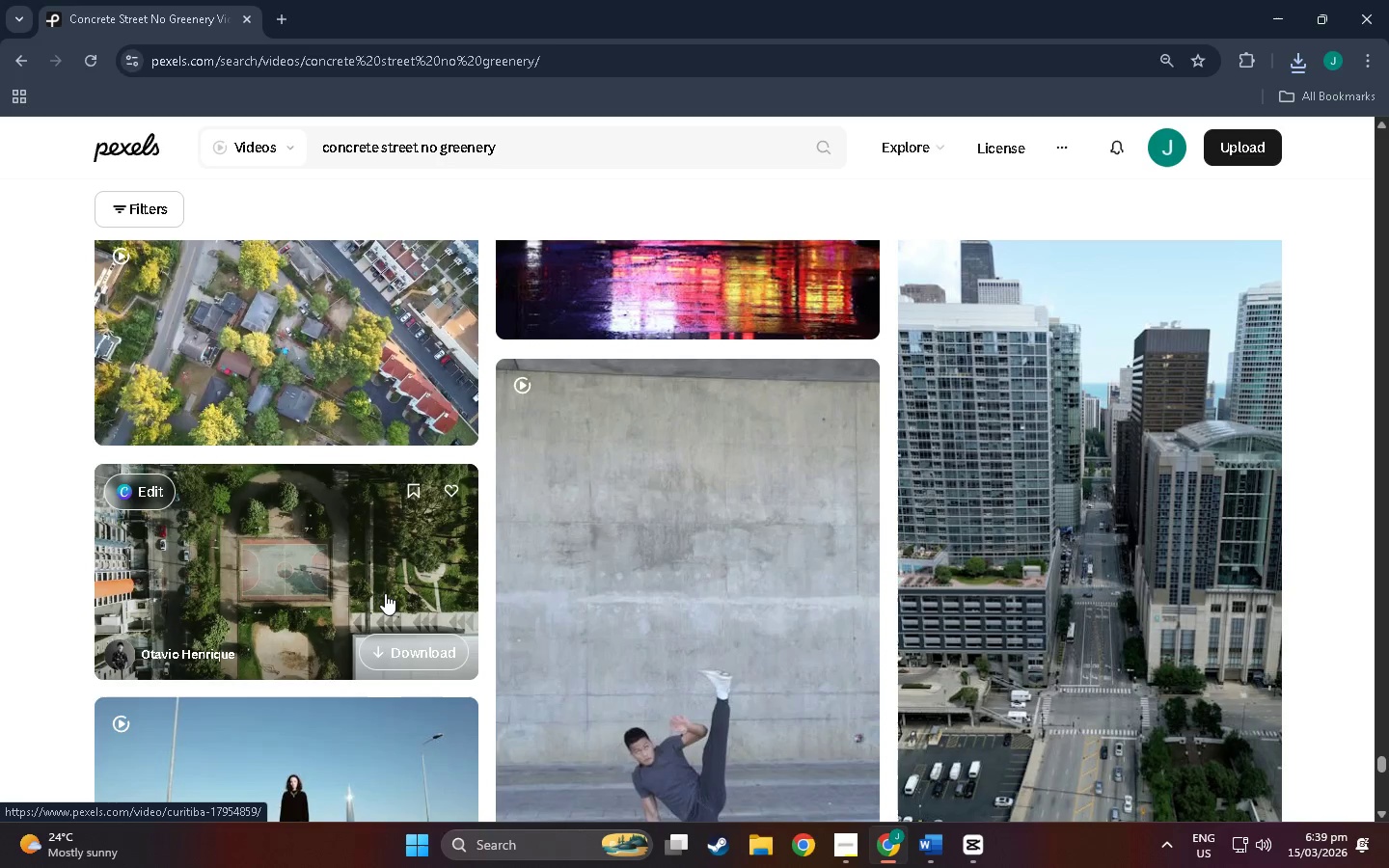 
left_click([420, 646])
 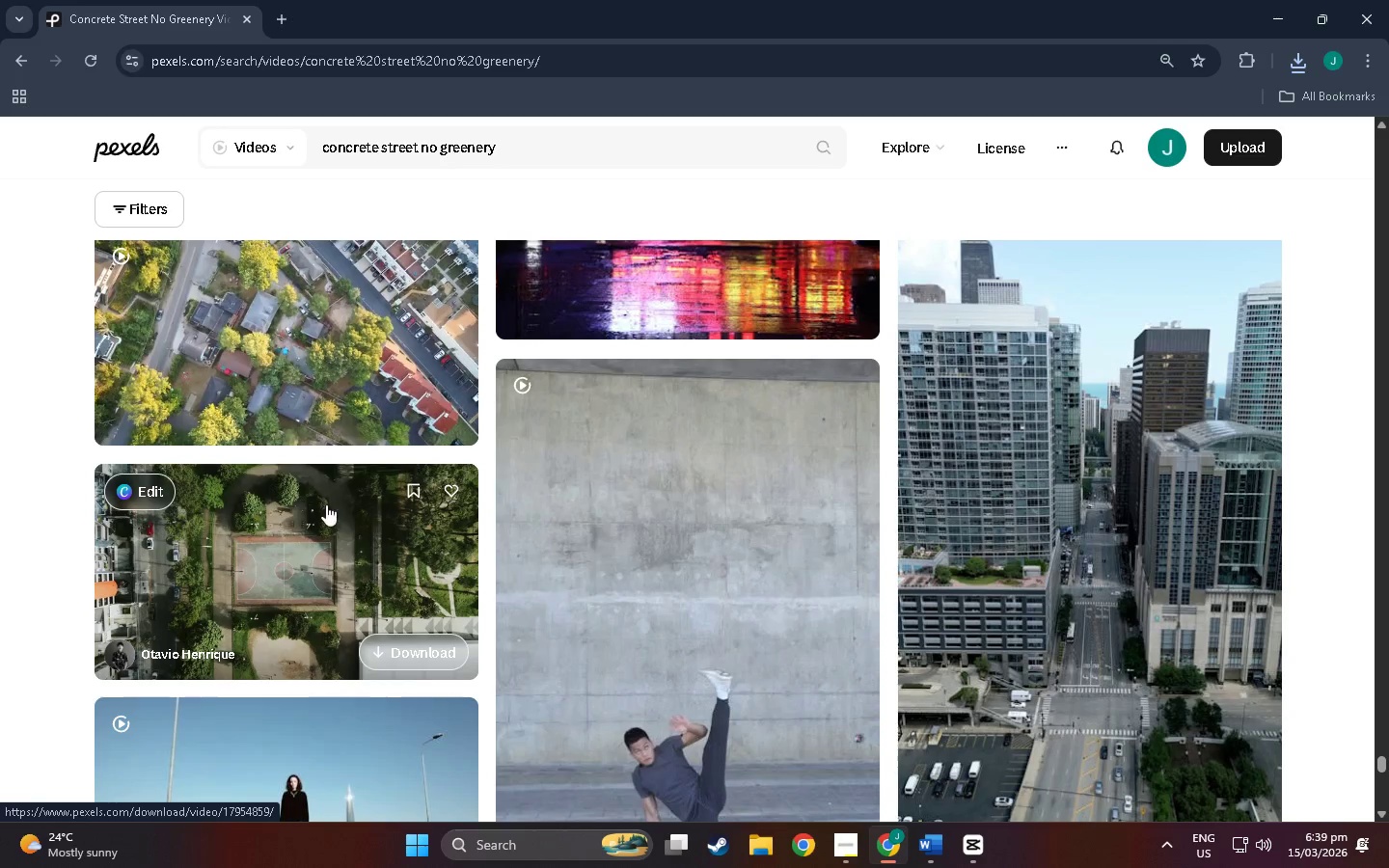 
mouse_move([353, 509])
 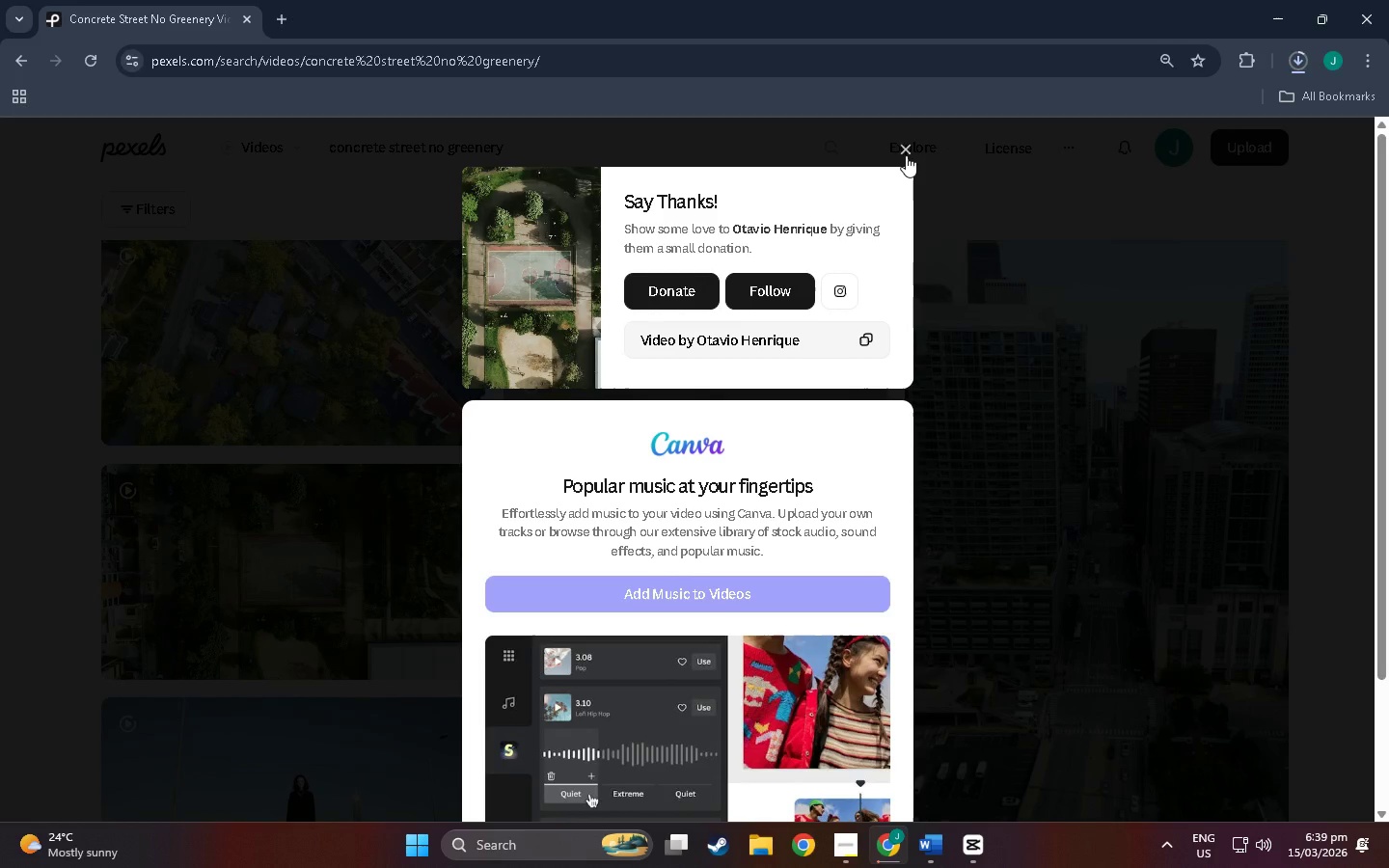 
left_click([906, 155])
 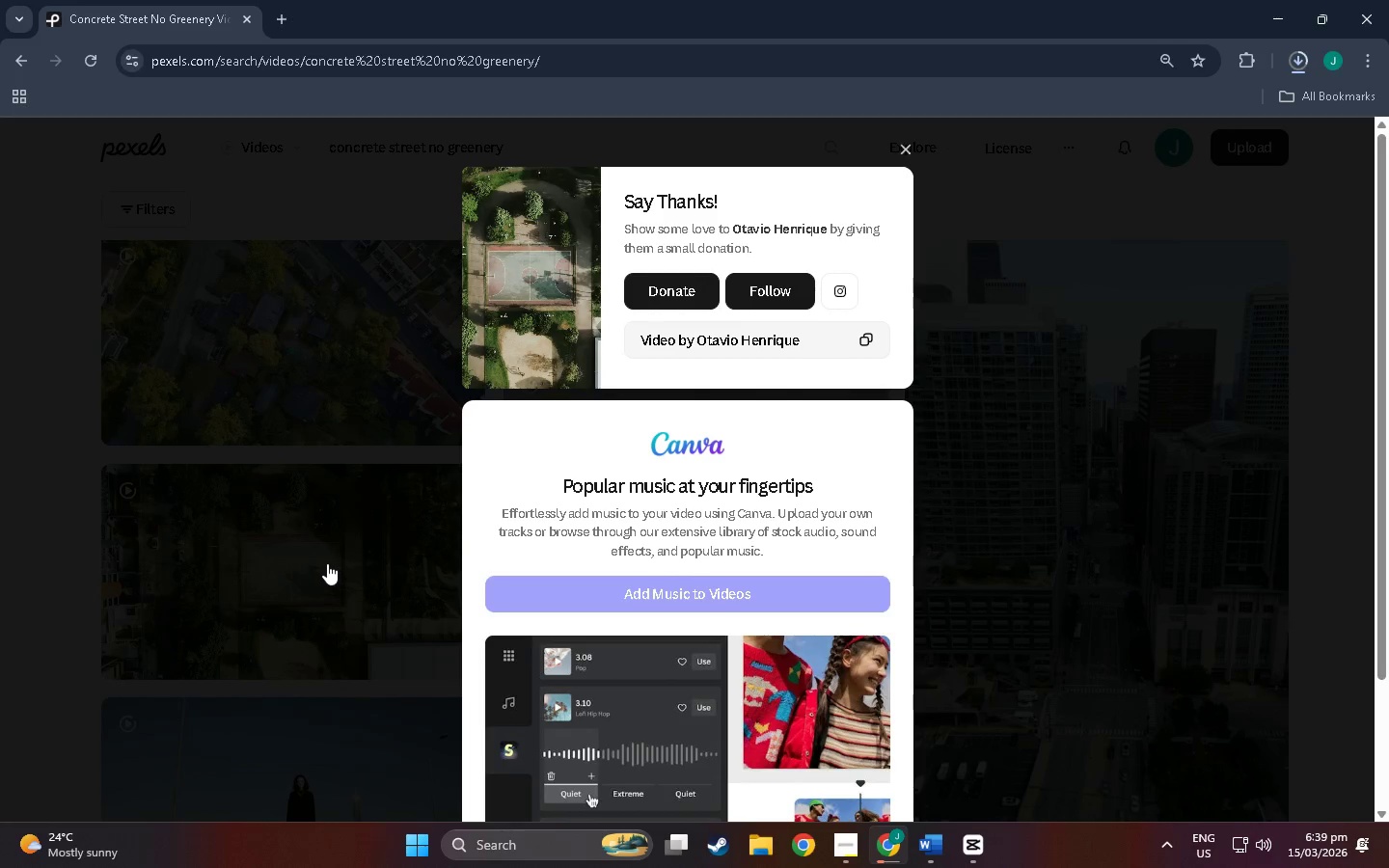 
left_click([324, 560])
 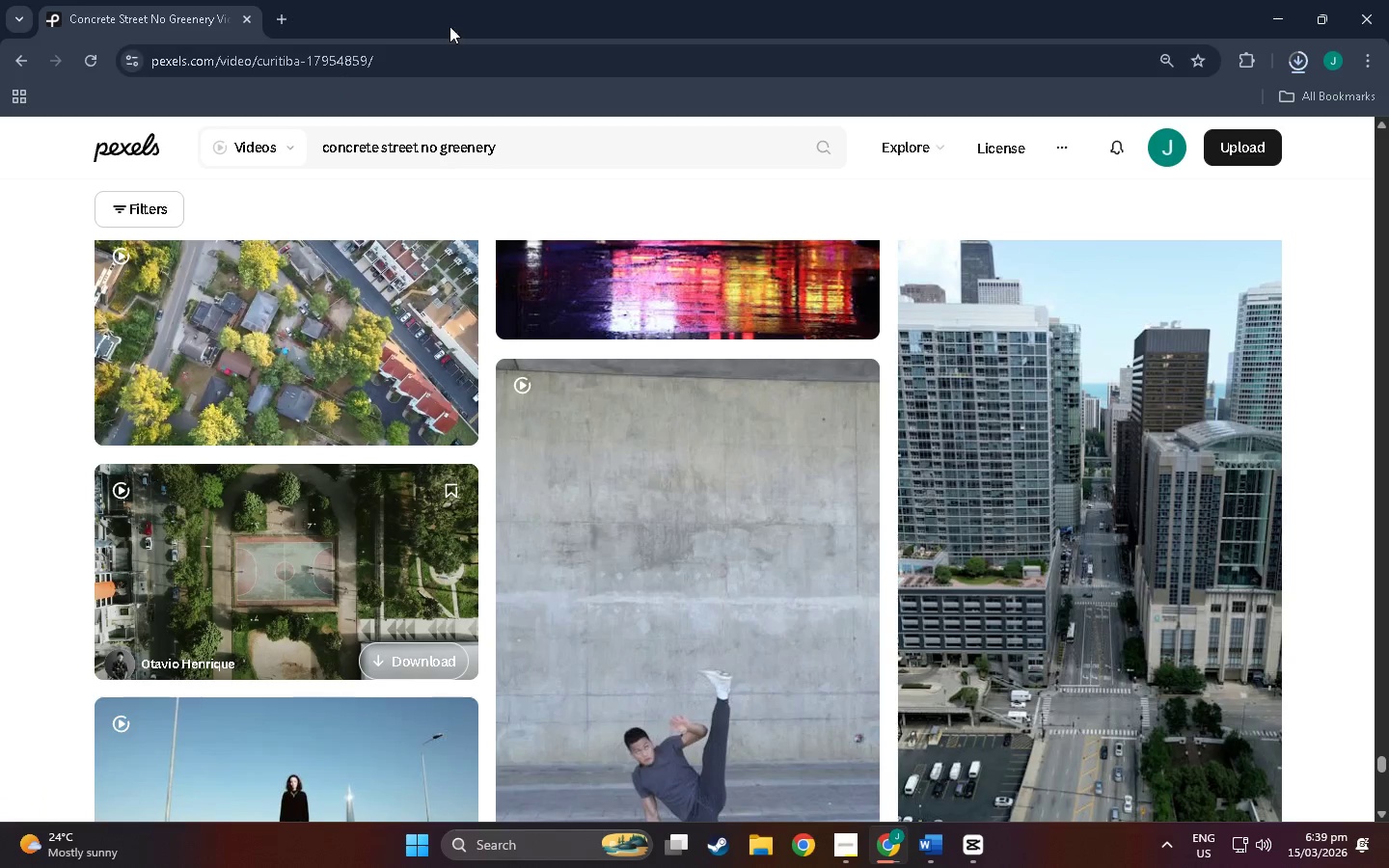 
left_click([448, 58])
 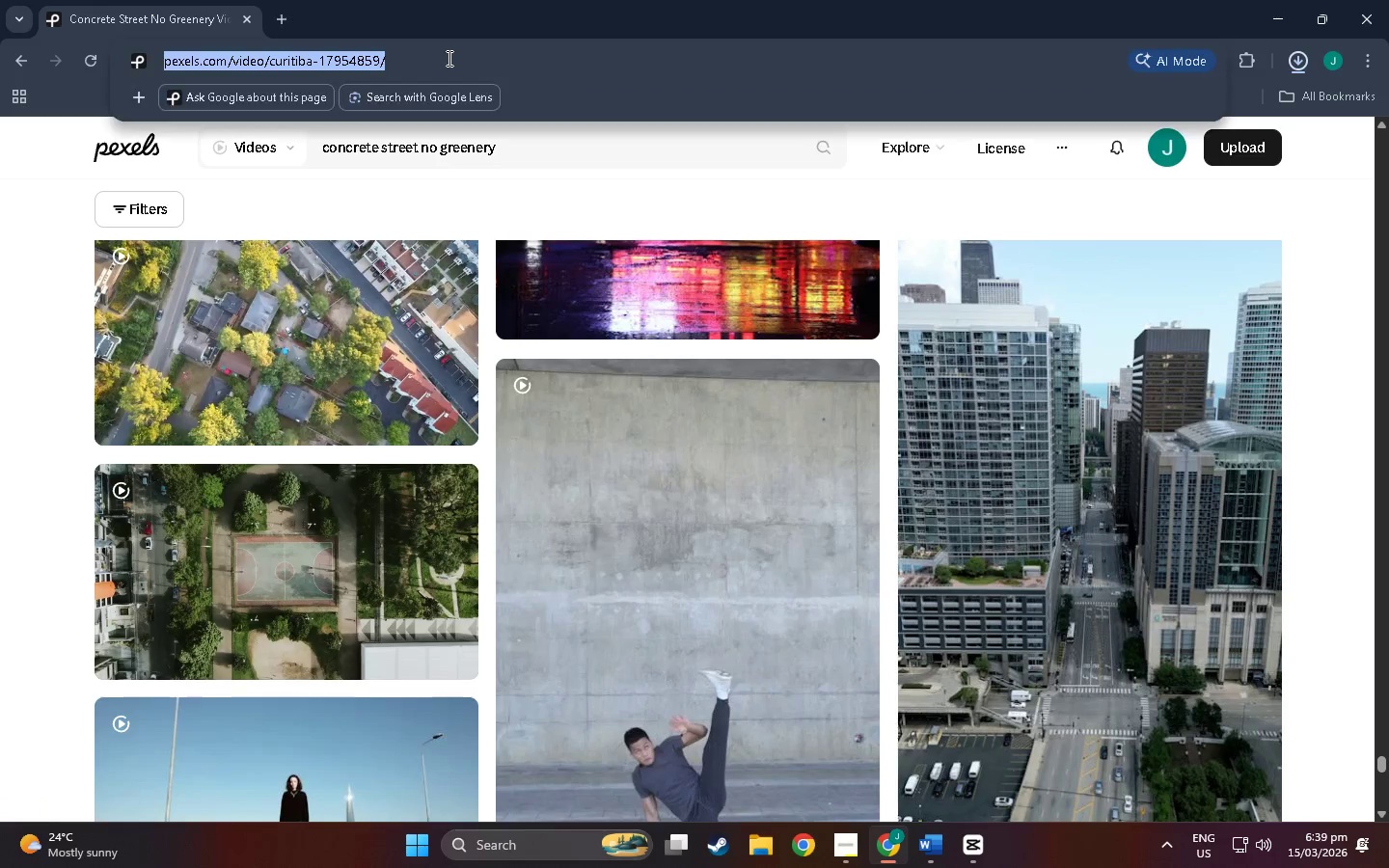 
key(Control+C)
 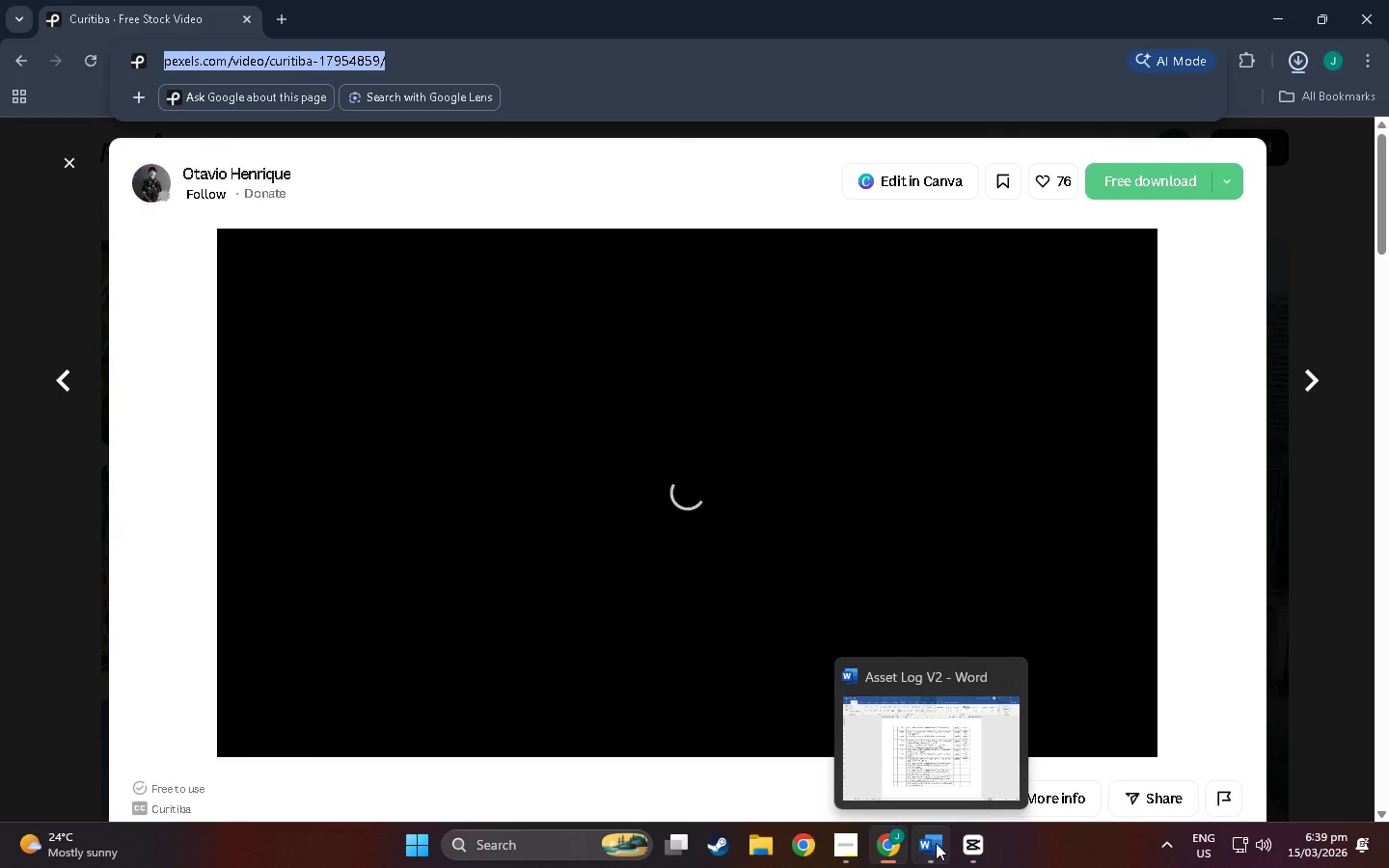 
left_click([936, 843])
 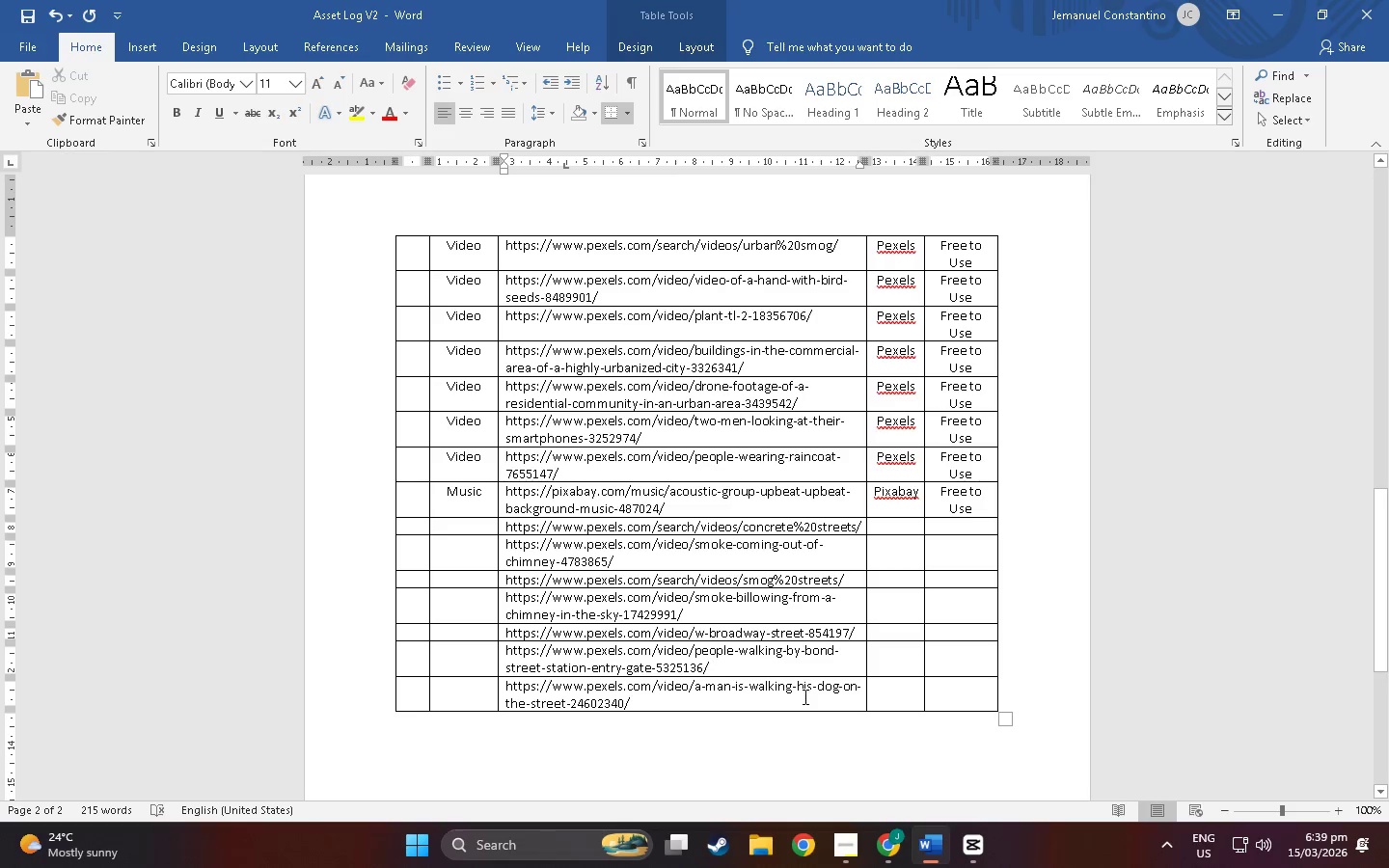 
left_click([803, 696])
 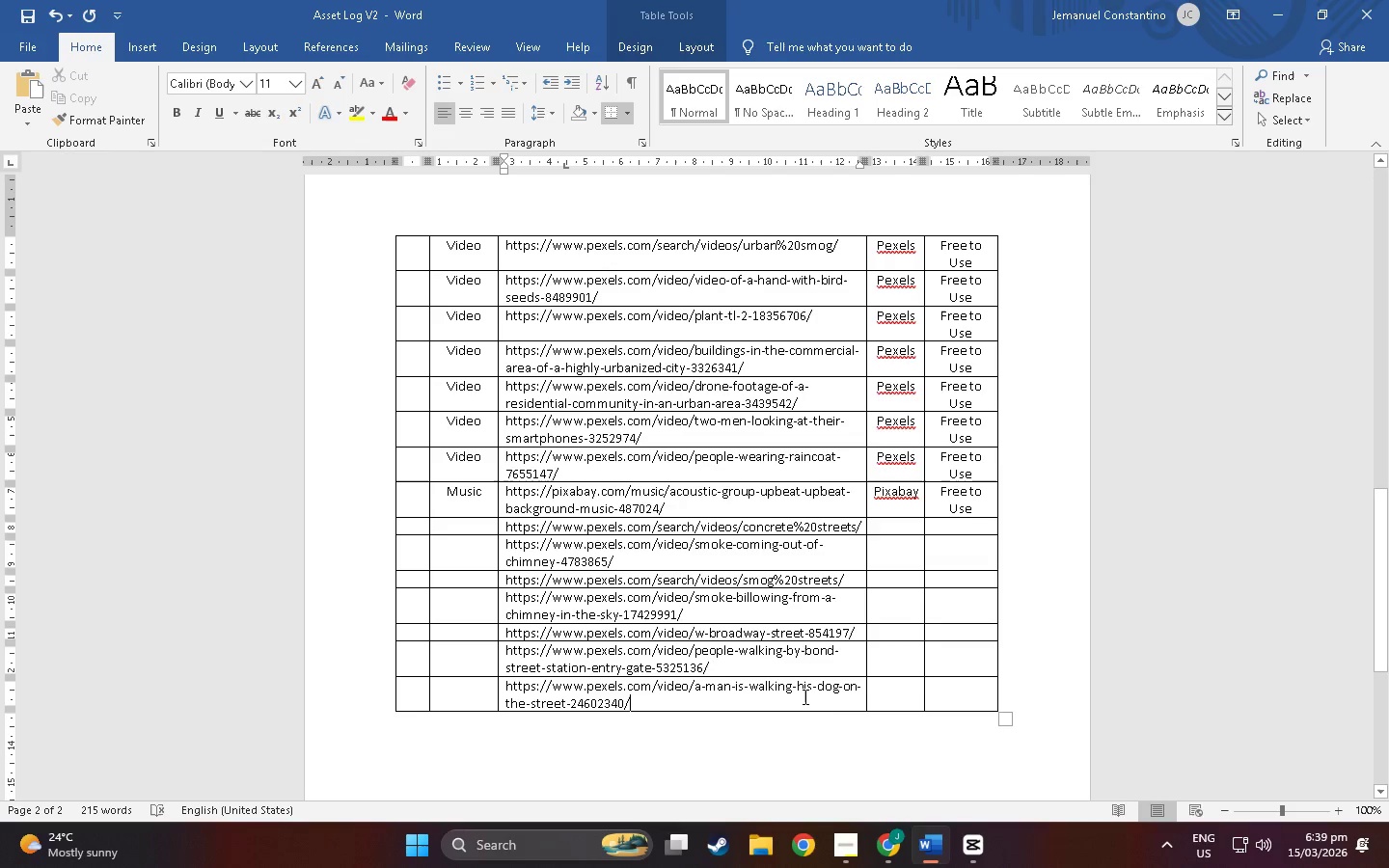 
right_click([803, 696])
 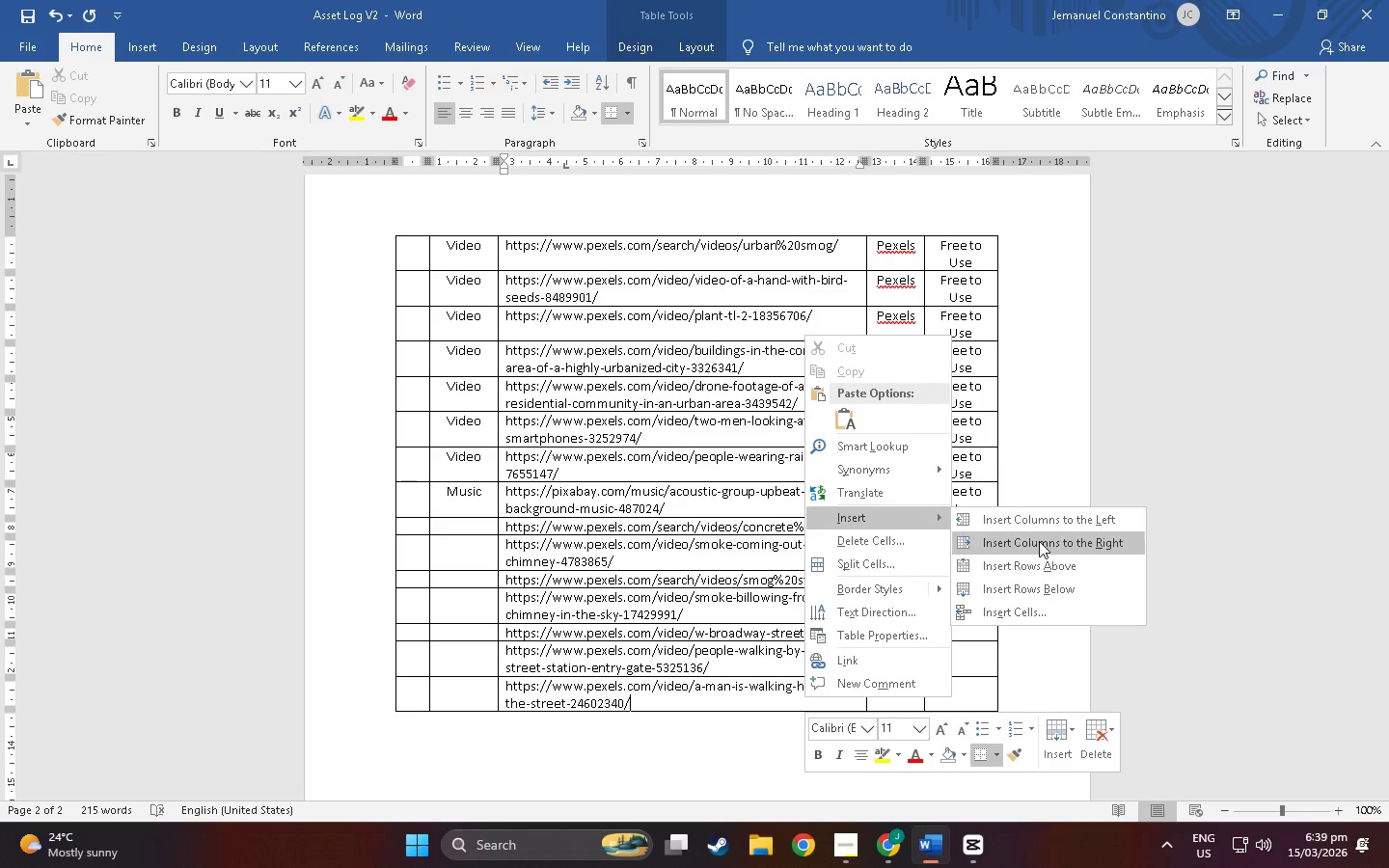 
left_click([1036, 583])
 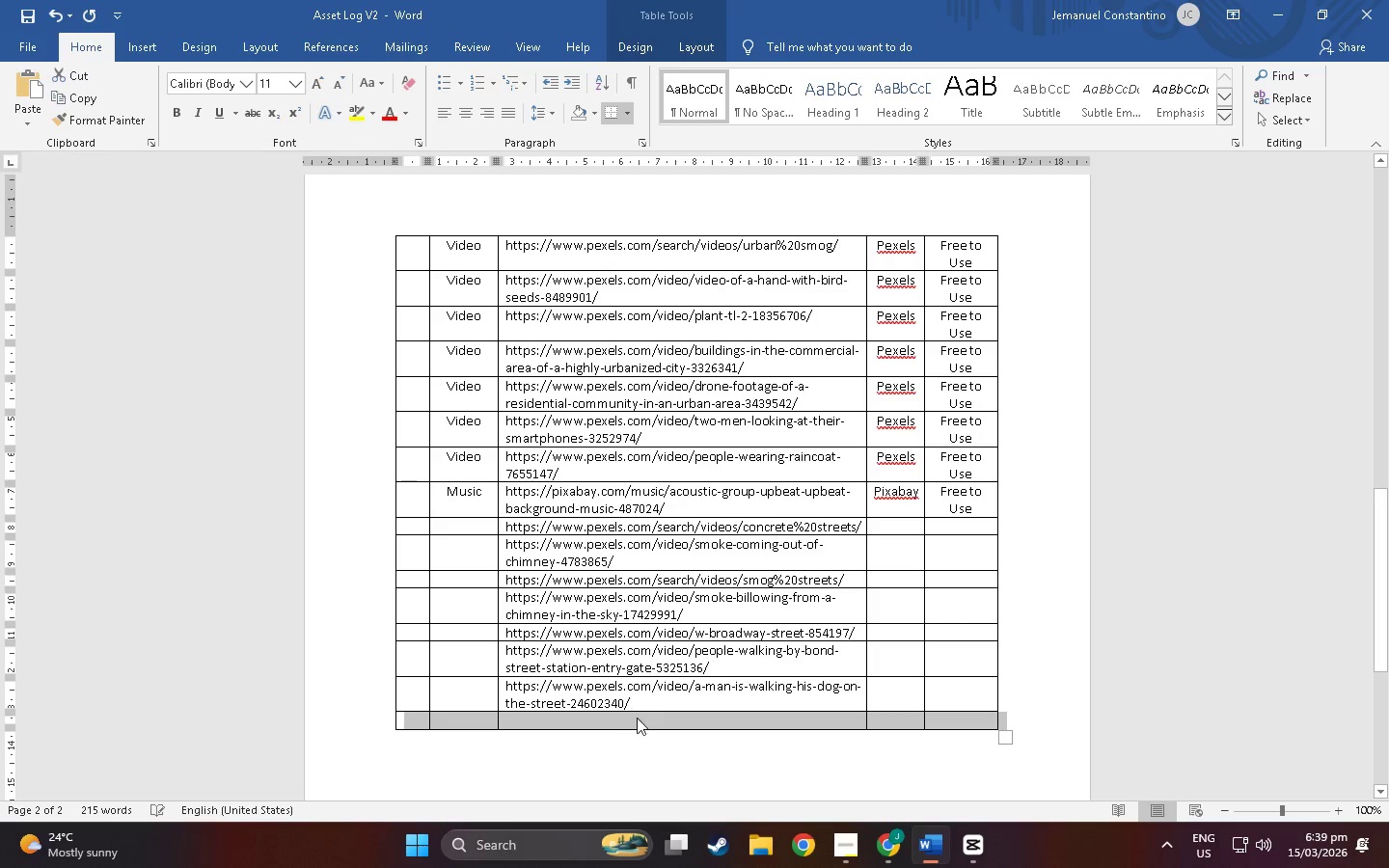 
left_click([639, 720])
 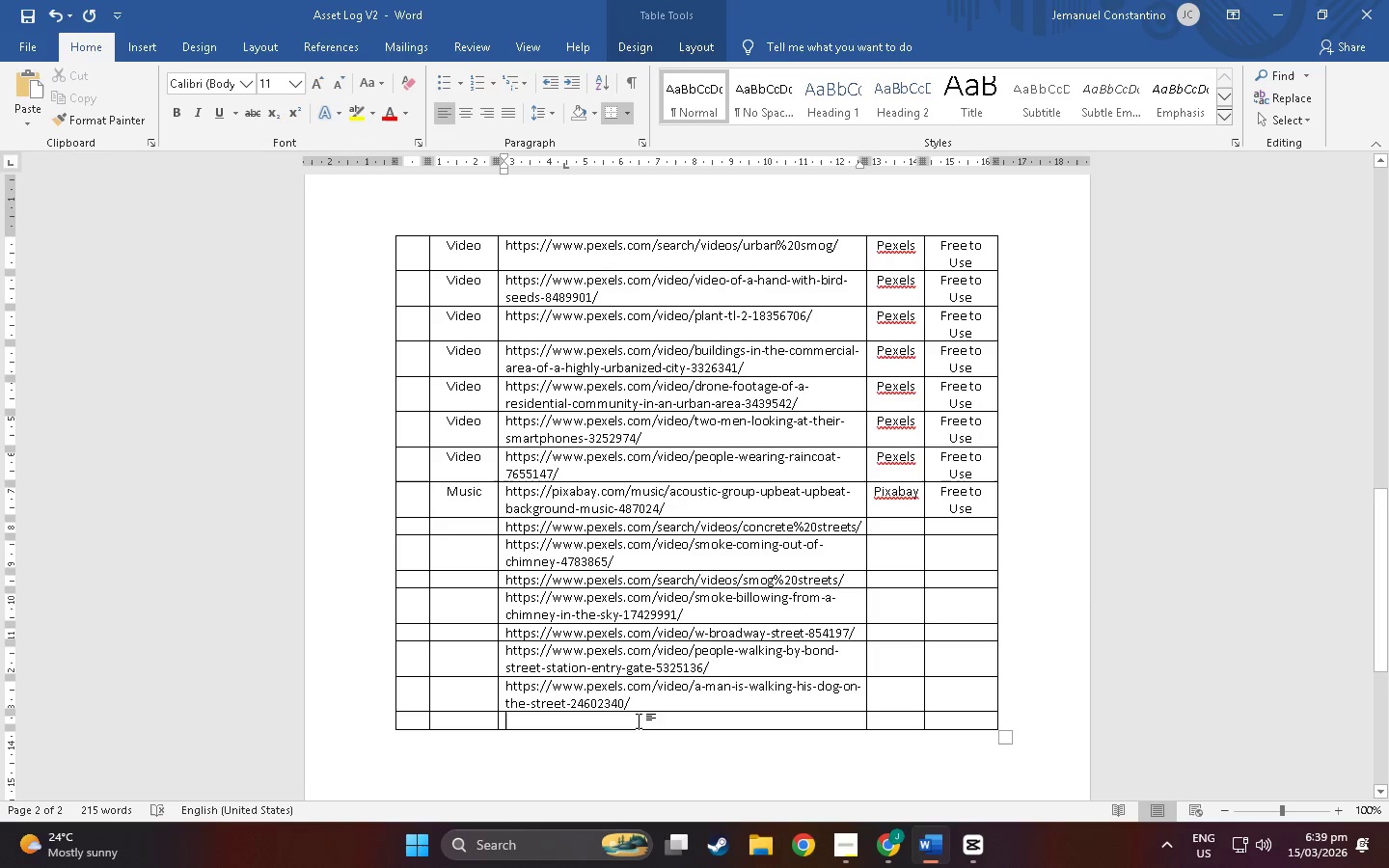 
key(Control+V)
 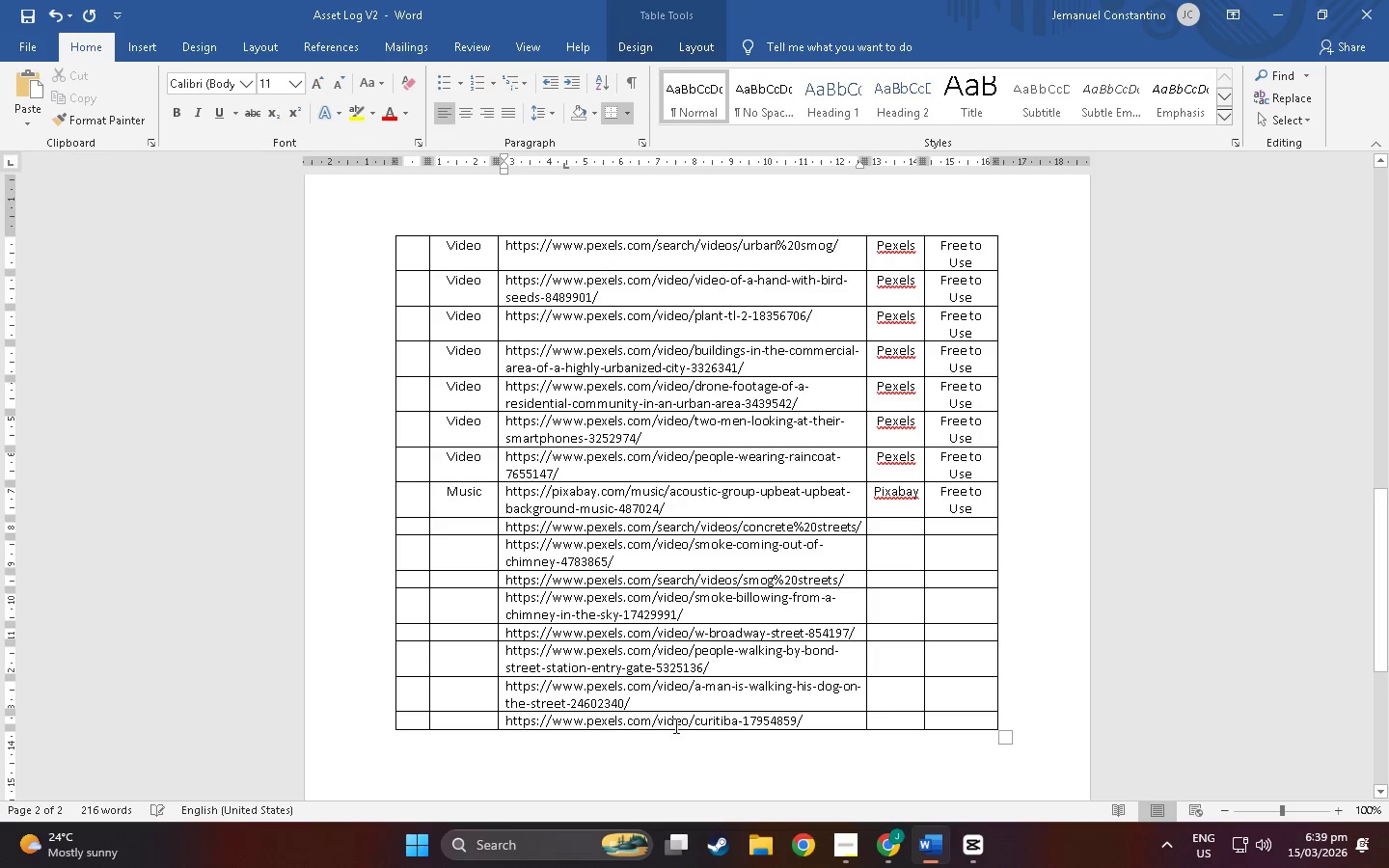 
scroll: coordinate [803, 712], scroll_direction: down, amount: 3.0
 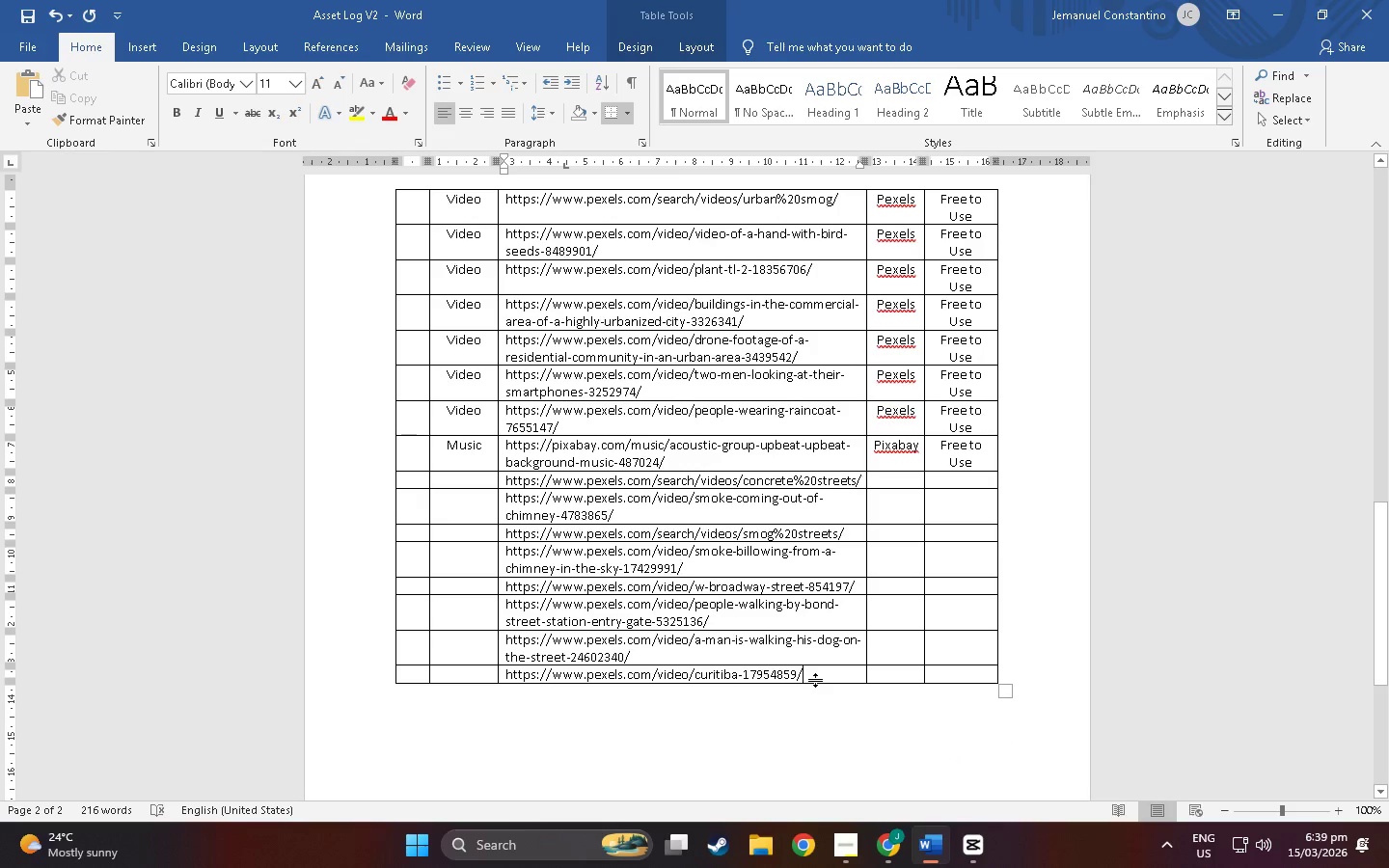 
left_click([815, 680])
 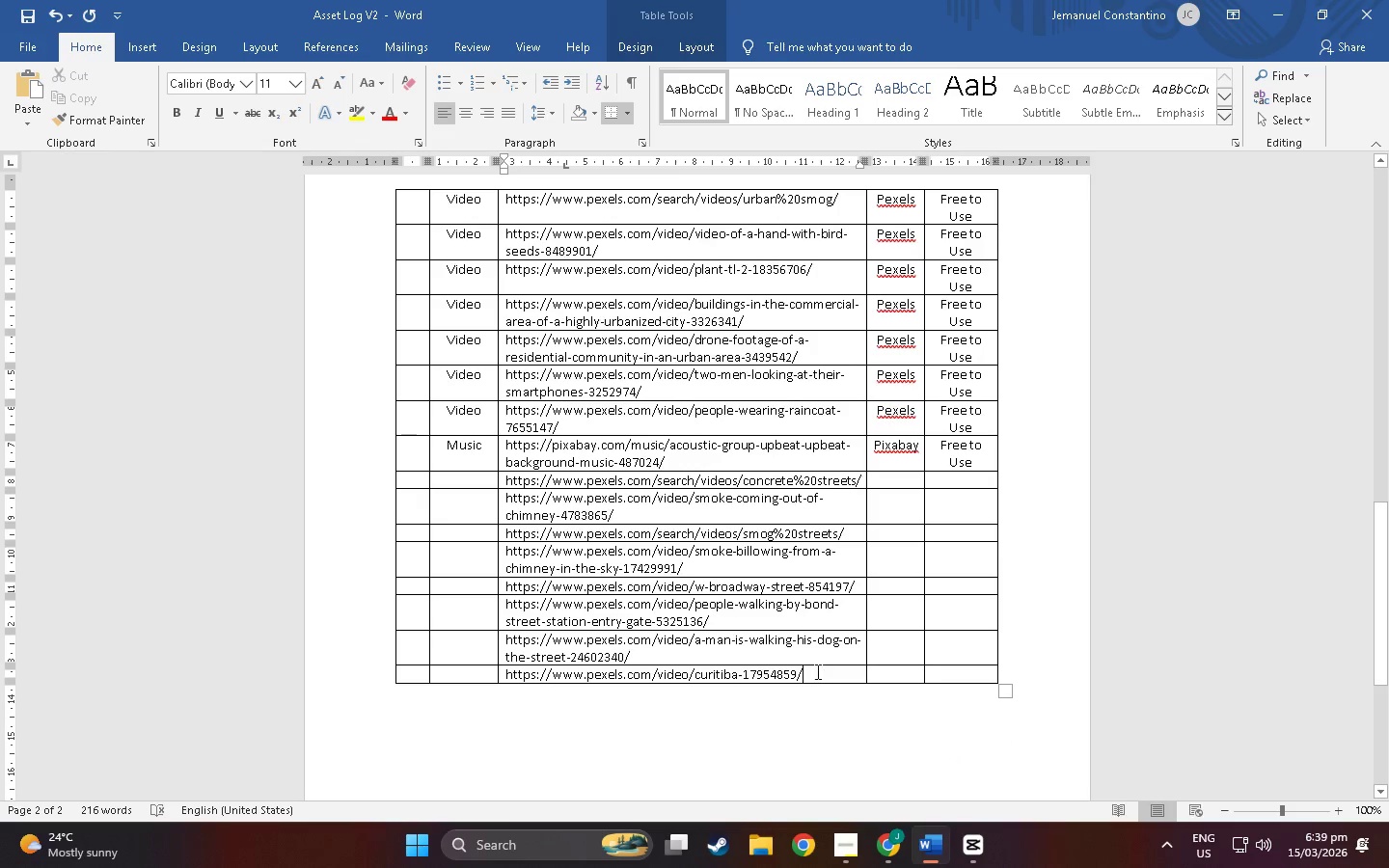 
left_click([816, 671])
 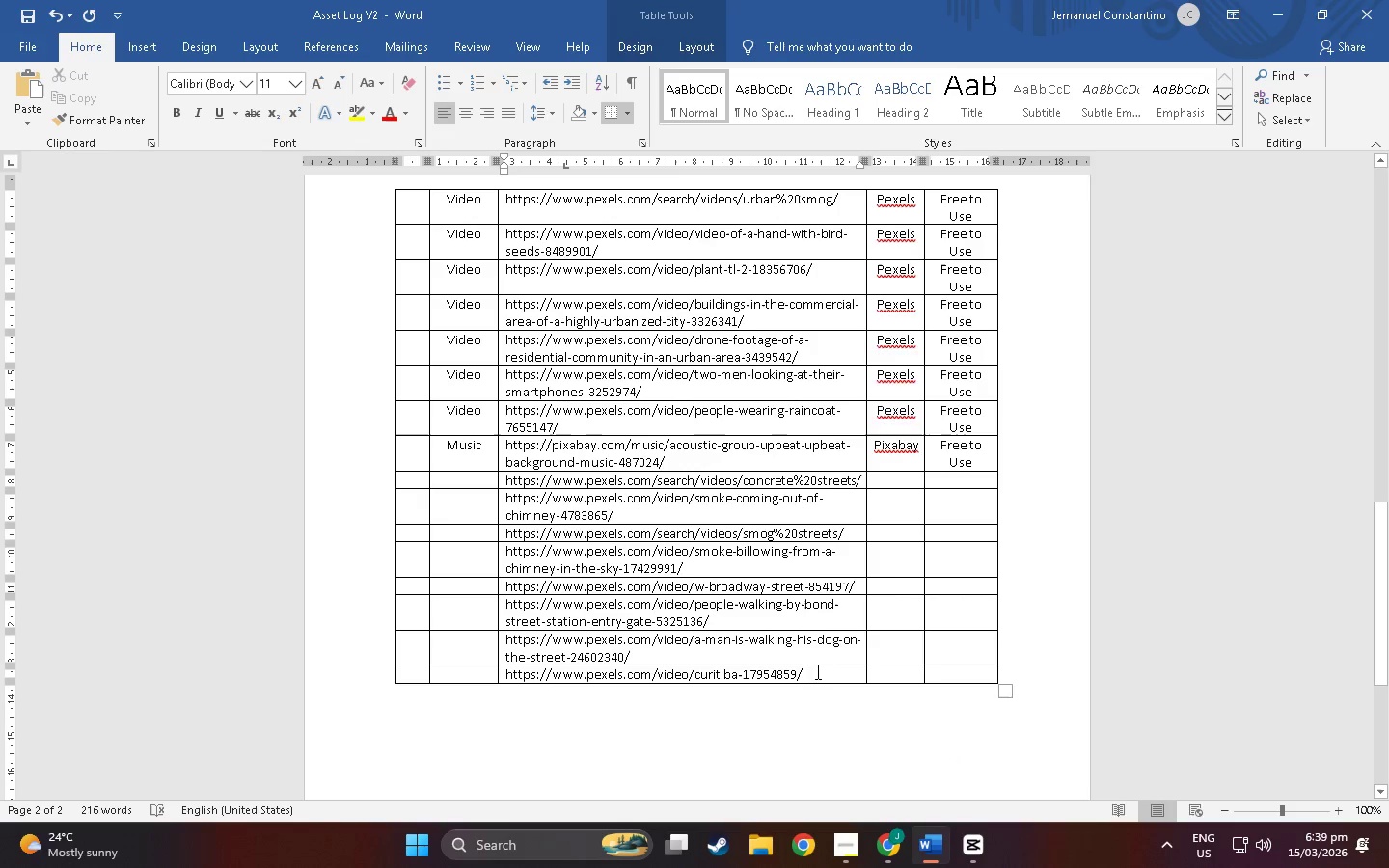 
right_click([816, 671])
 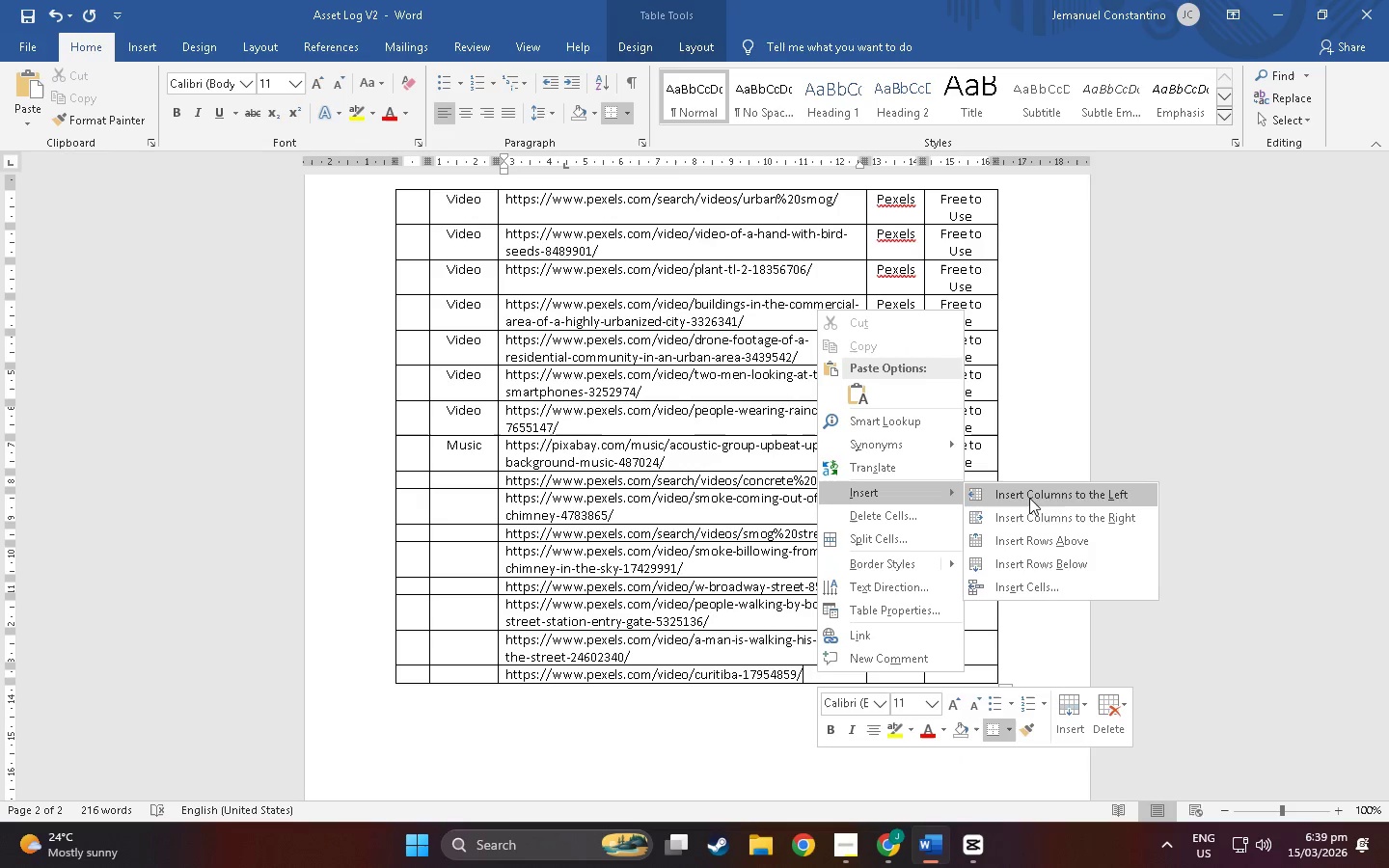 
left_click([1040, 563])
 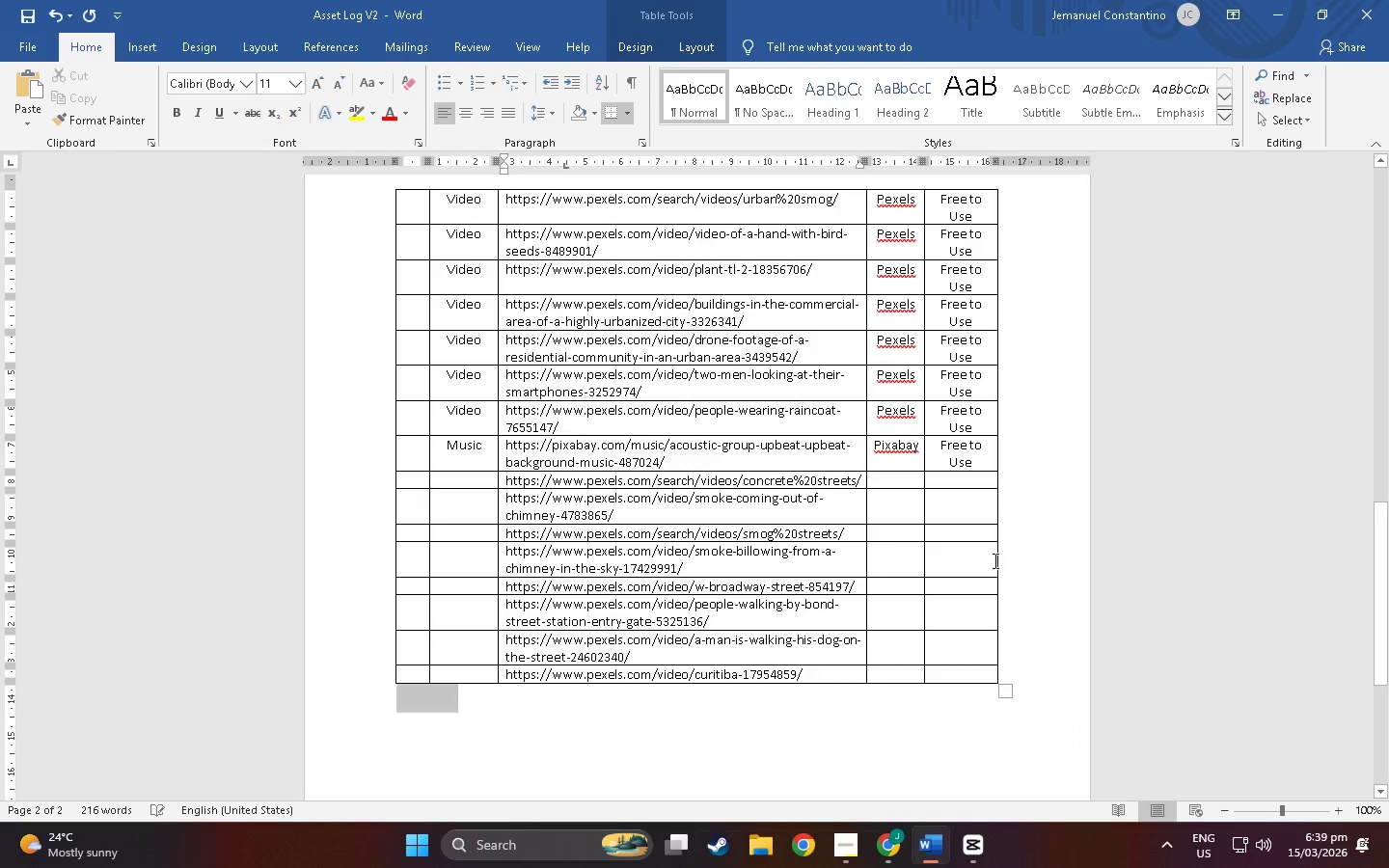 
key(Alt+AltLeft)
 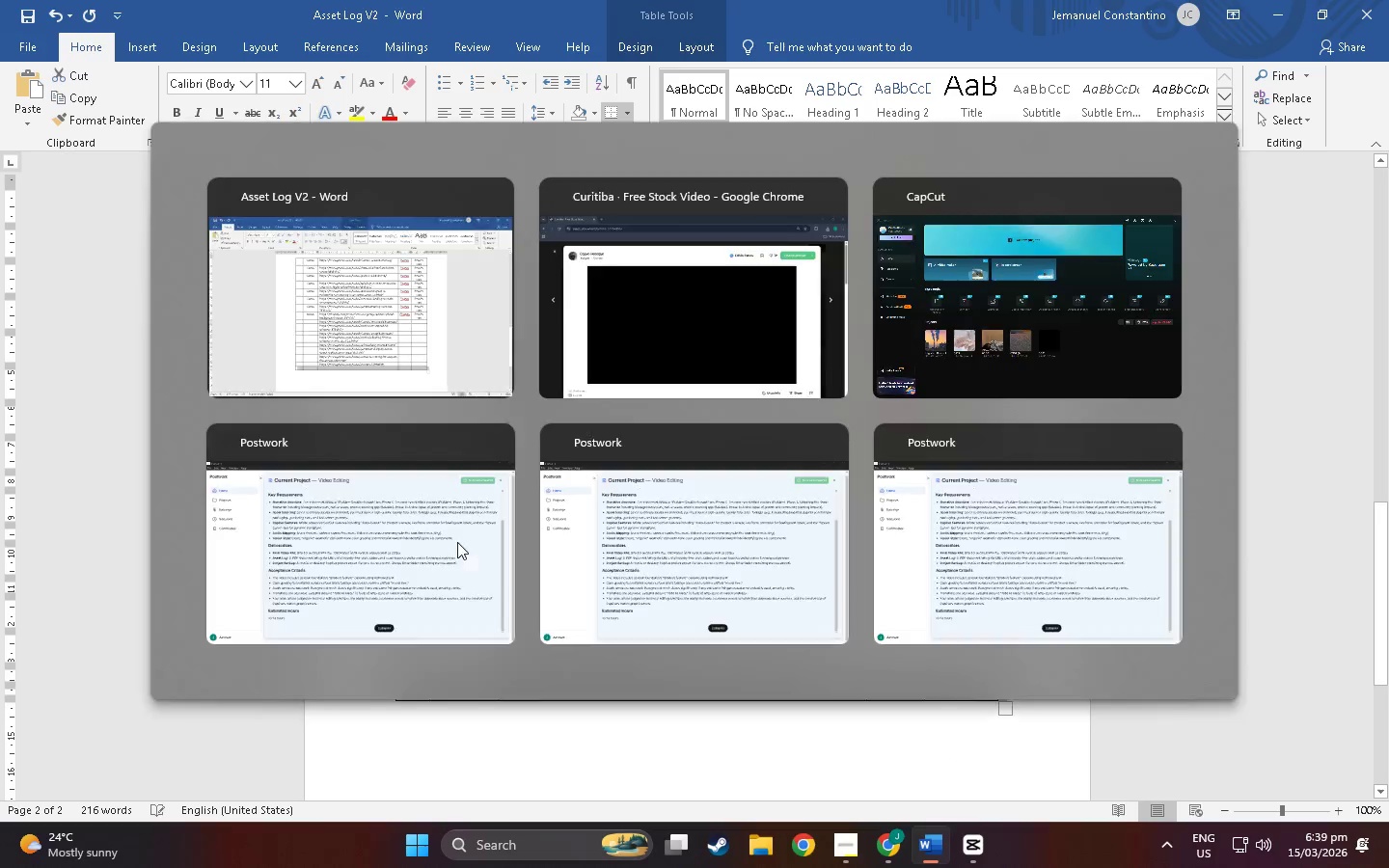 
key(Alt+Tab)
 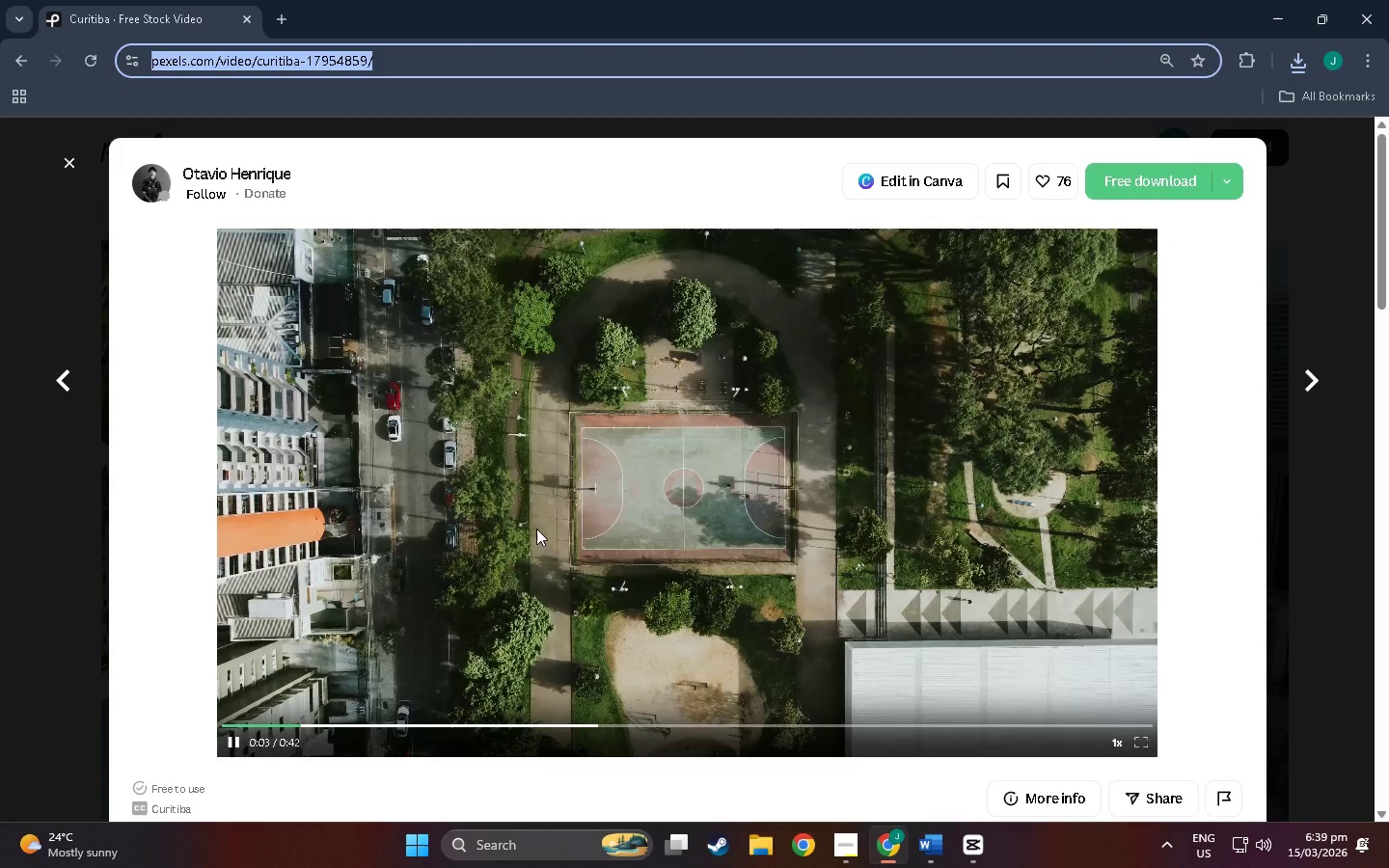 
key(Escape)
 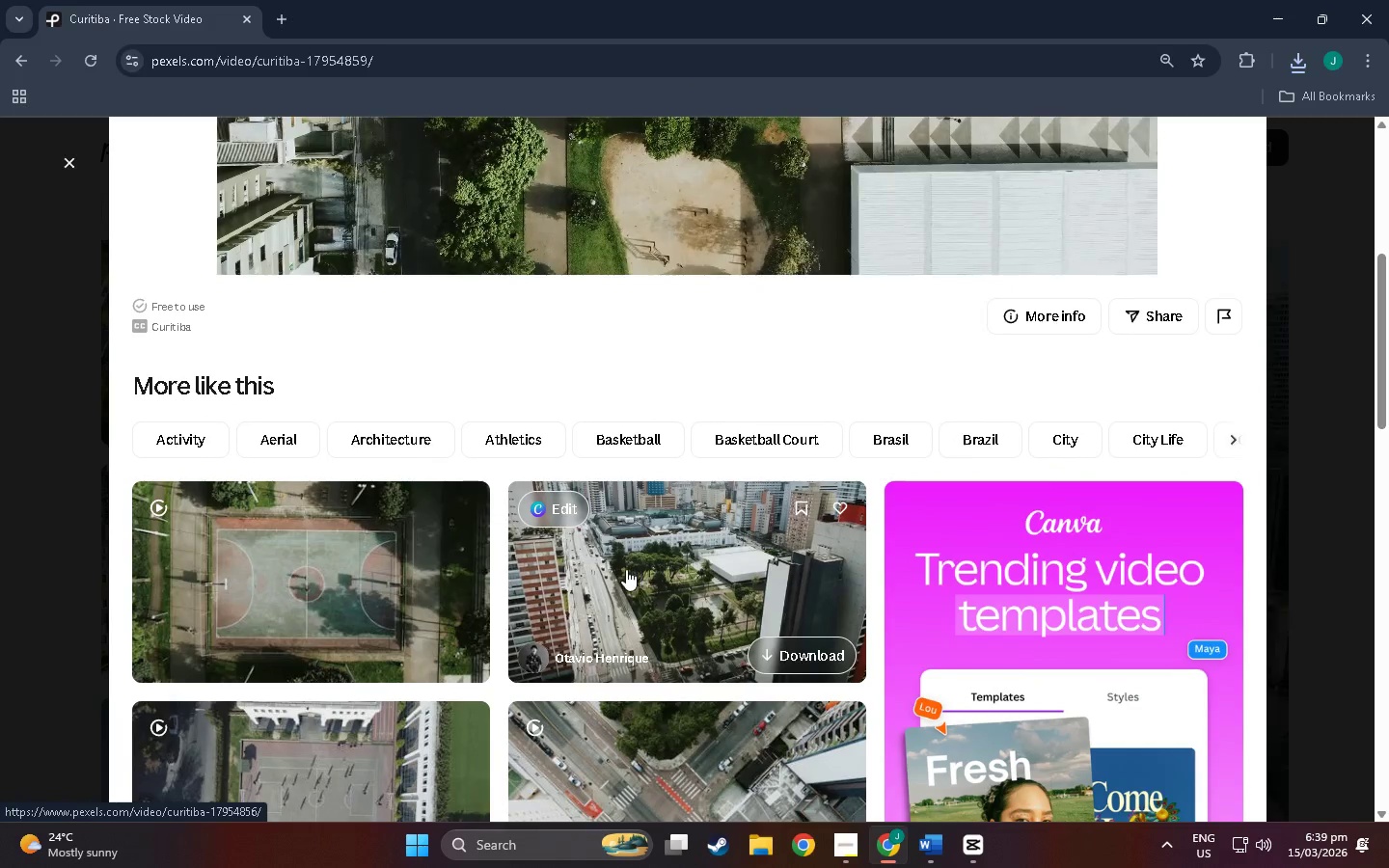 
scroll: coordinate [635, 566], scroll_direction: down, amount: 14.0
 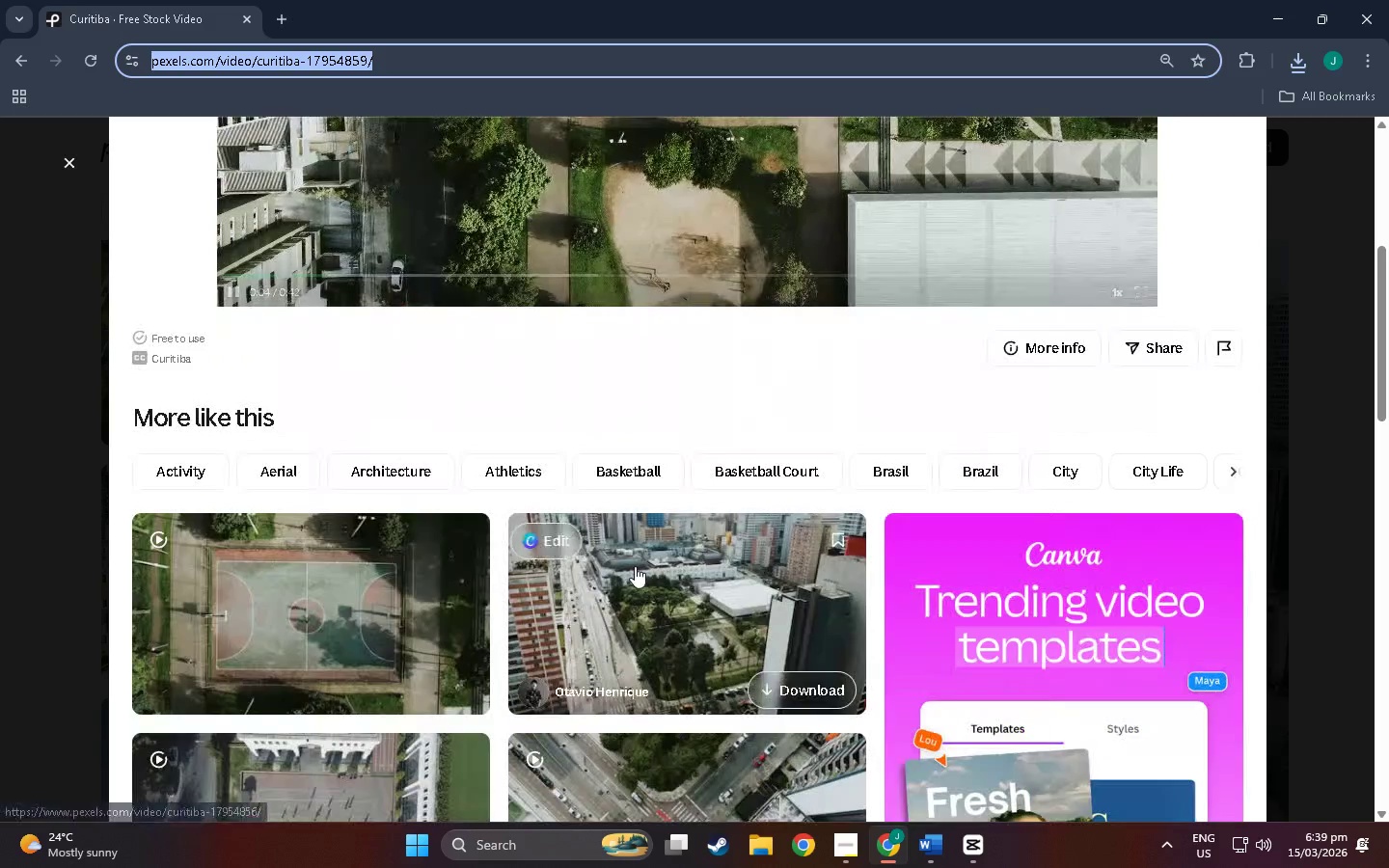 
left_click([626, 572])
 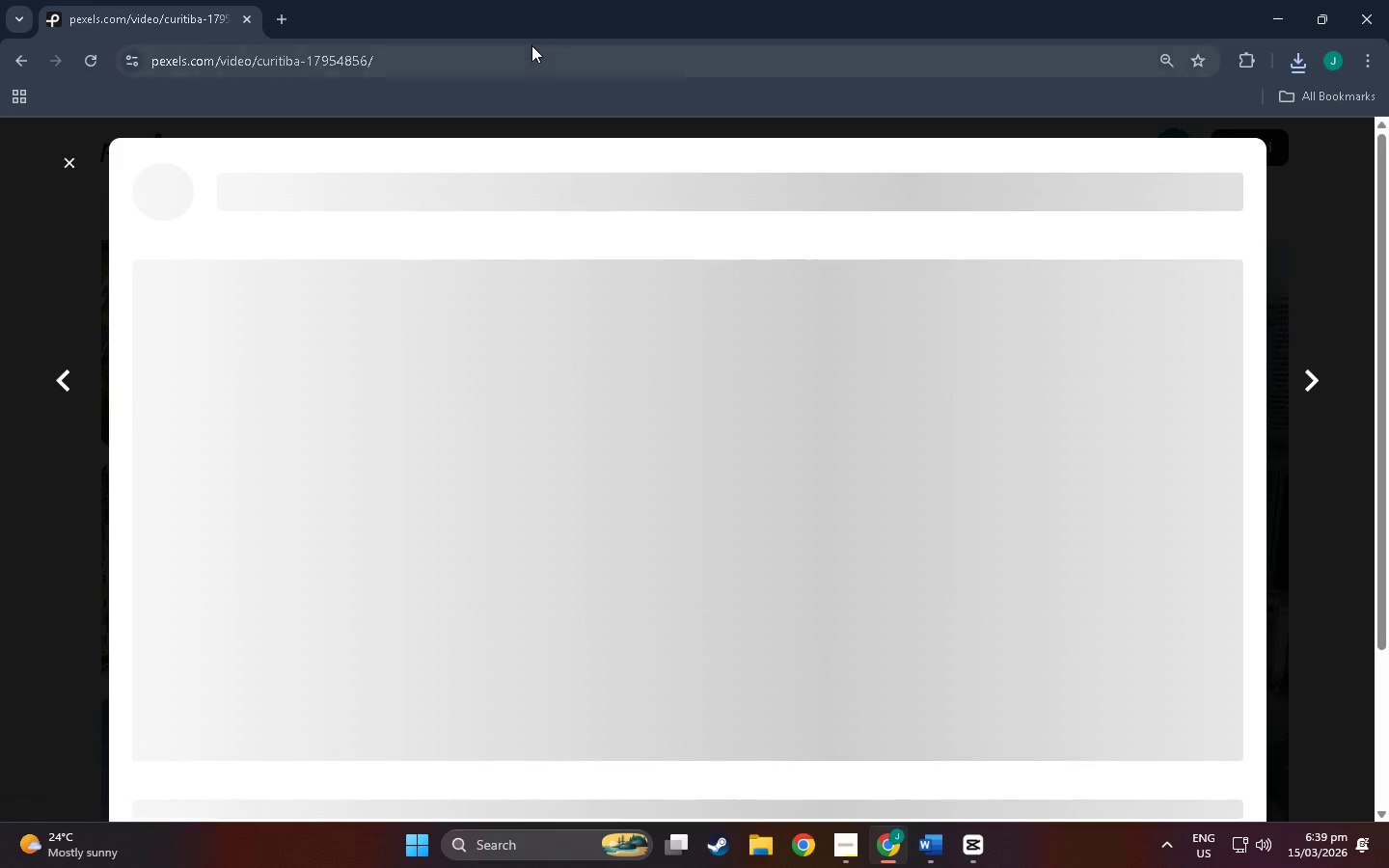 
left_click([534, 56])
 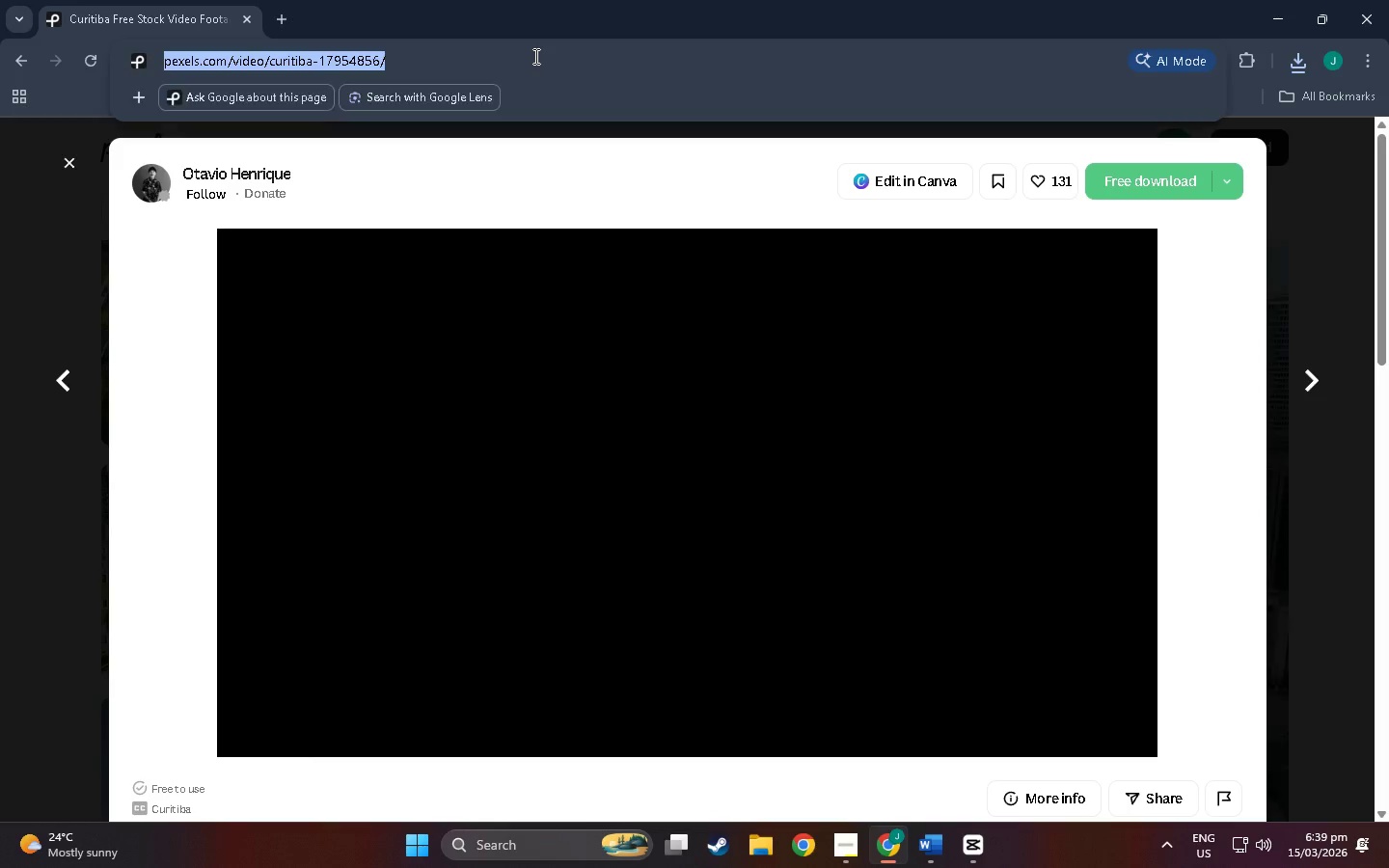 
key(Control+C)
 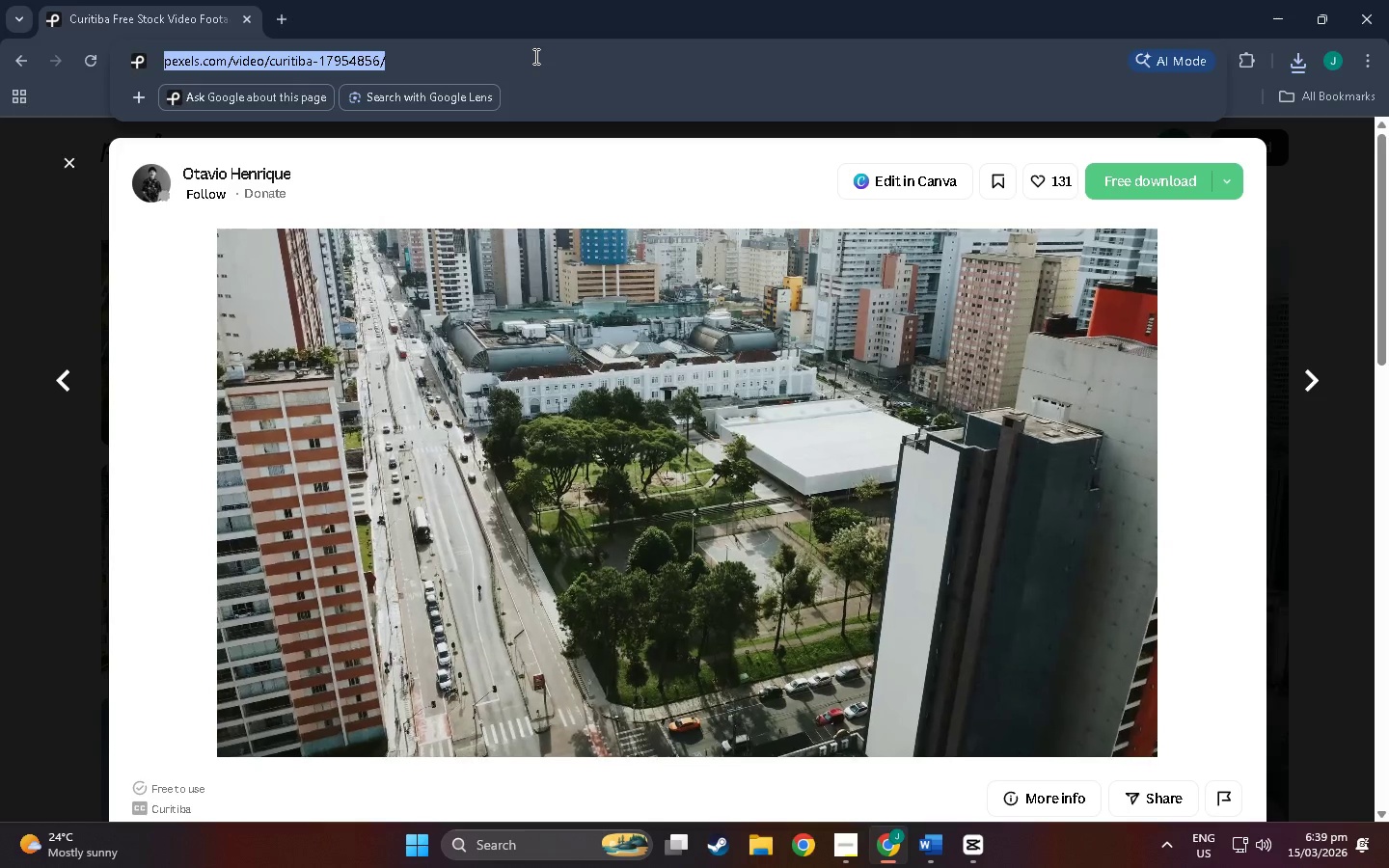 
left_click([534, 56])
 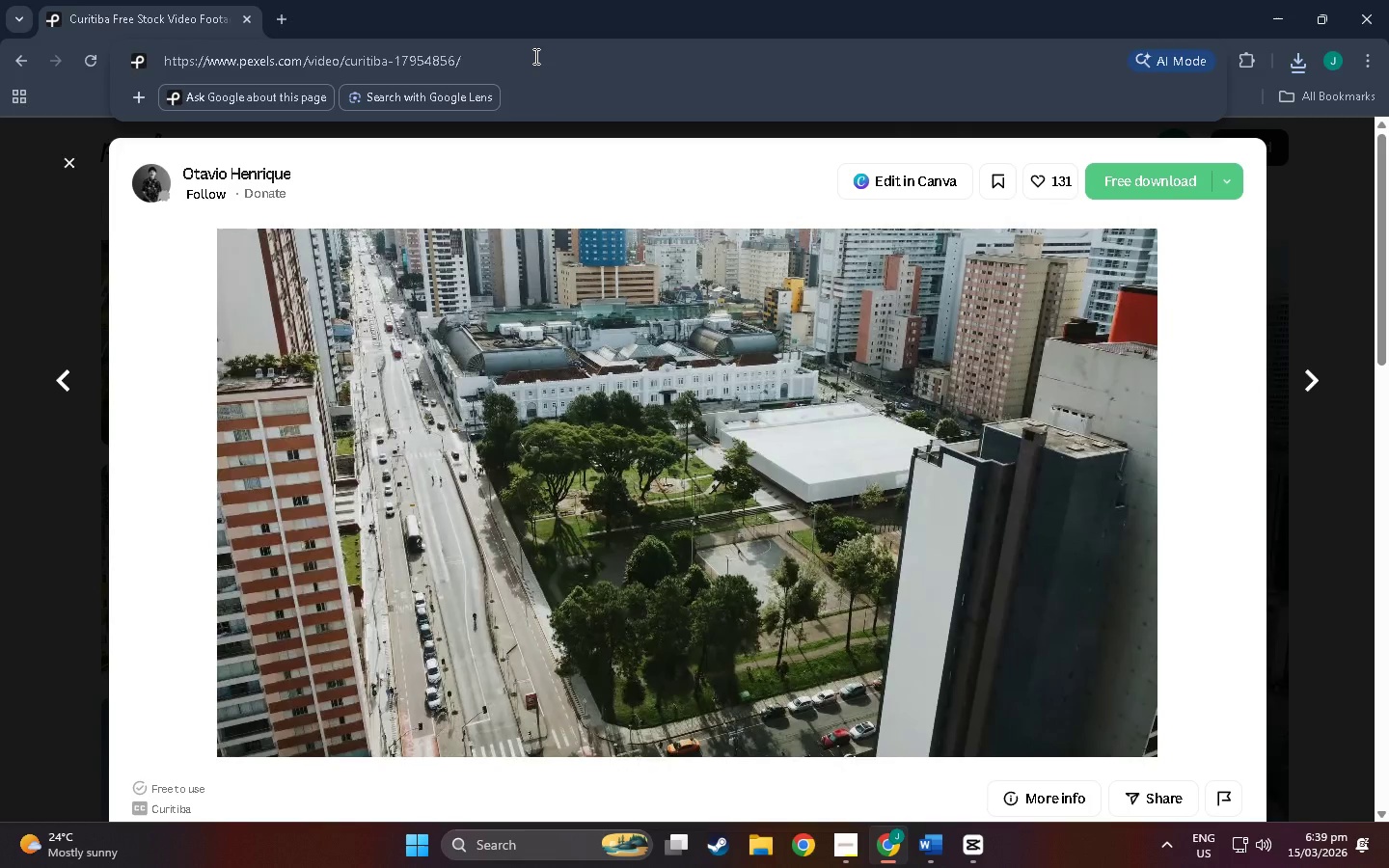 
double_click([534, 56])
 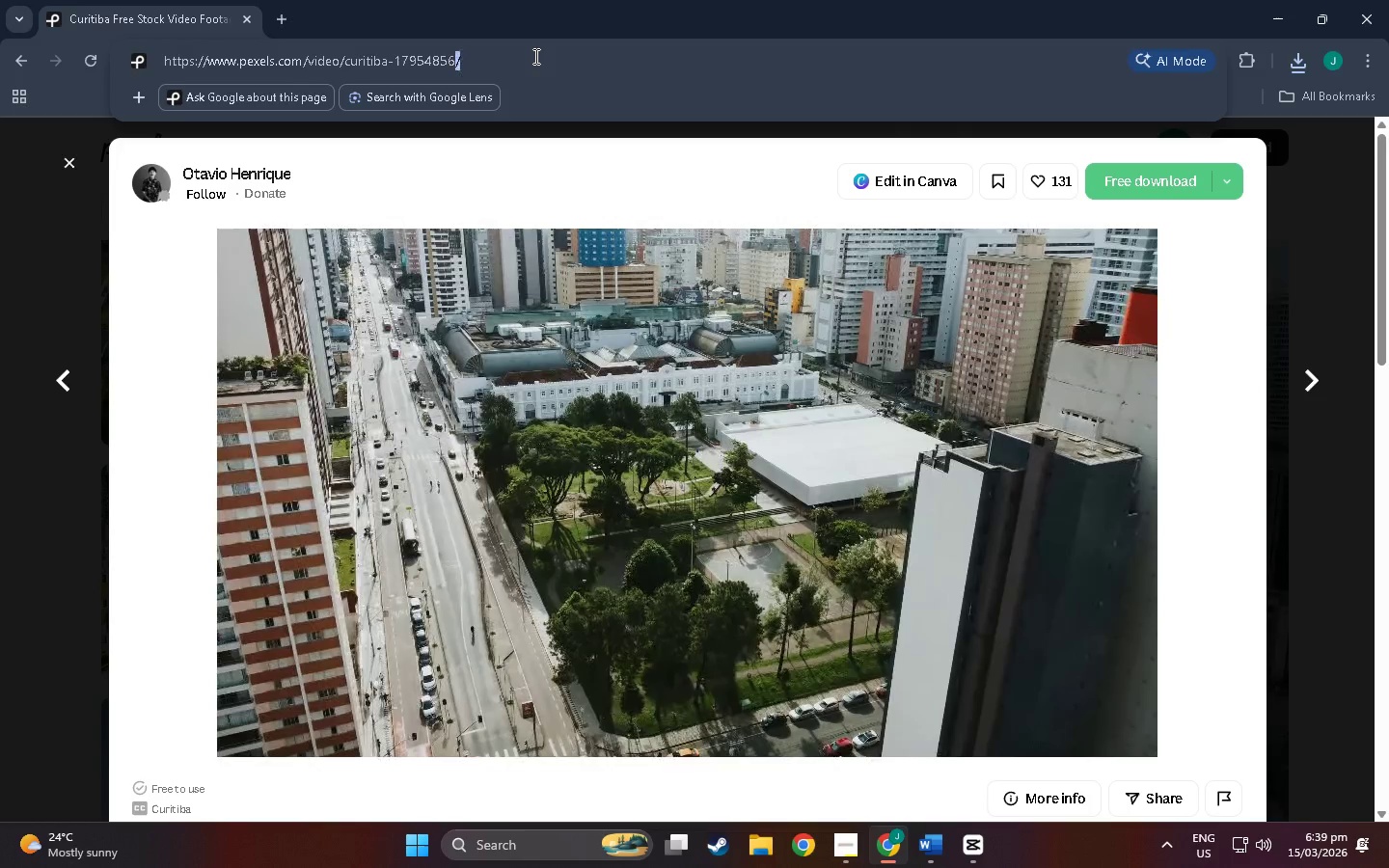 
triple_click([534, 56])
 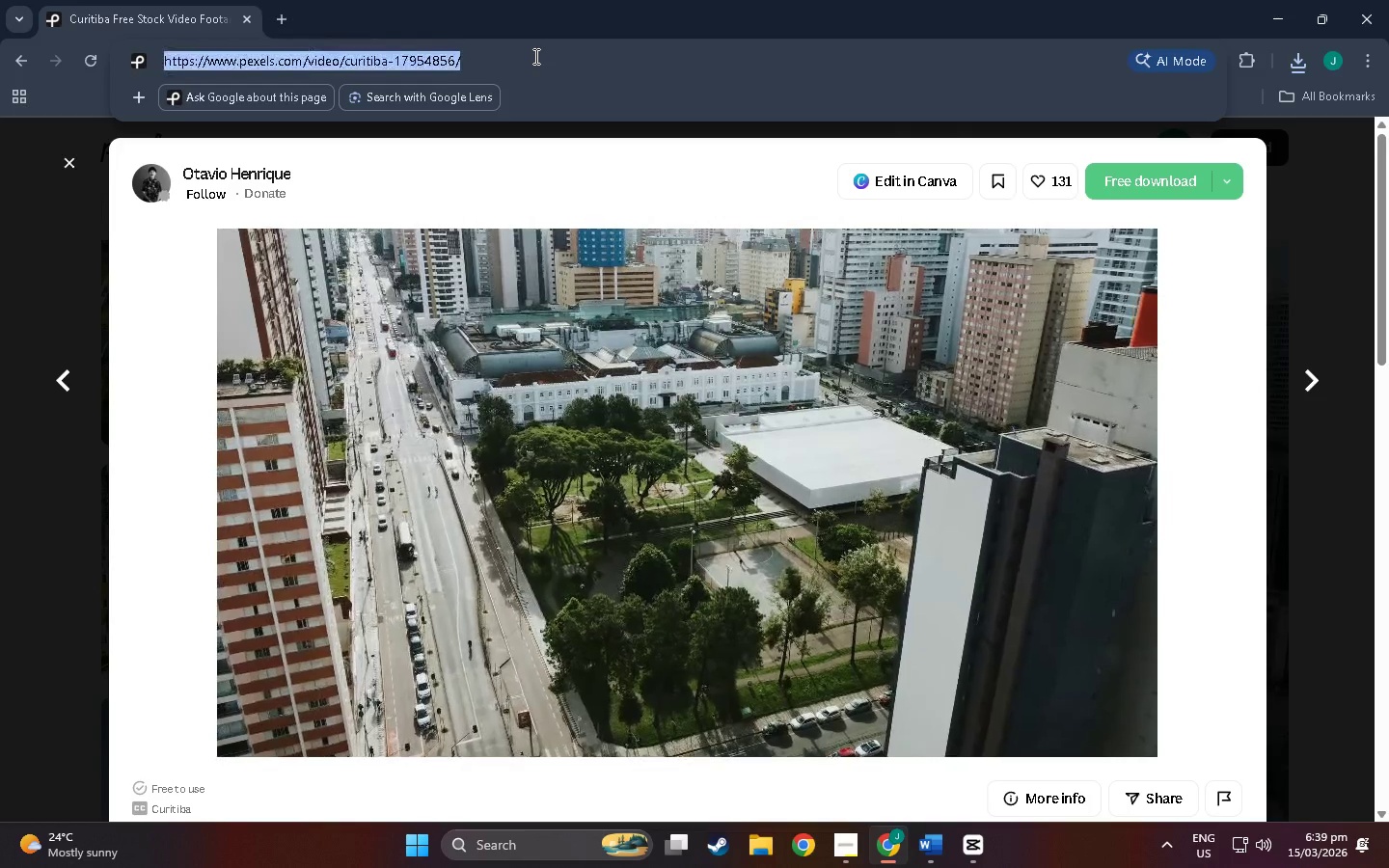 
key(Control+C)
 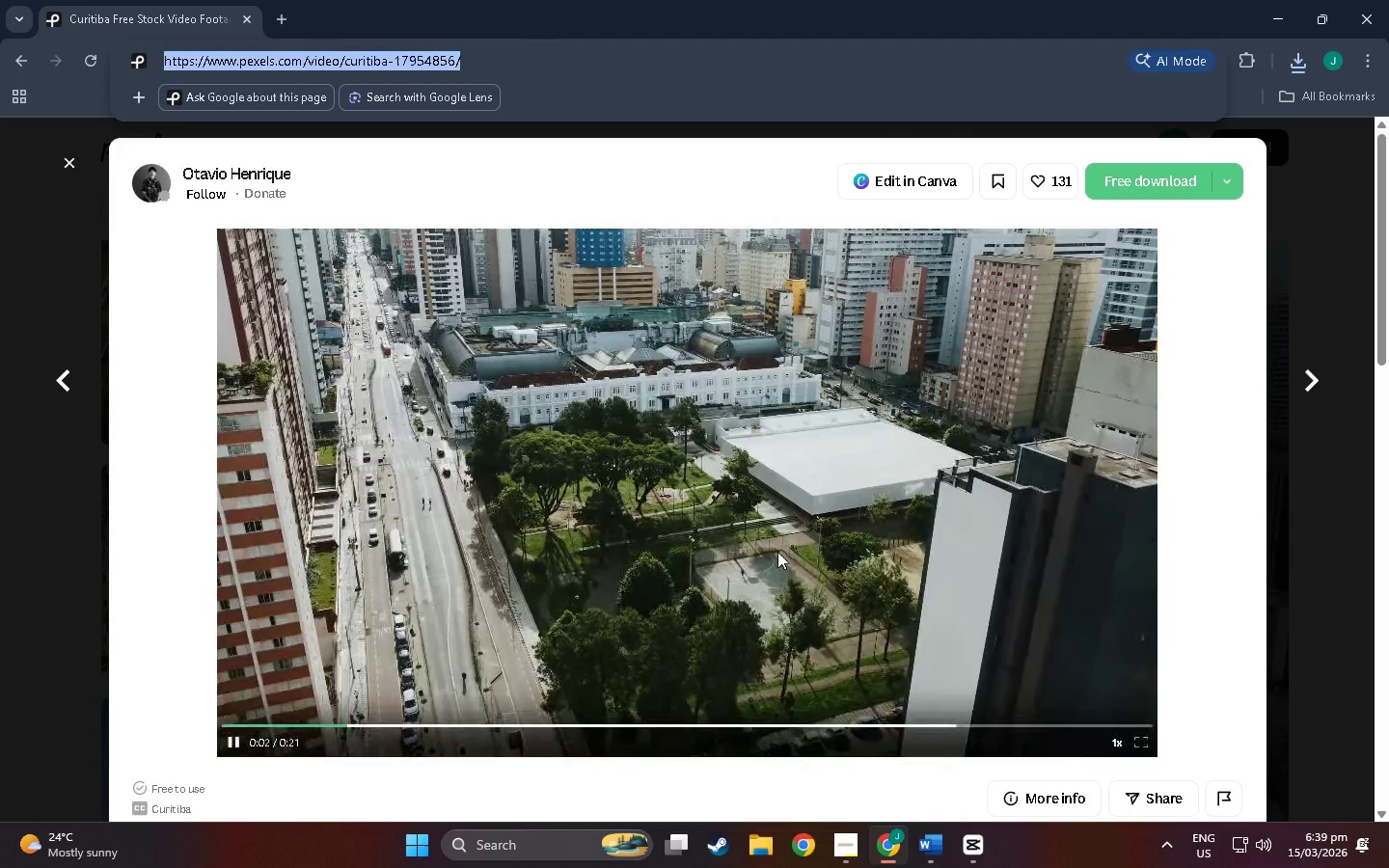 
key(Alt+Tab)
 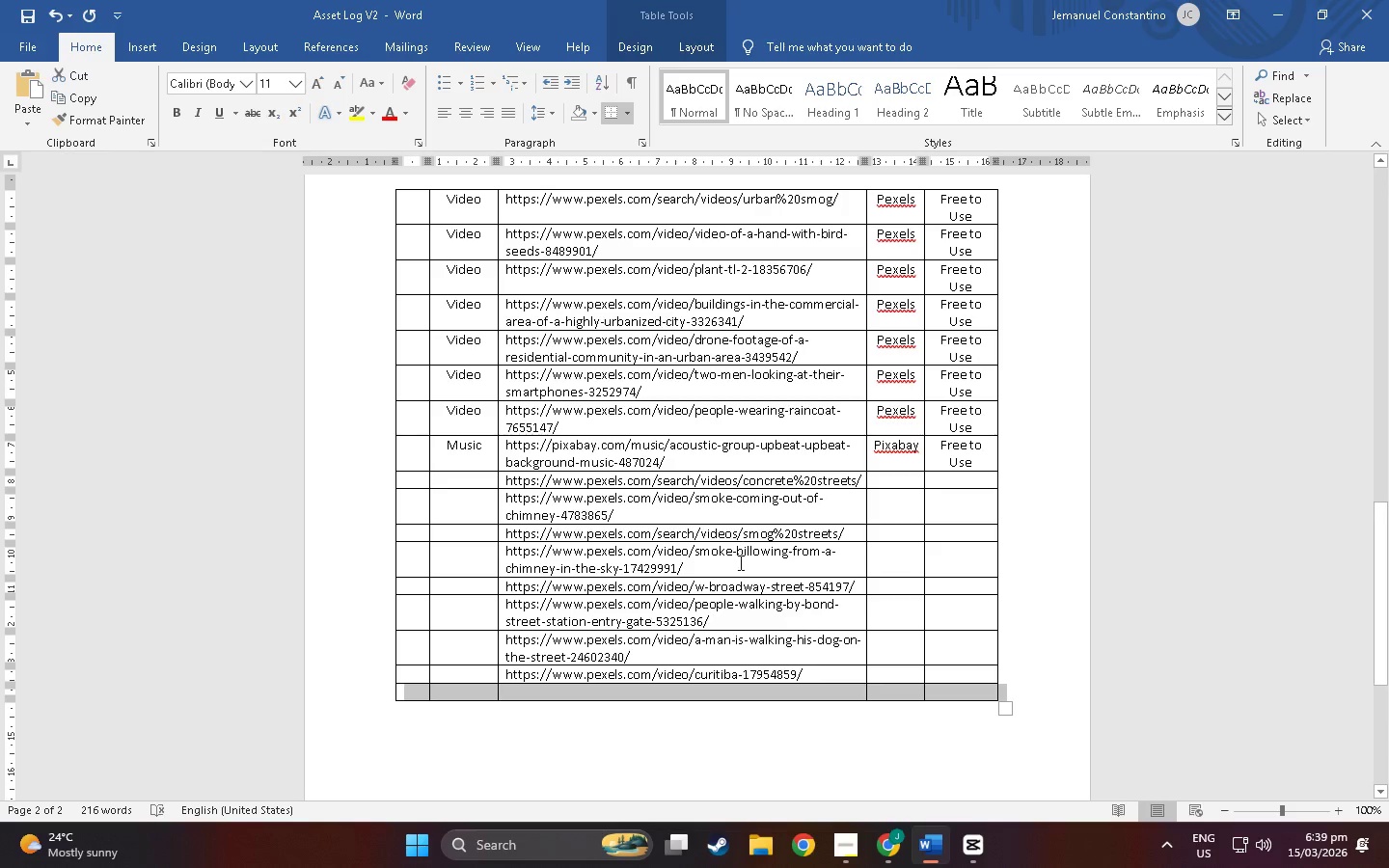 
left_click([804, 690])
 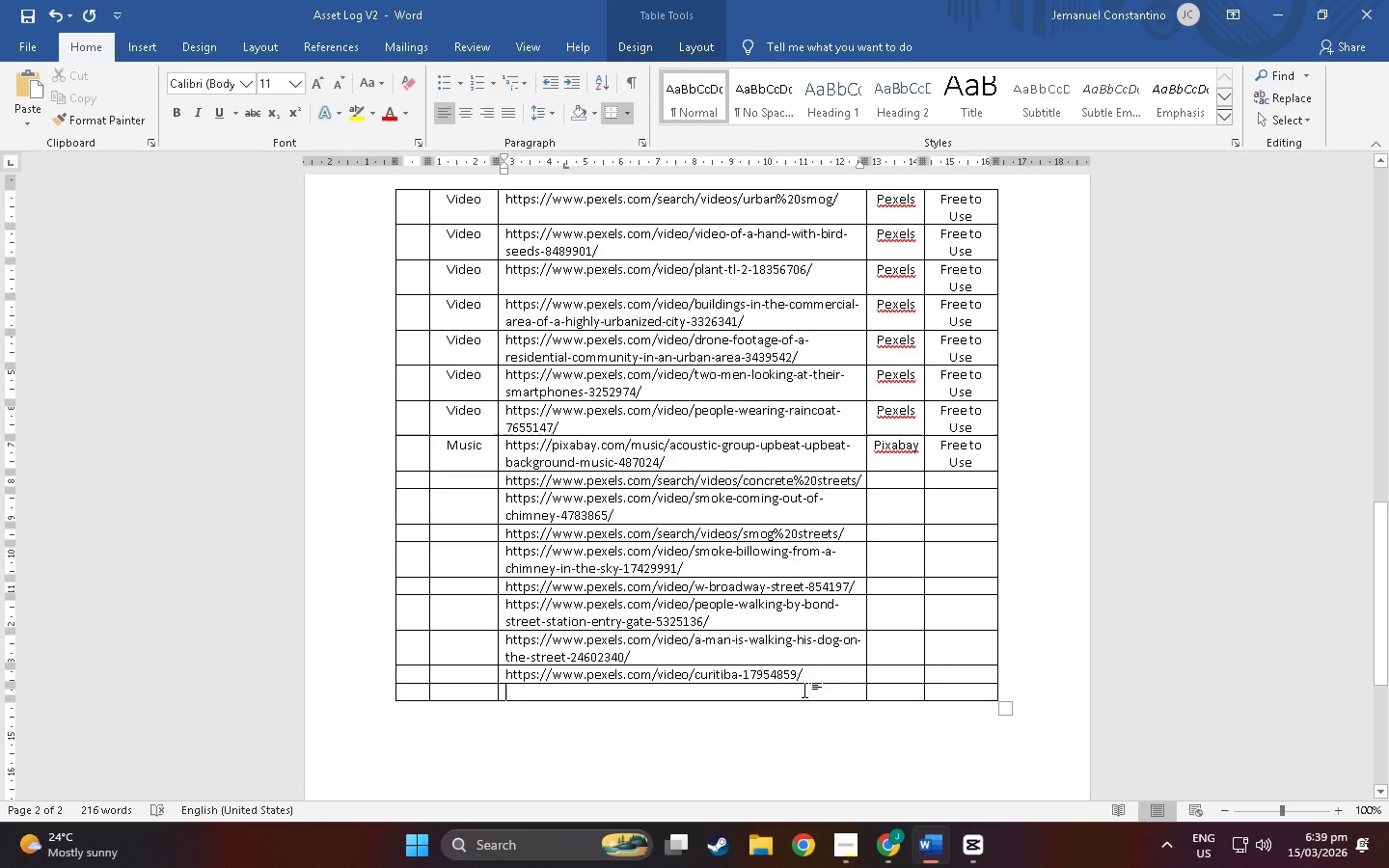 
key(Control+ControlLeft)
 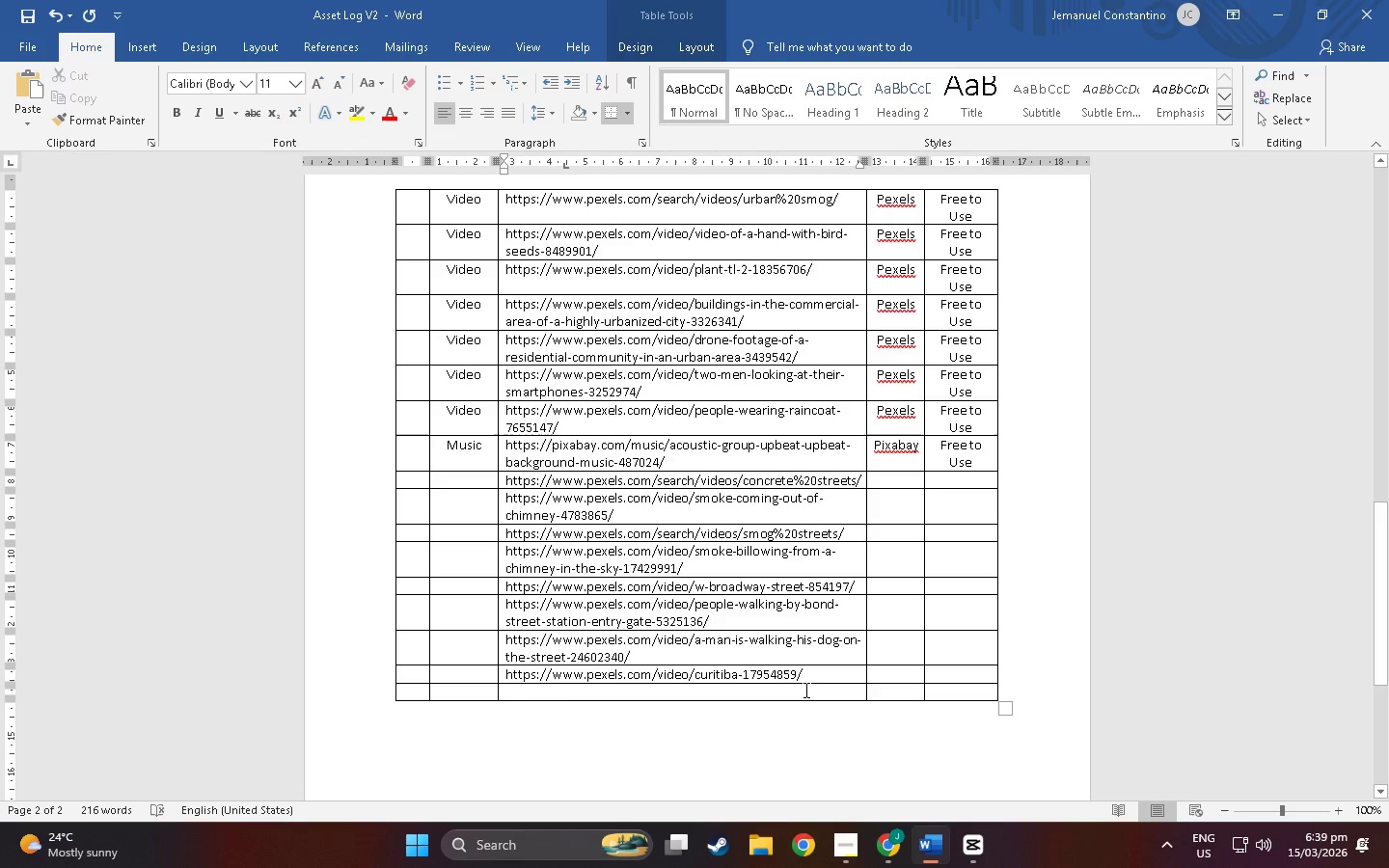 
key(Control+V)
 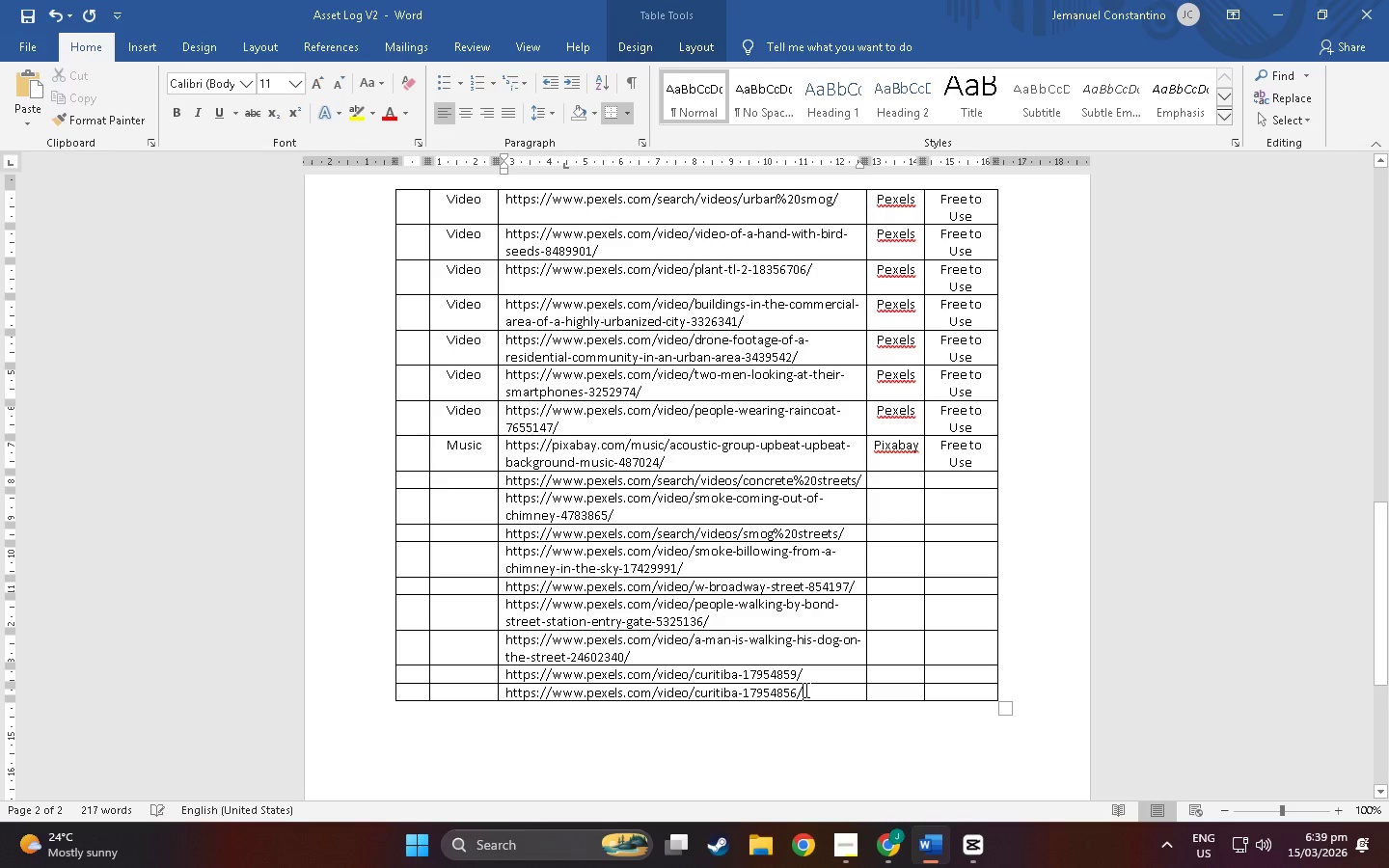 
left_click([804, 690])
 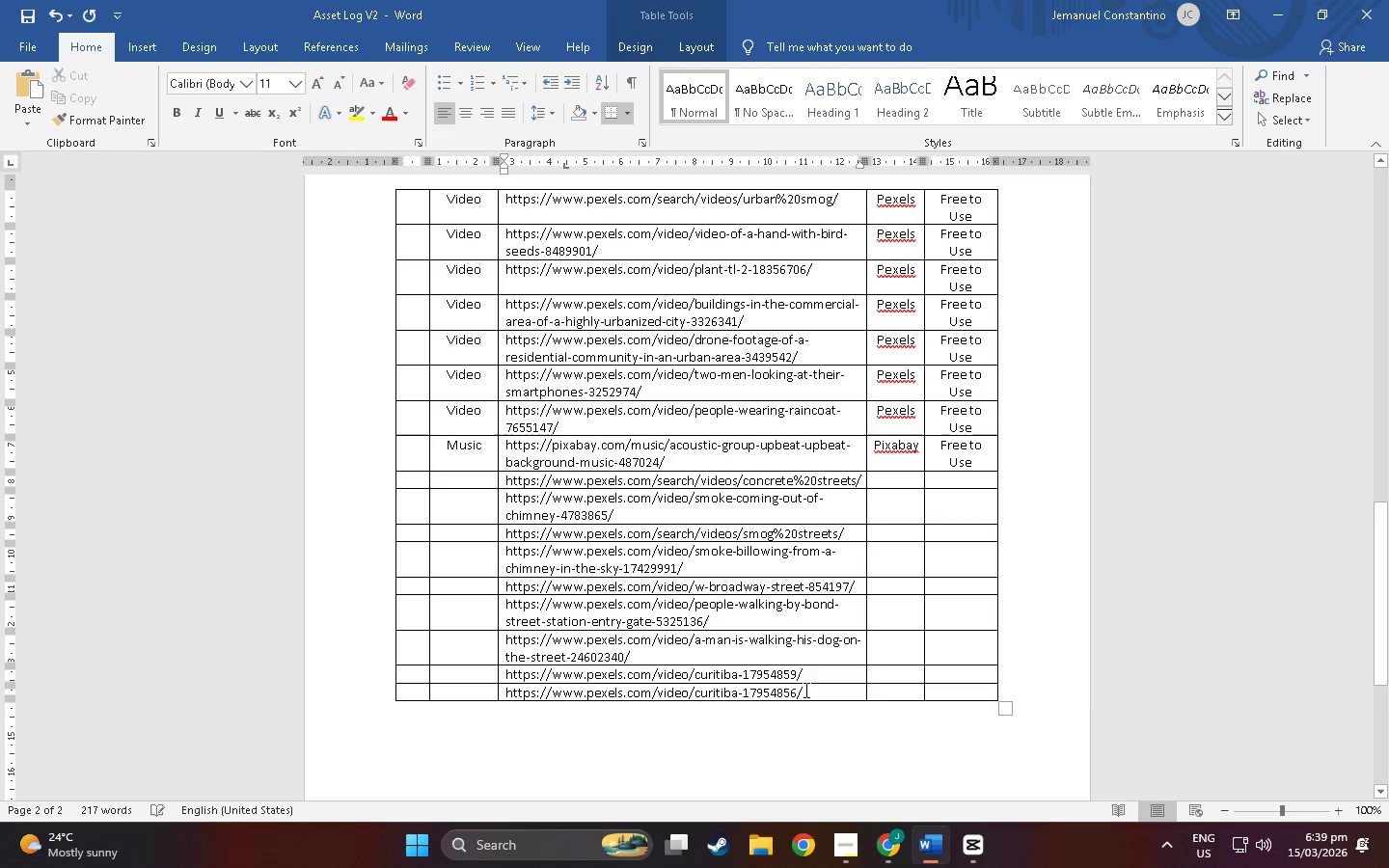 
right_click([804, 690])
 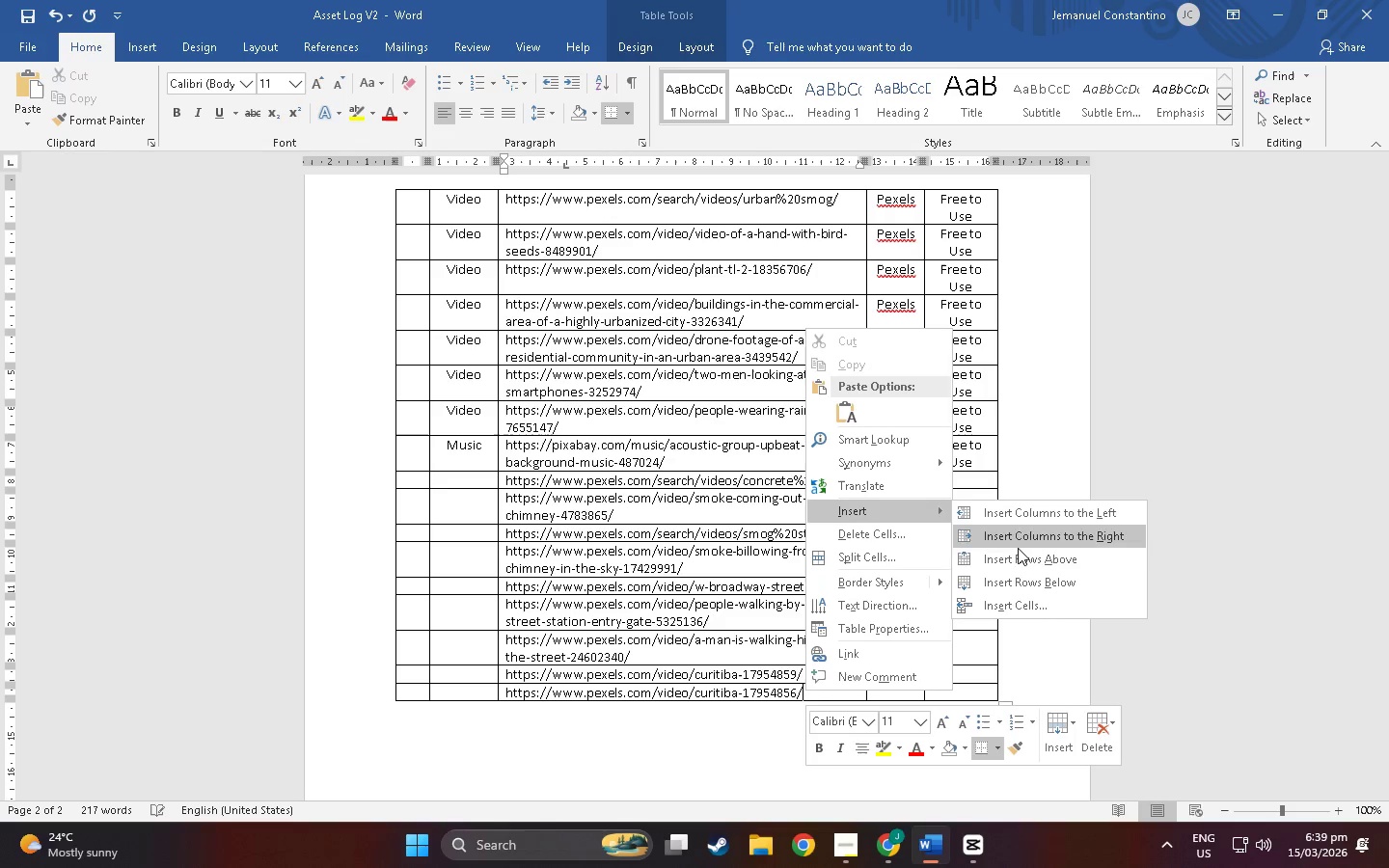 
left_click([1032, 577])
 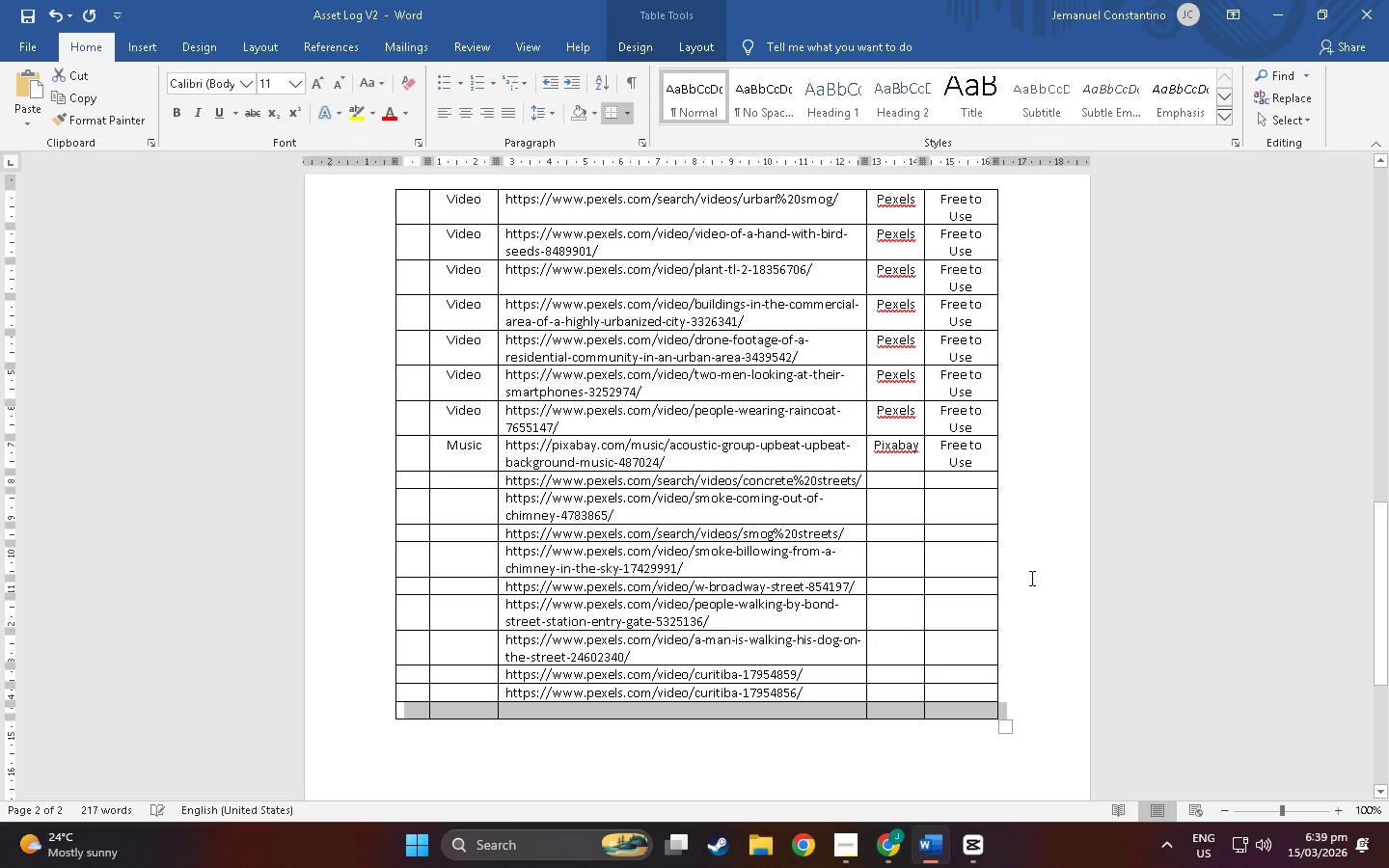 
key(Alt+AltLeft)
 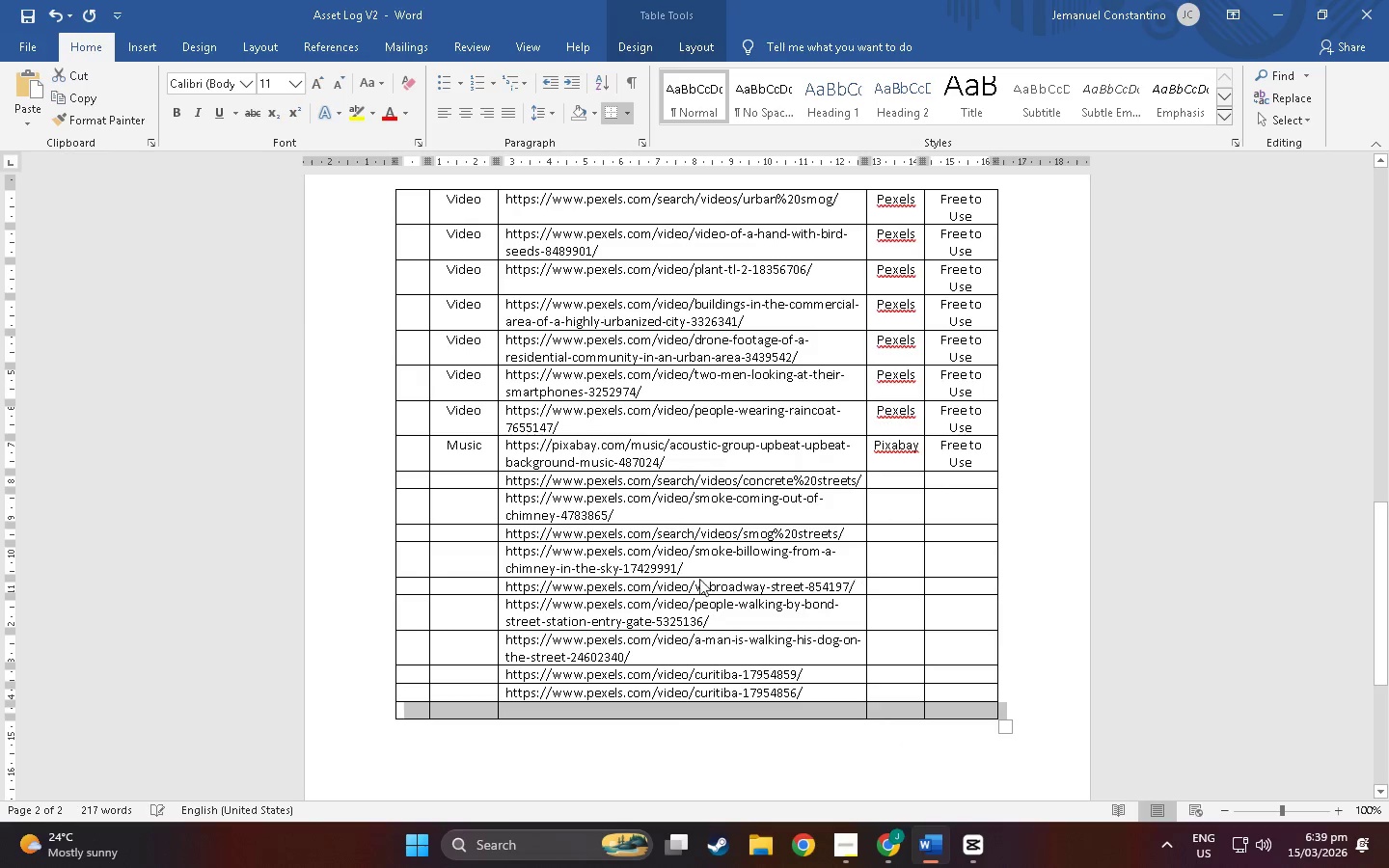 
key(Alt+Tab)
 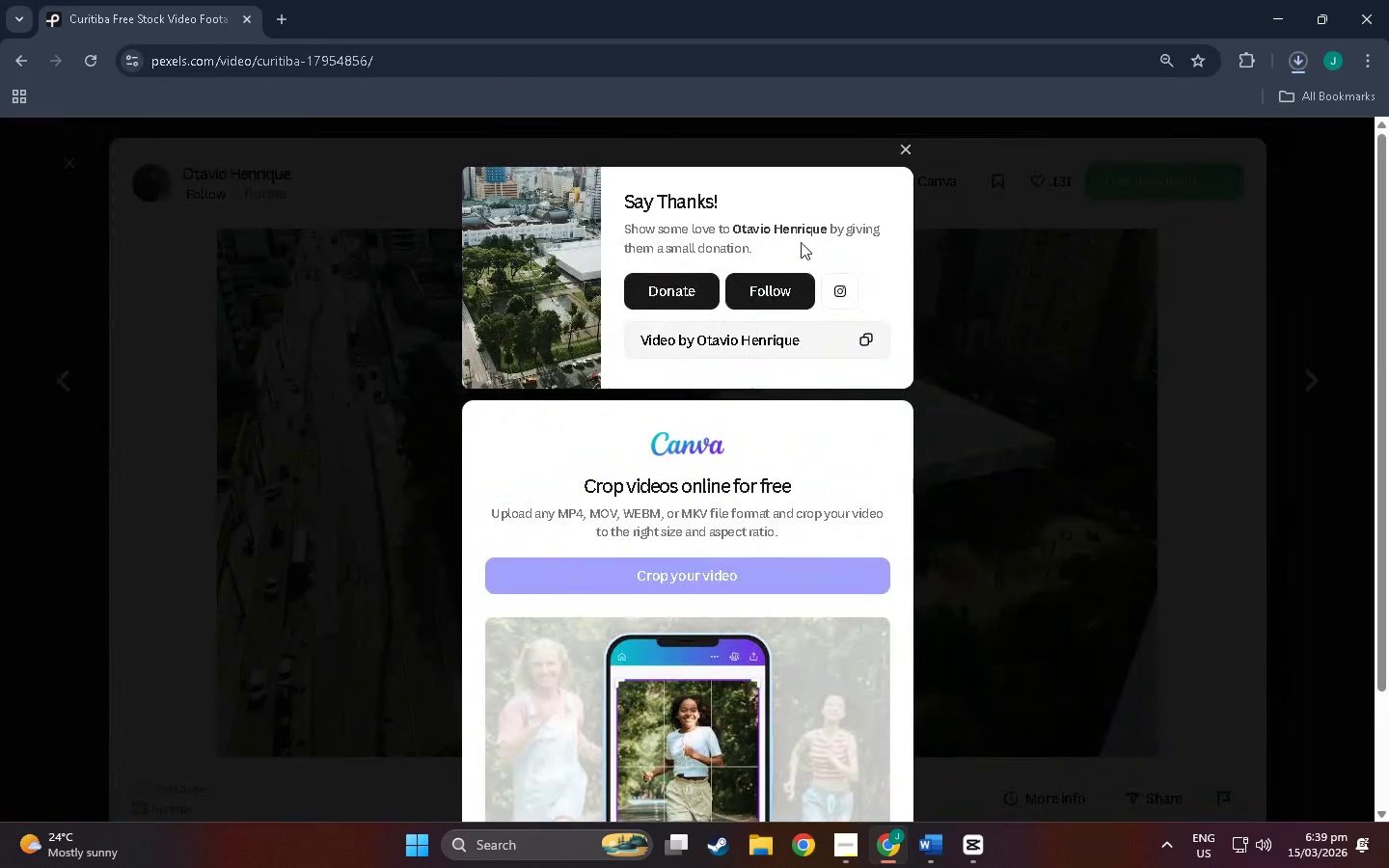 
wait(5.49)
 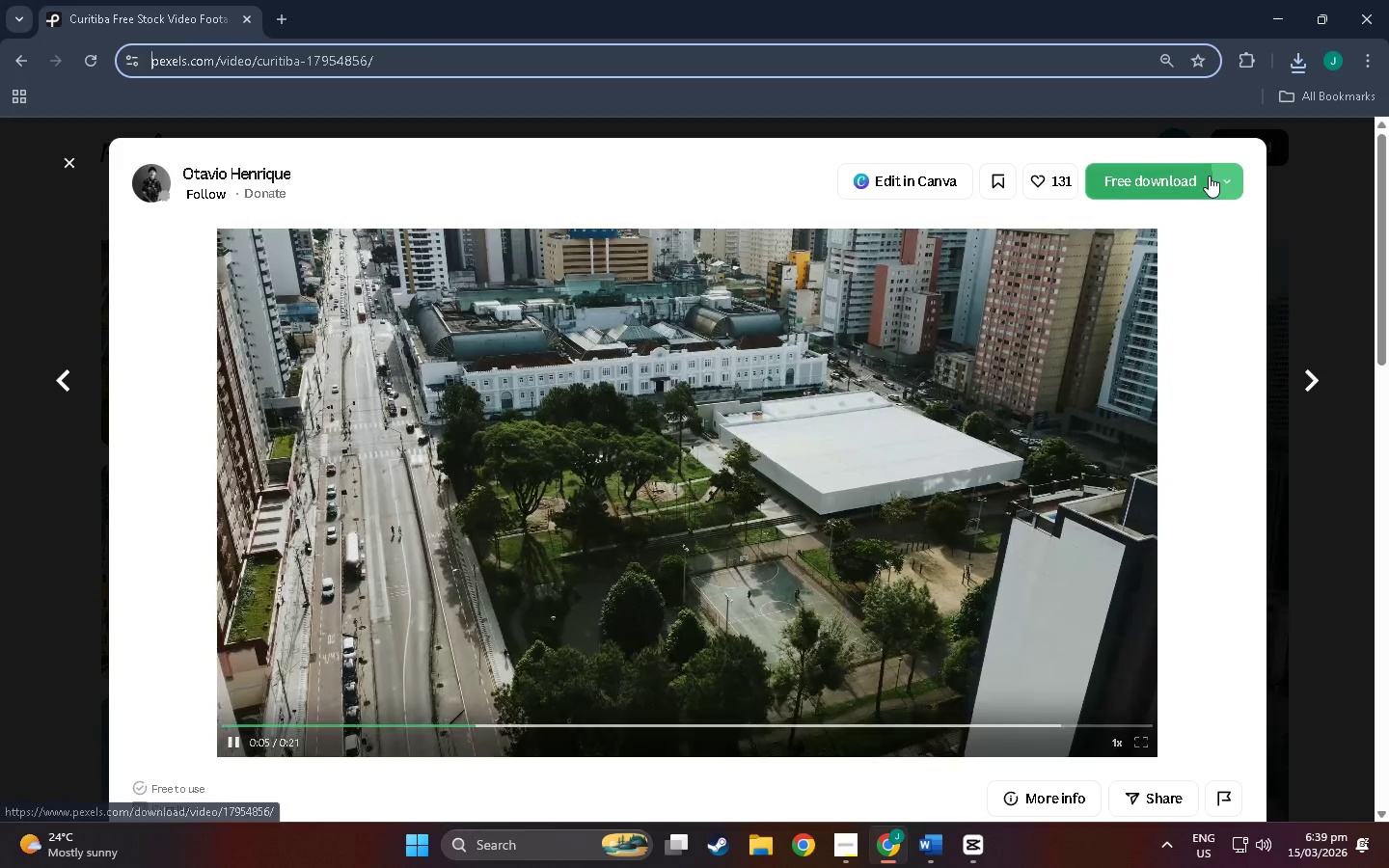 
left_click([908, 142])
 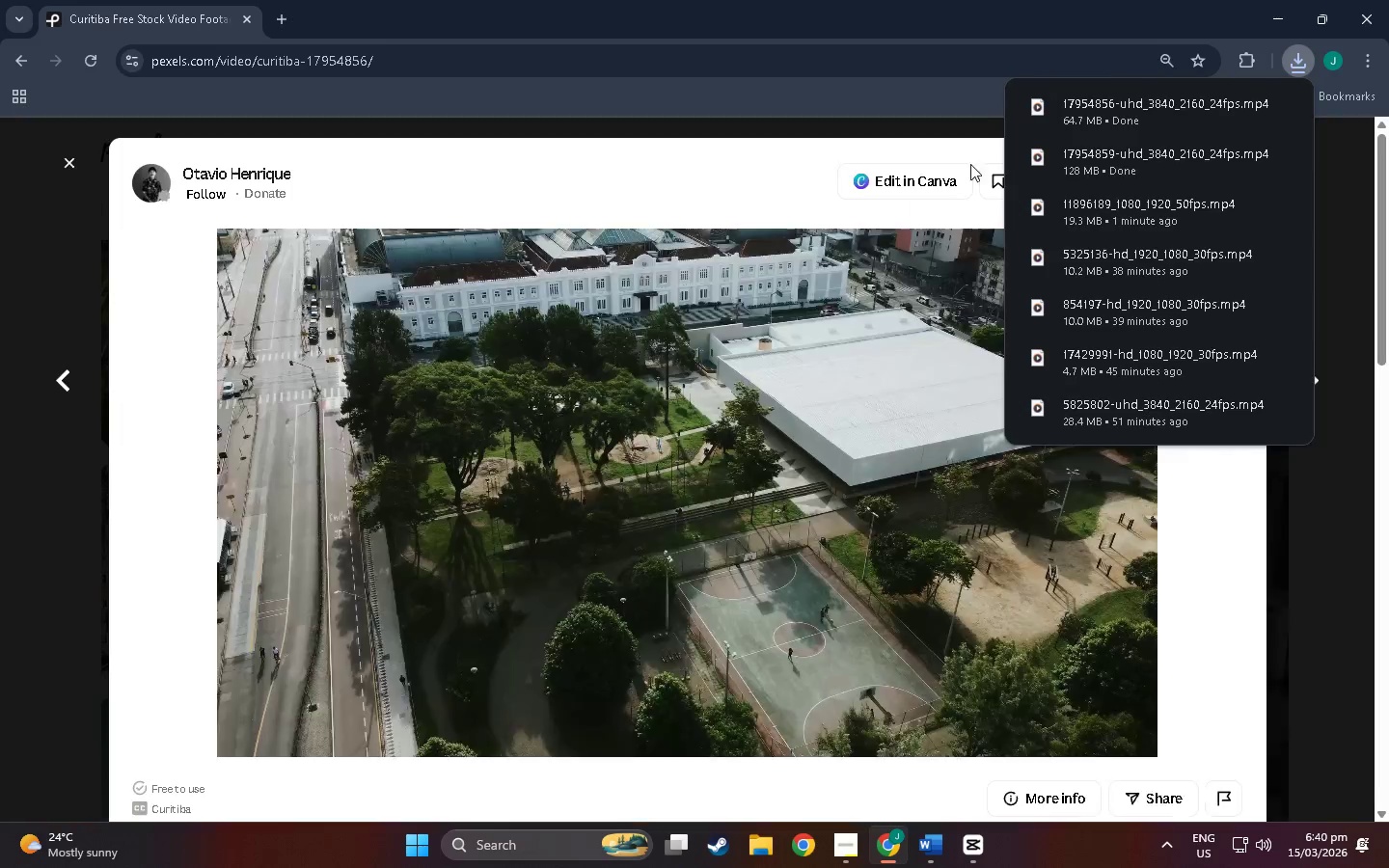 
scroll: coordinate [1378, 498], scroll_direction: down, amount: 3.0
 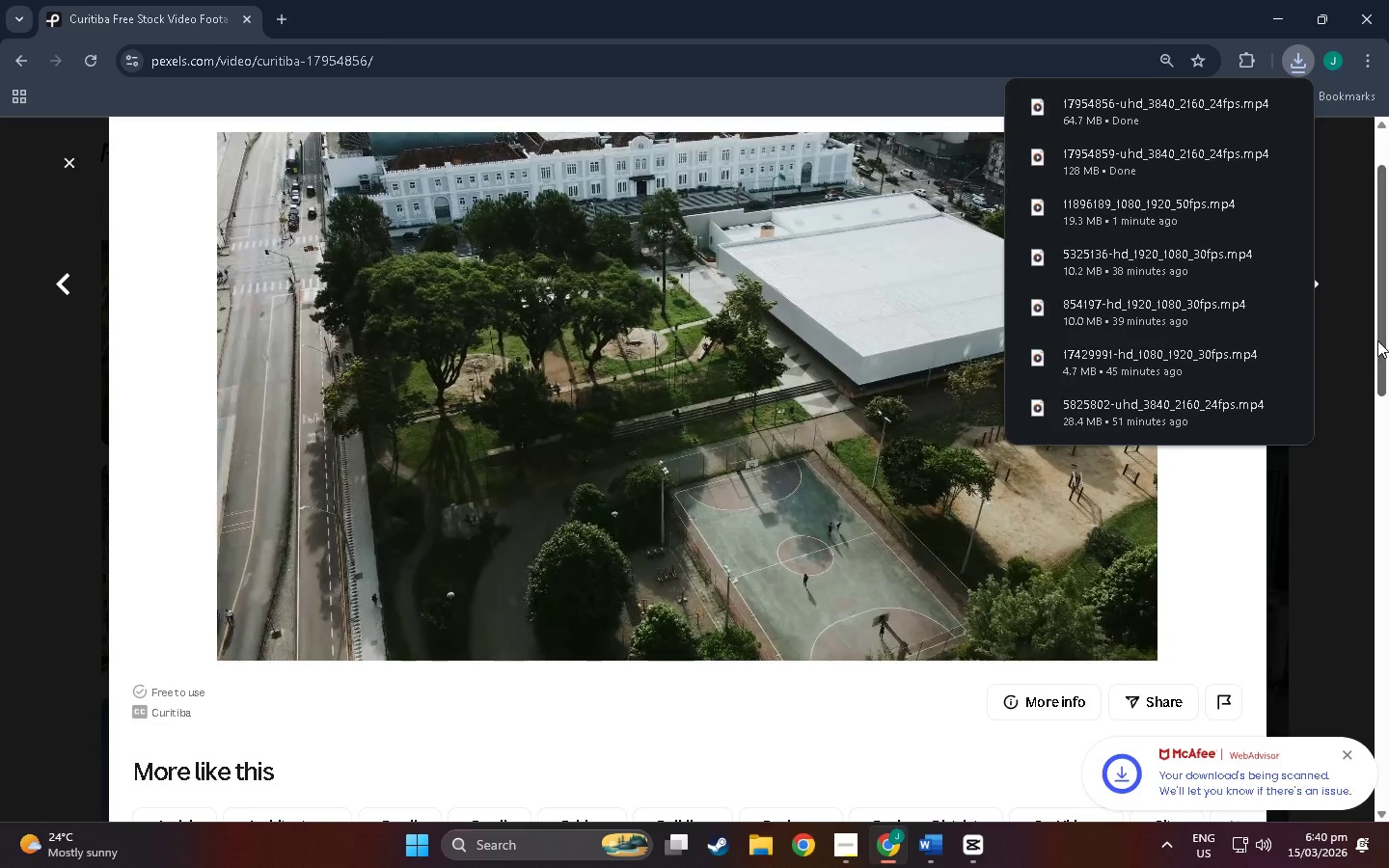 
left_click_drag(start_coordinate=[1381, 345], to_coordinate=[1265, 712])
 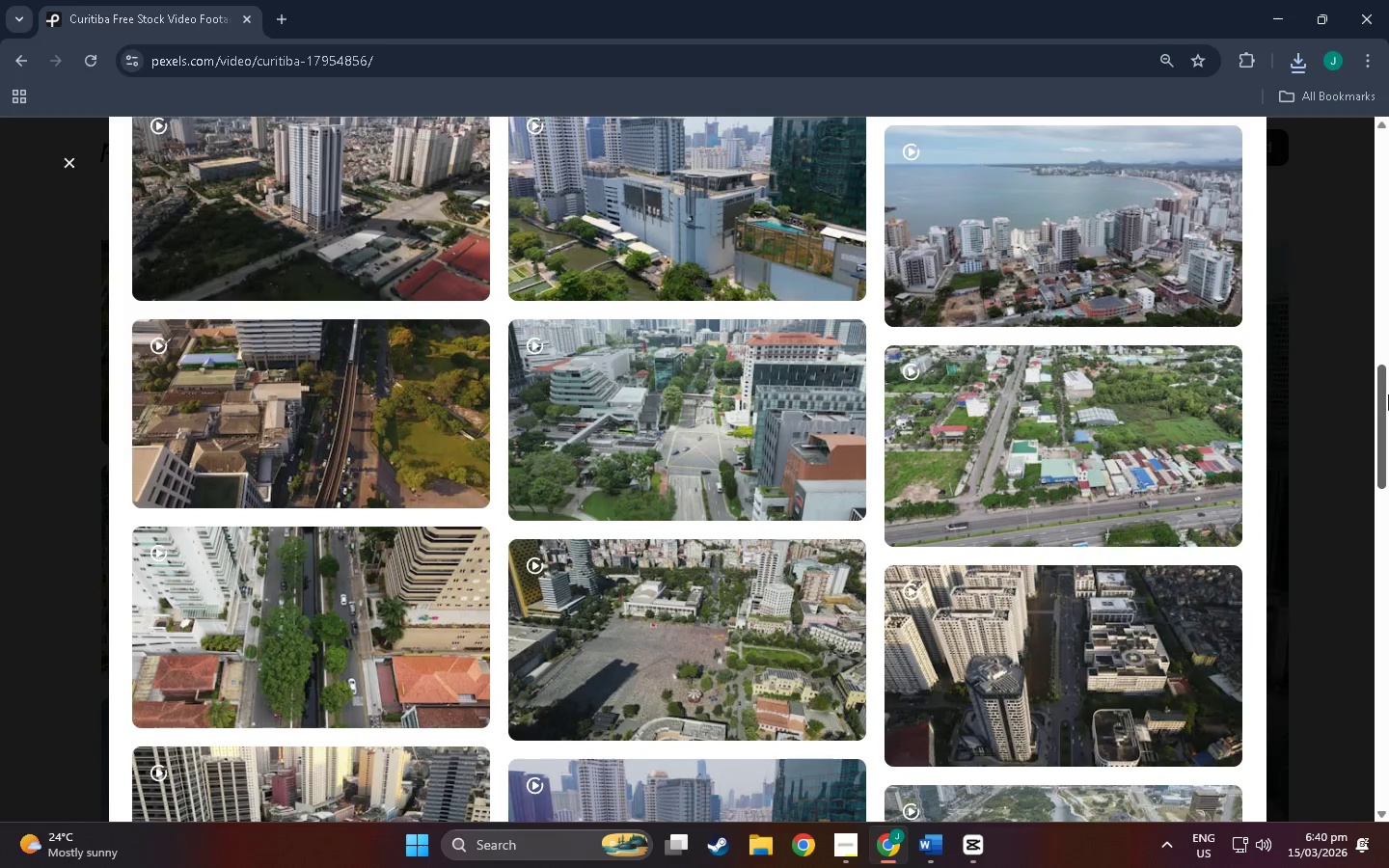 
left_click_drag(start_coordinate=[1388, 400], to_coordinate=[1309, 592])
 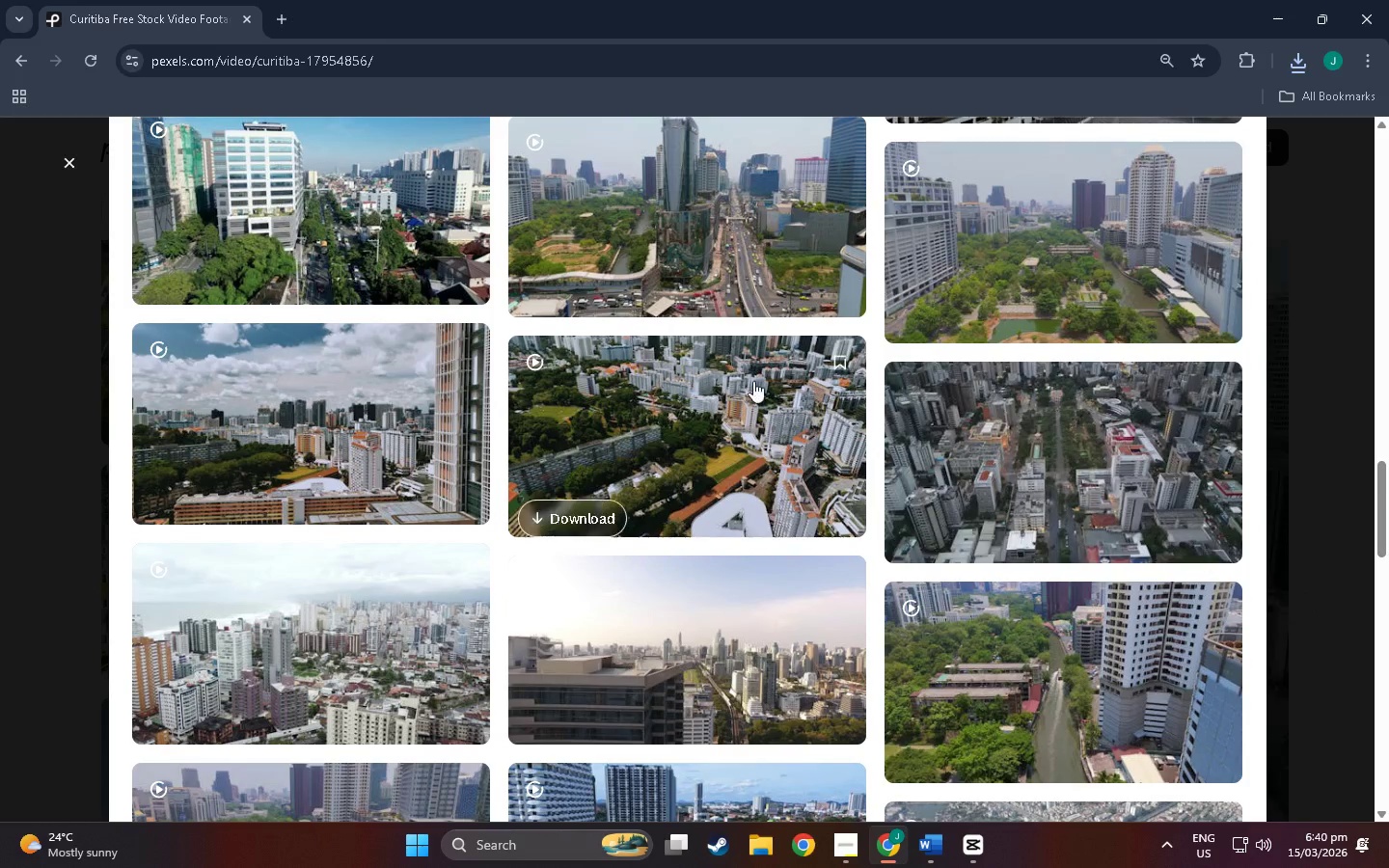 
mouse_move([742, 407])
 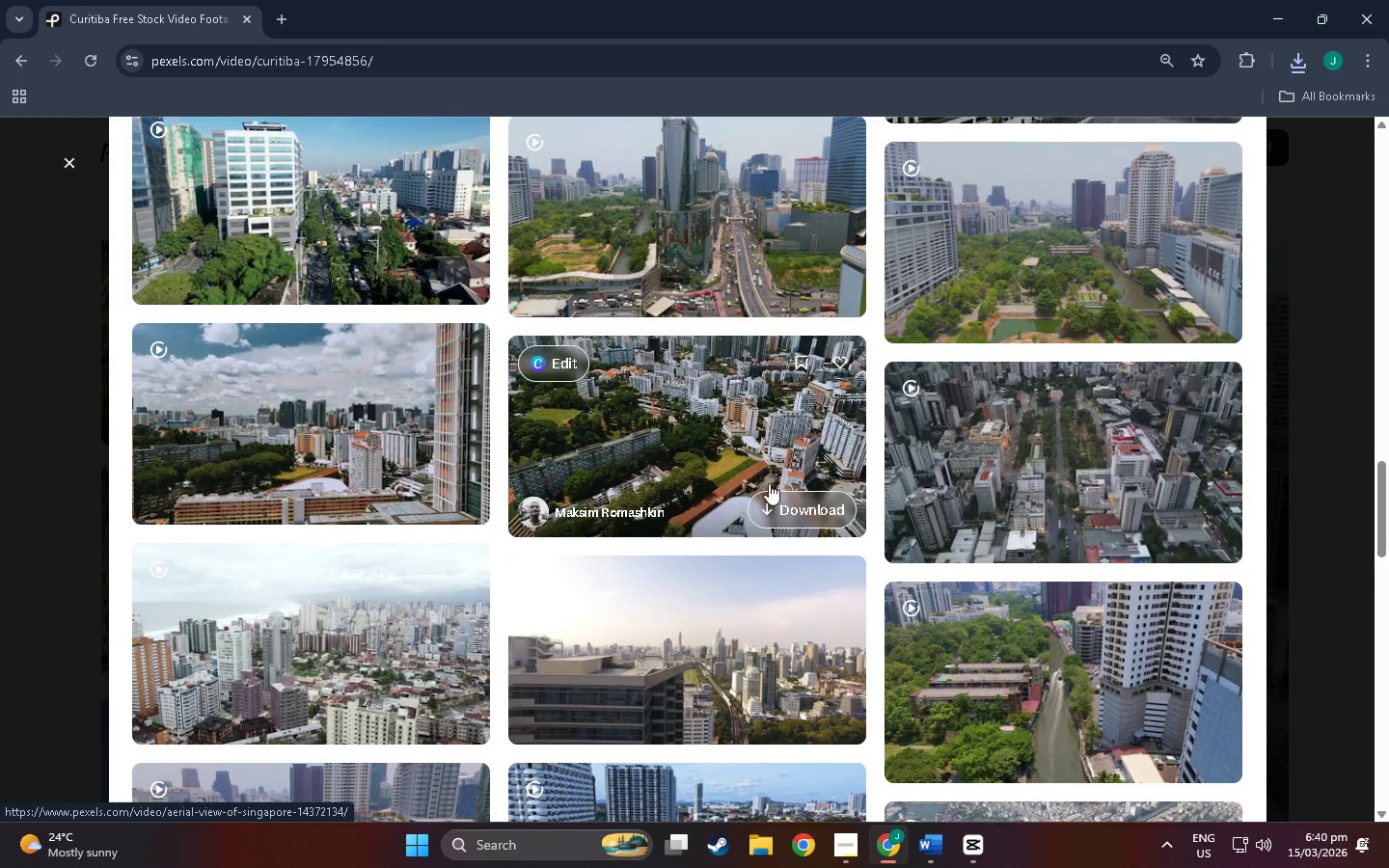 
mouse_move([755, 473])
 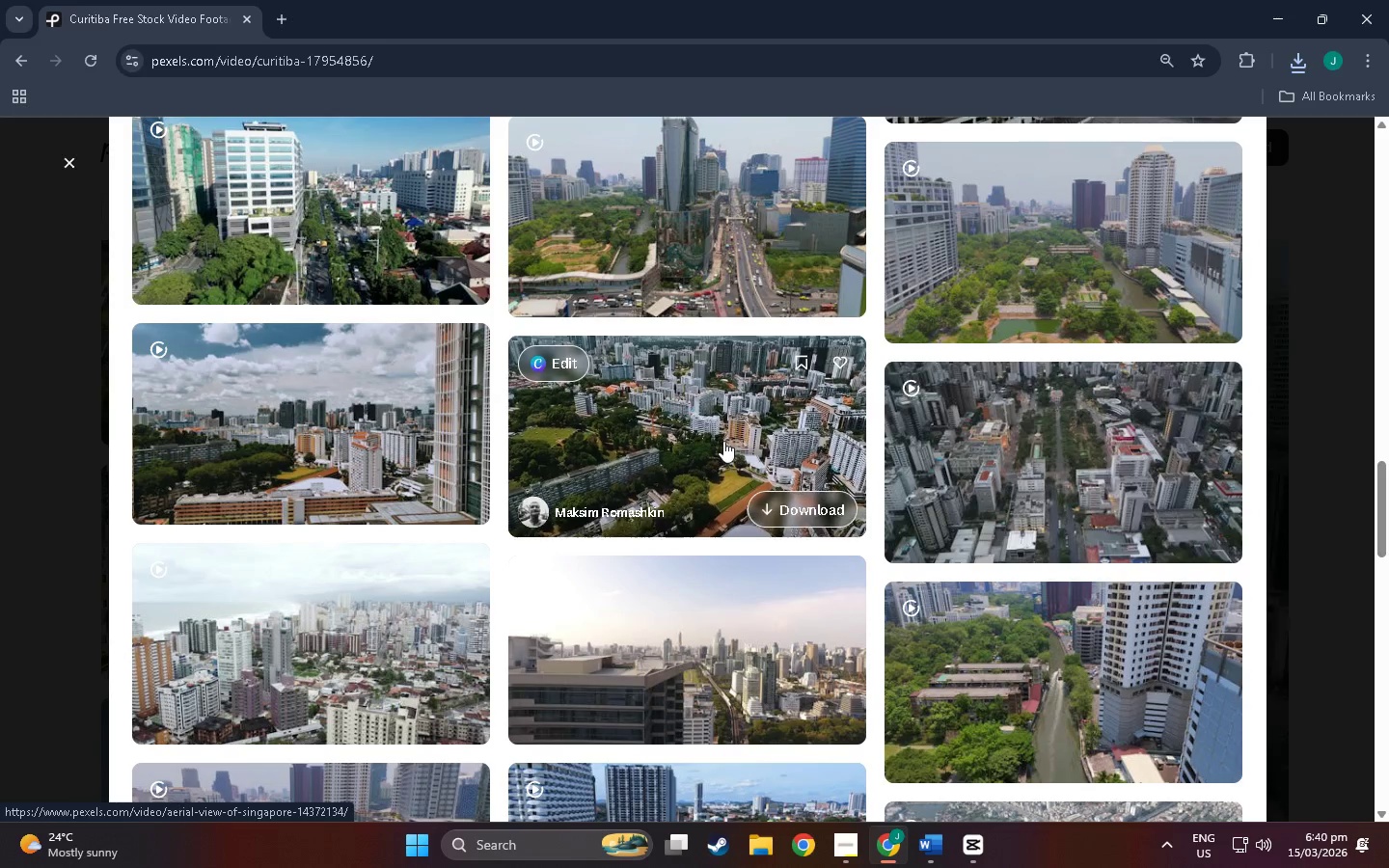 
left_click([723, 441])
 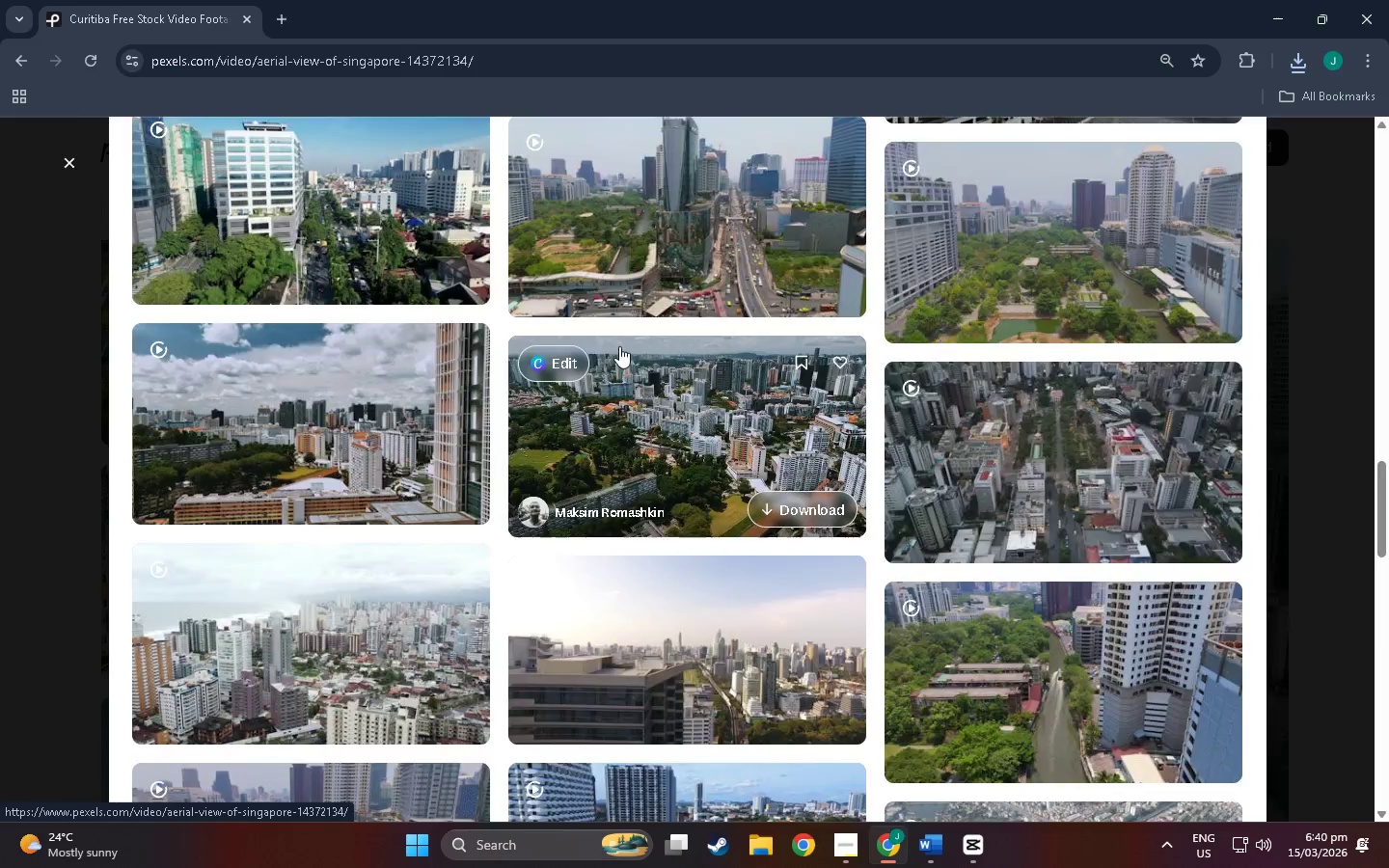 
left_click([520, 64])
 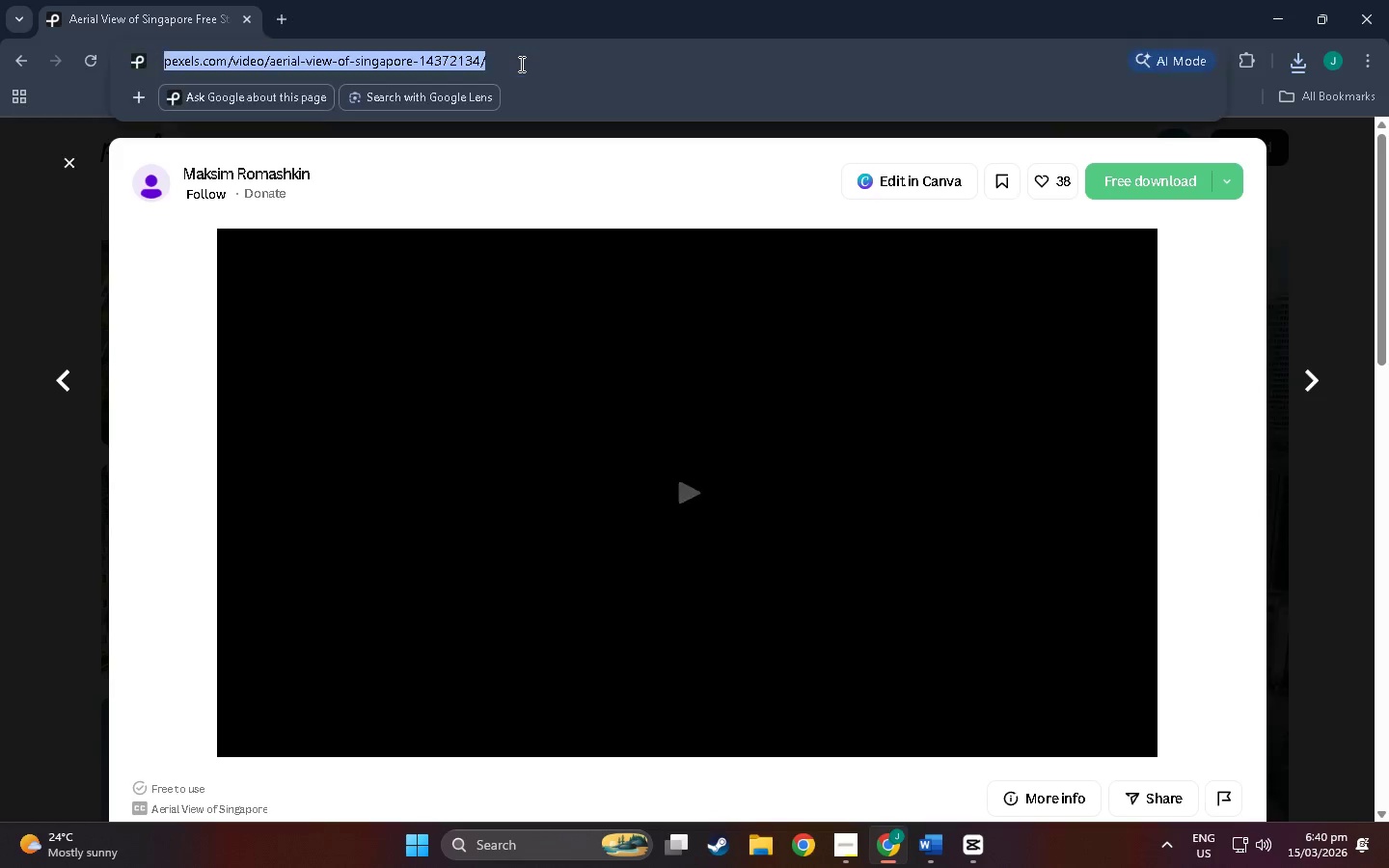 
key(Control+C)
 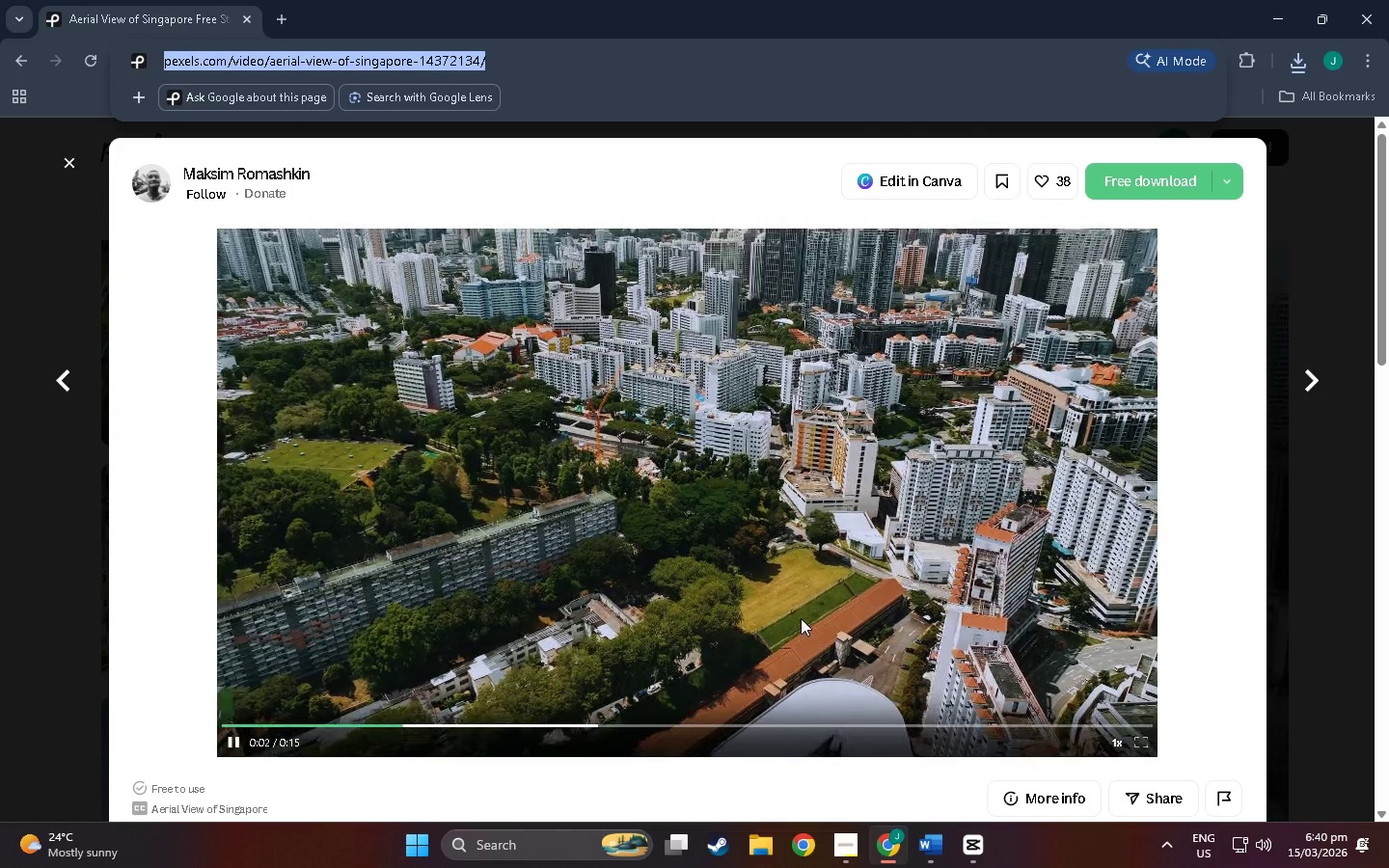 
mouse_move([956, 840])
 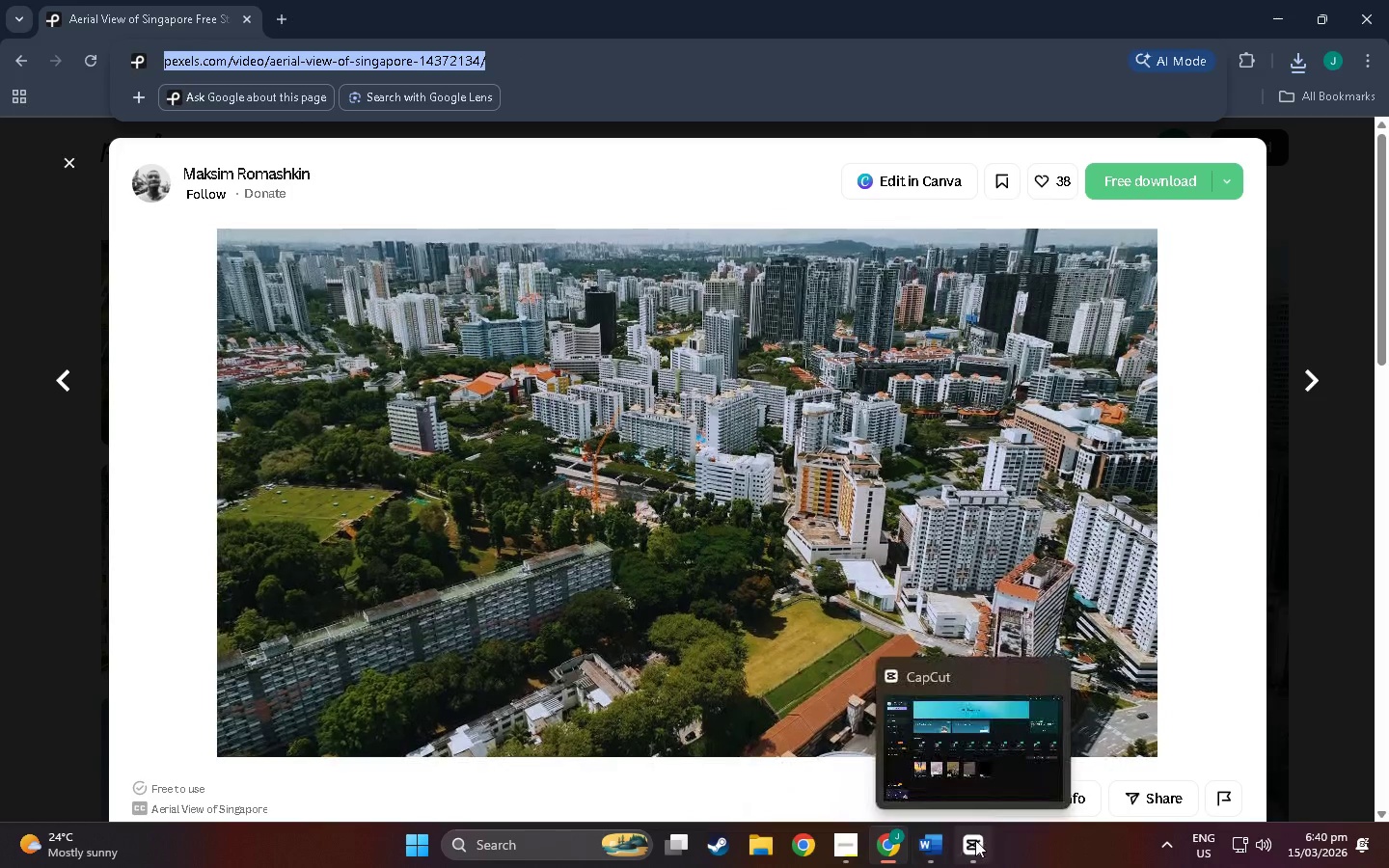 
mouse_move([976, 840])
 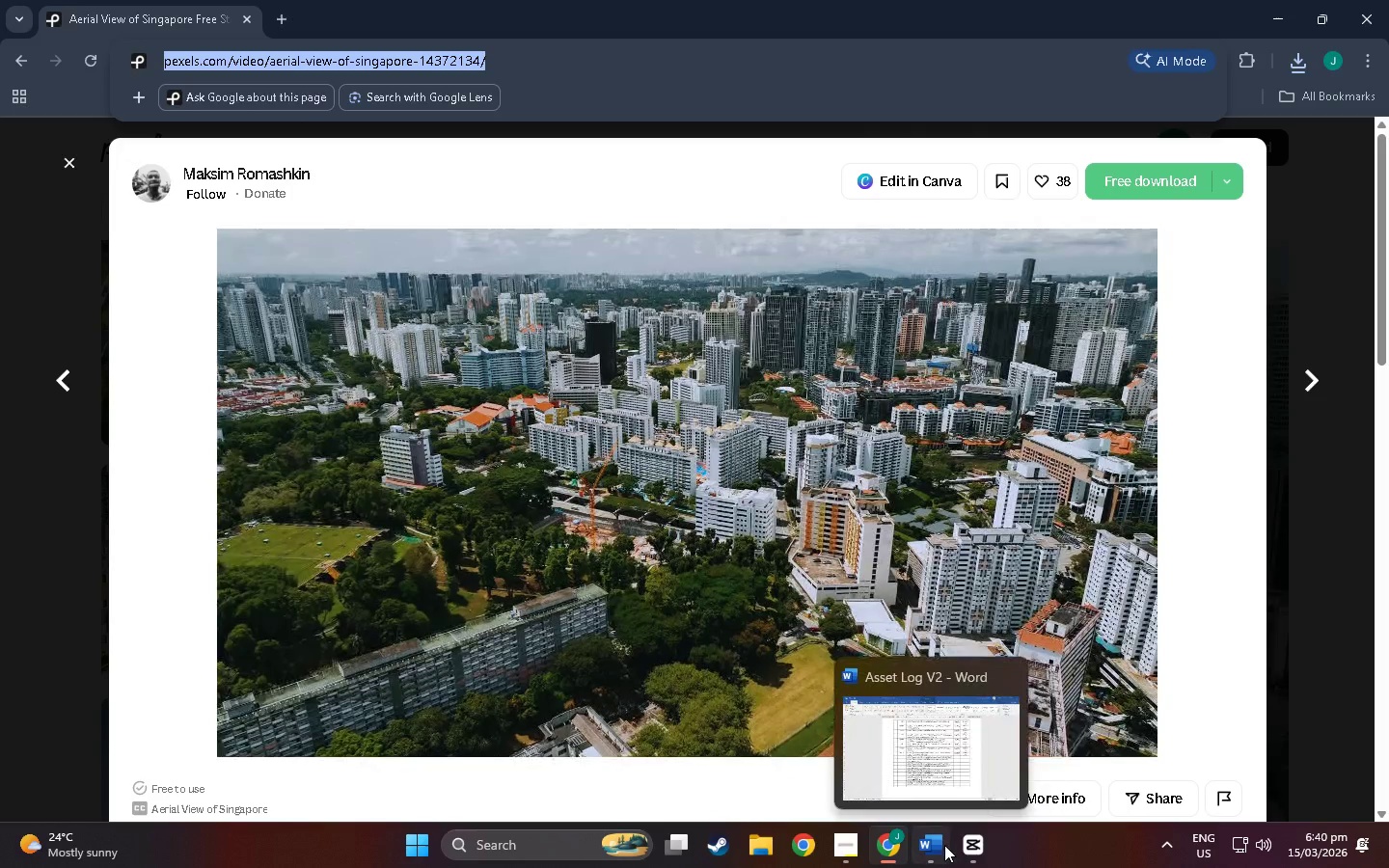 
left_click([944, 845])
 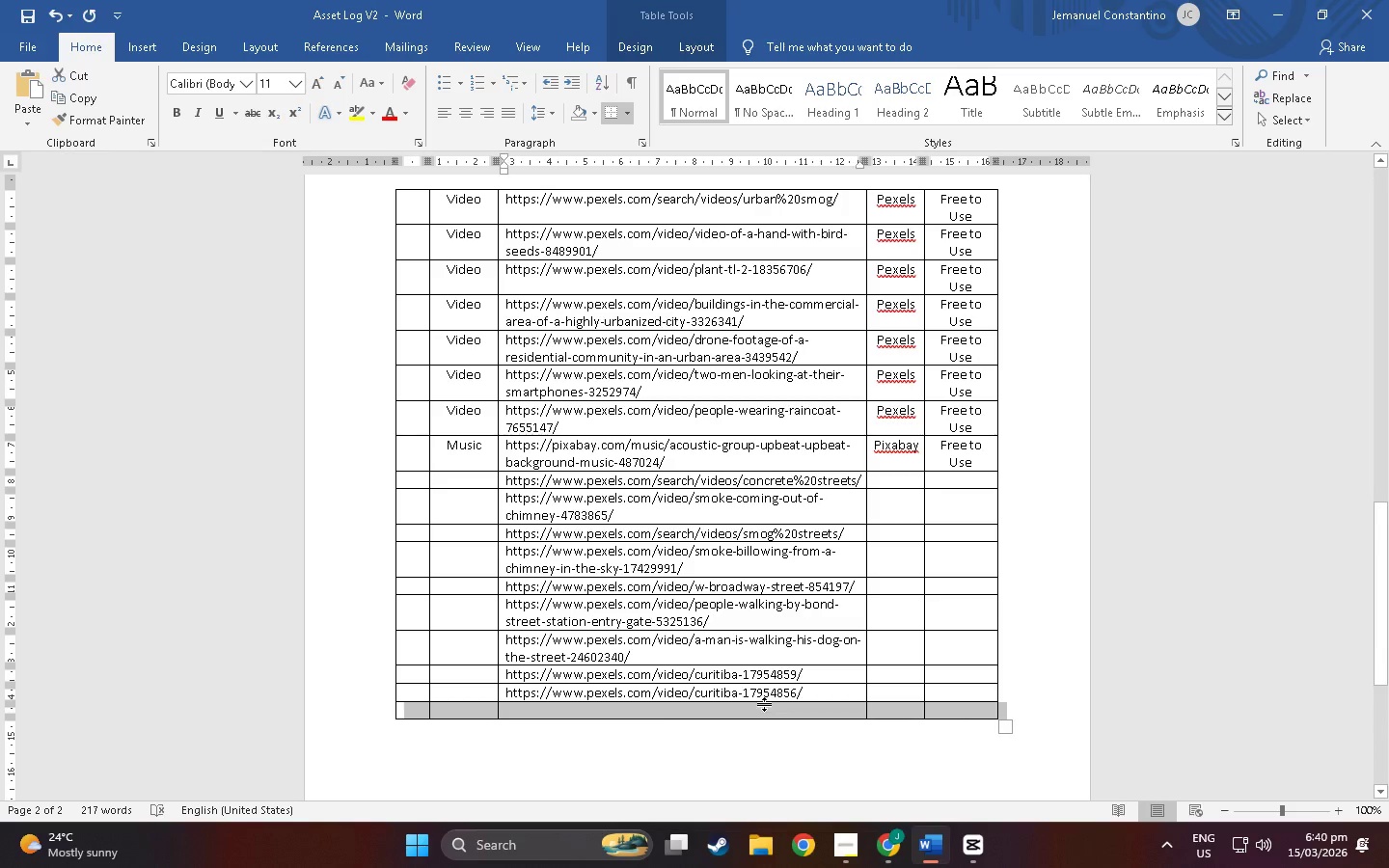 
double_click([766, 710])
 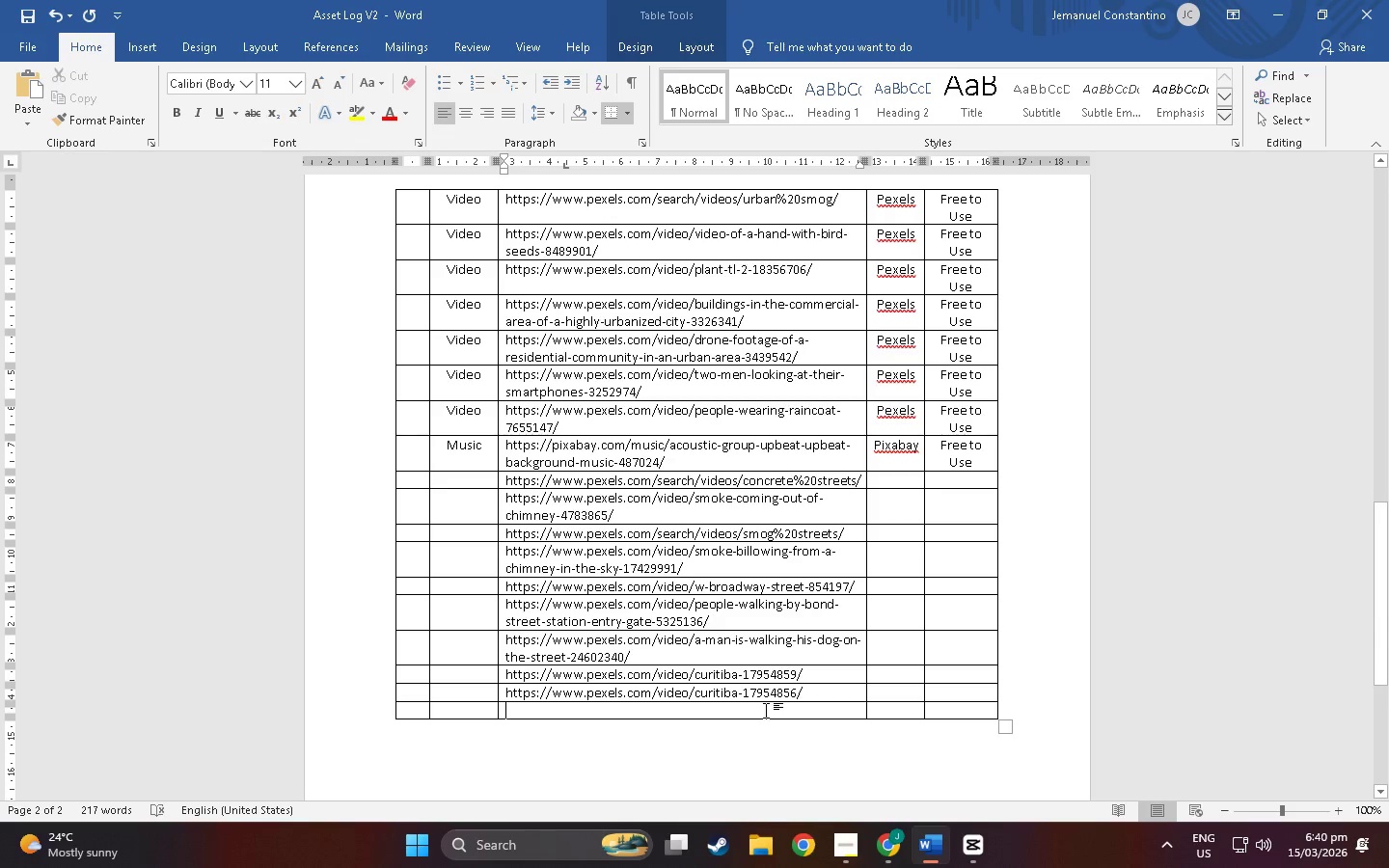 
key(Control+V)
 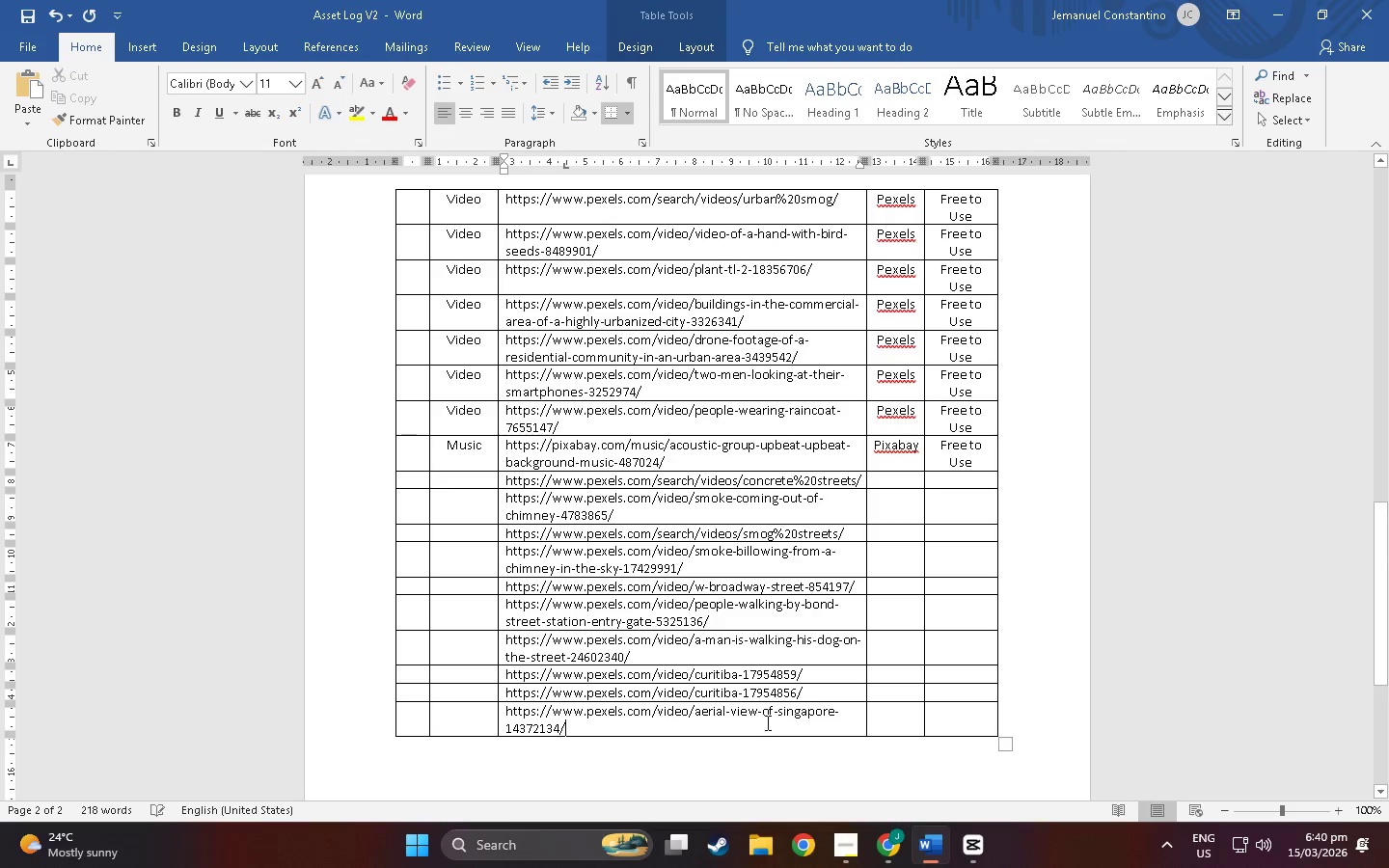 
key(Alt+AltLeft)
 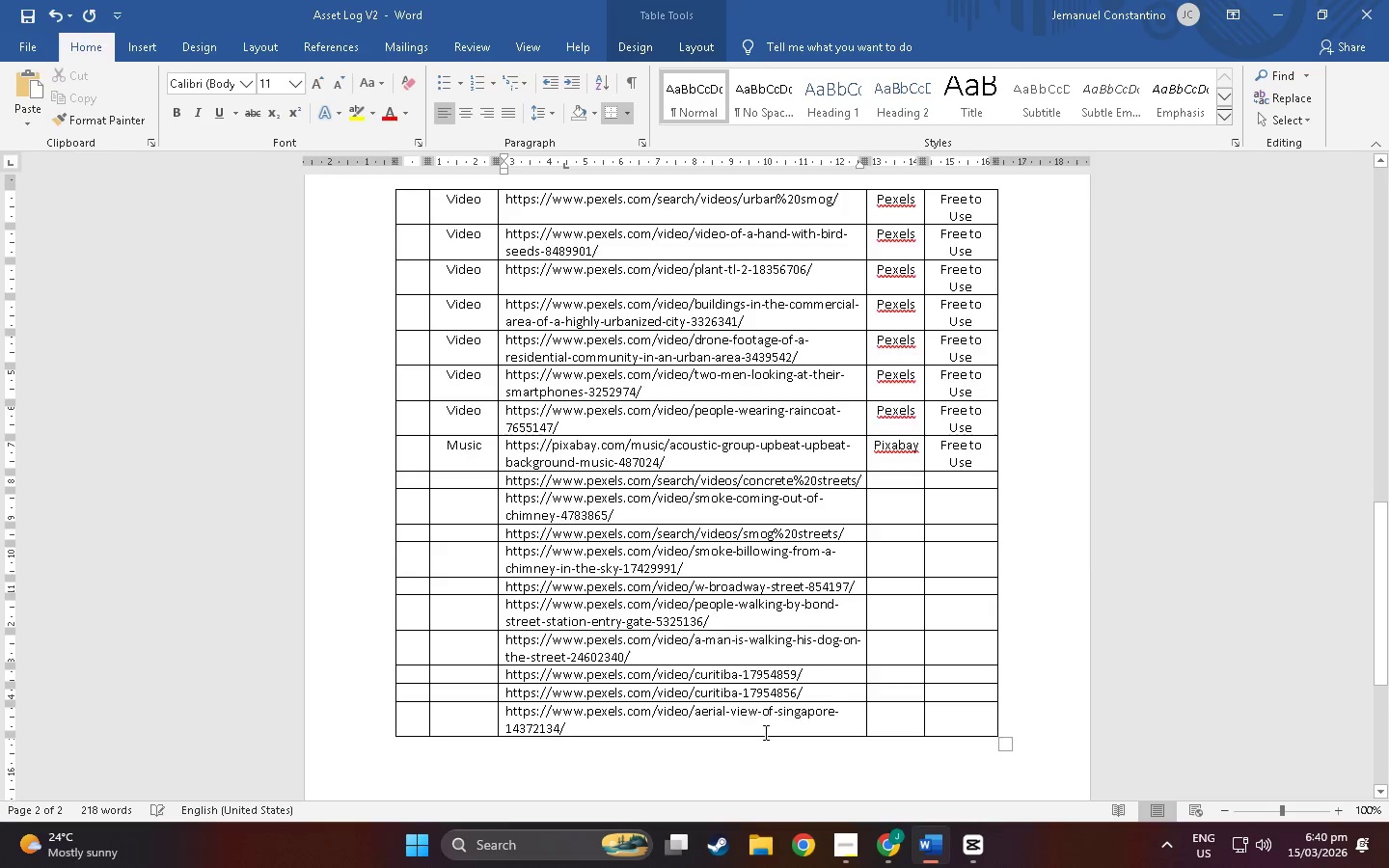 
key(Alt+Tab)
 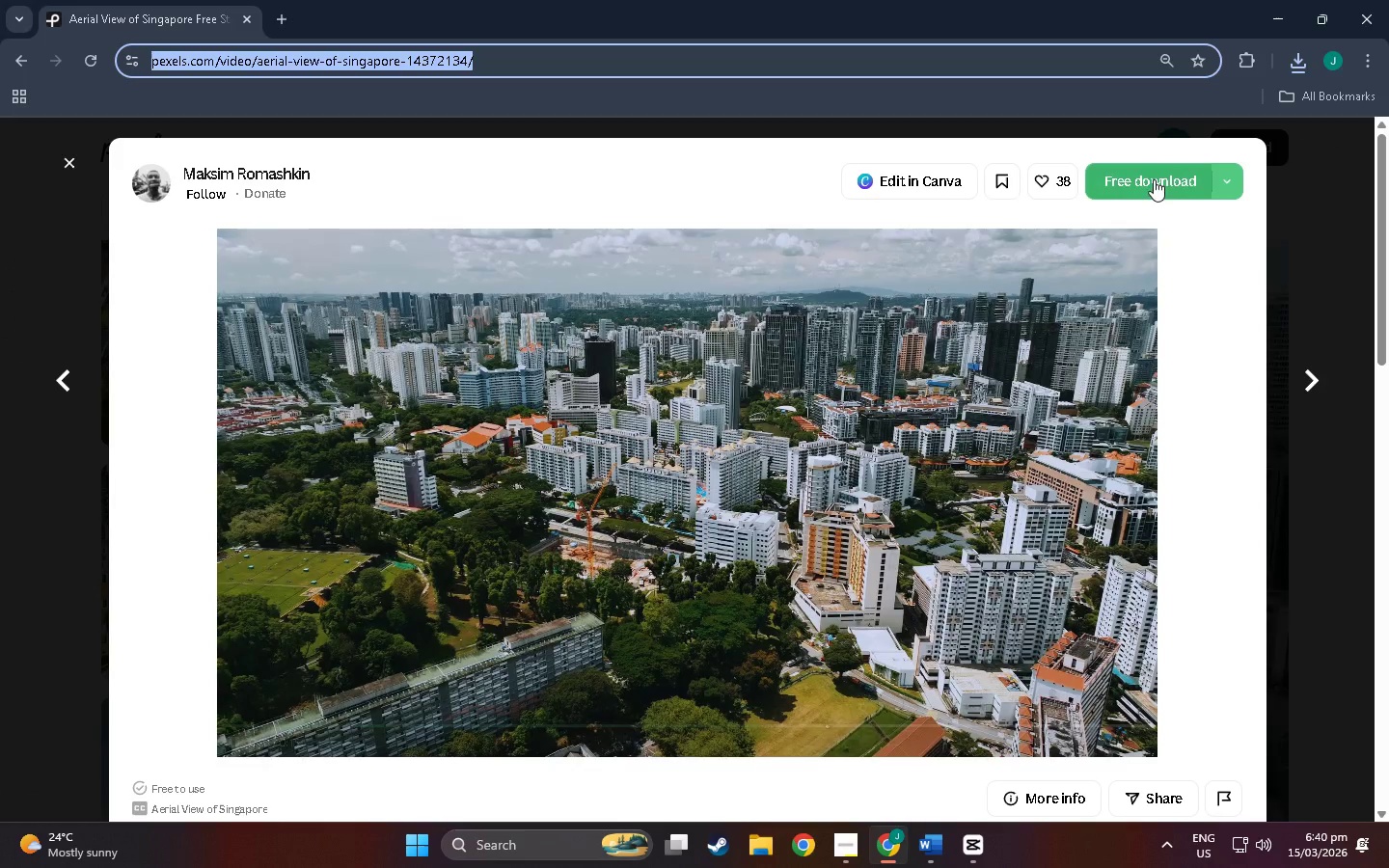 
left_click([1154, 184])
 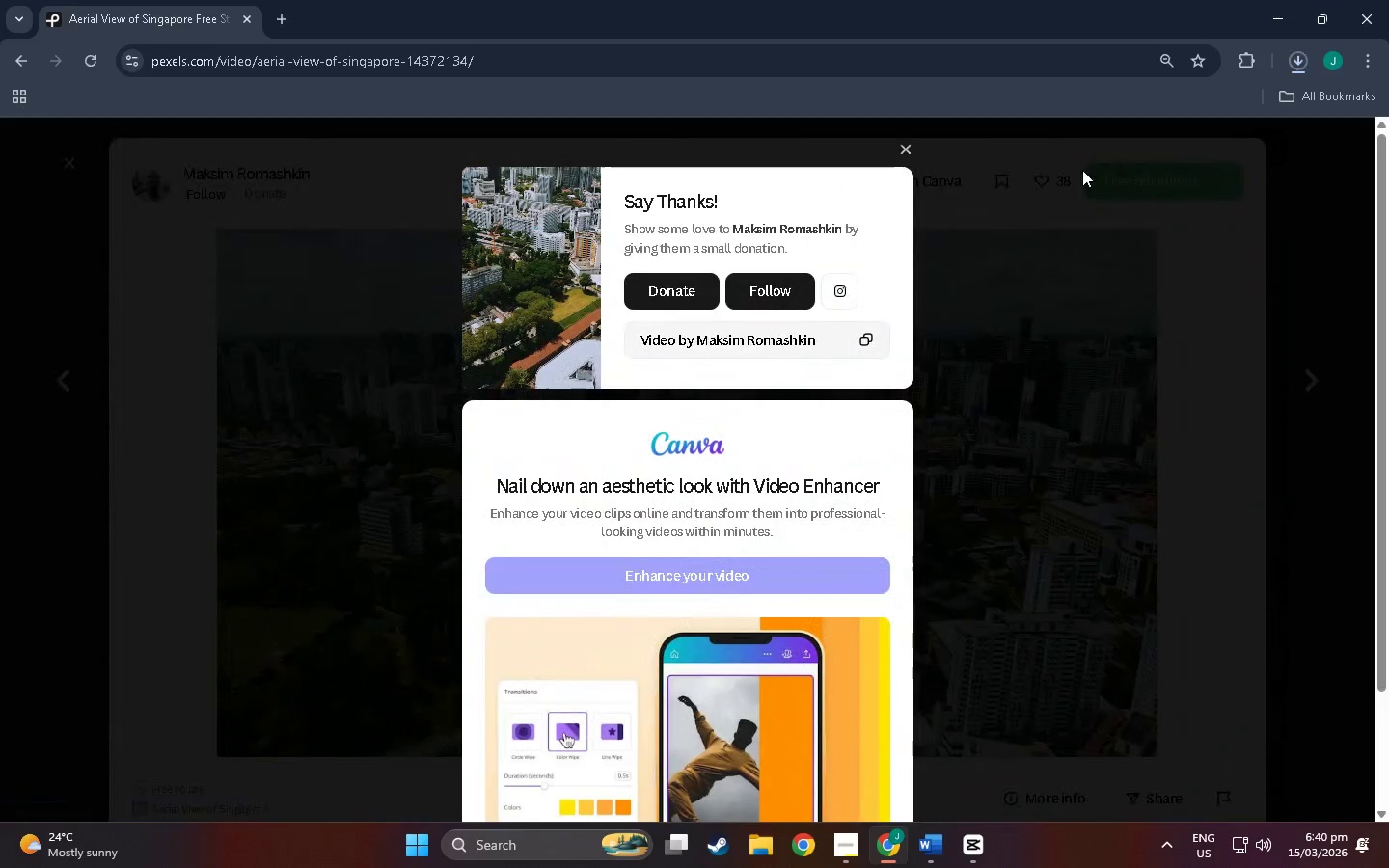 
left_click([903, 147])
 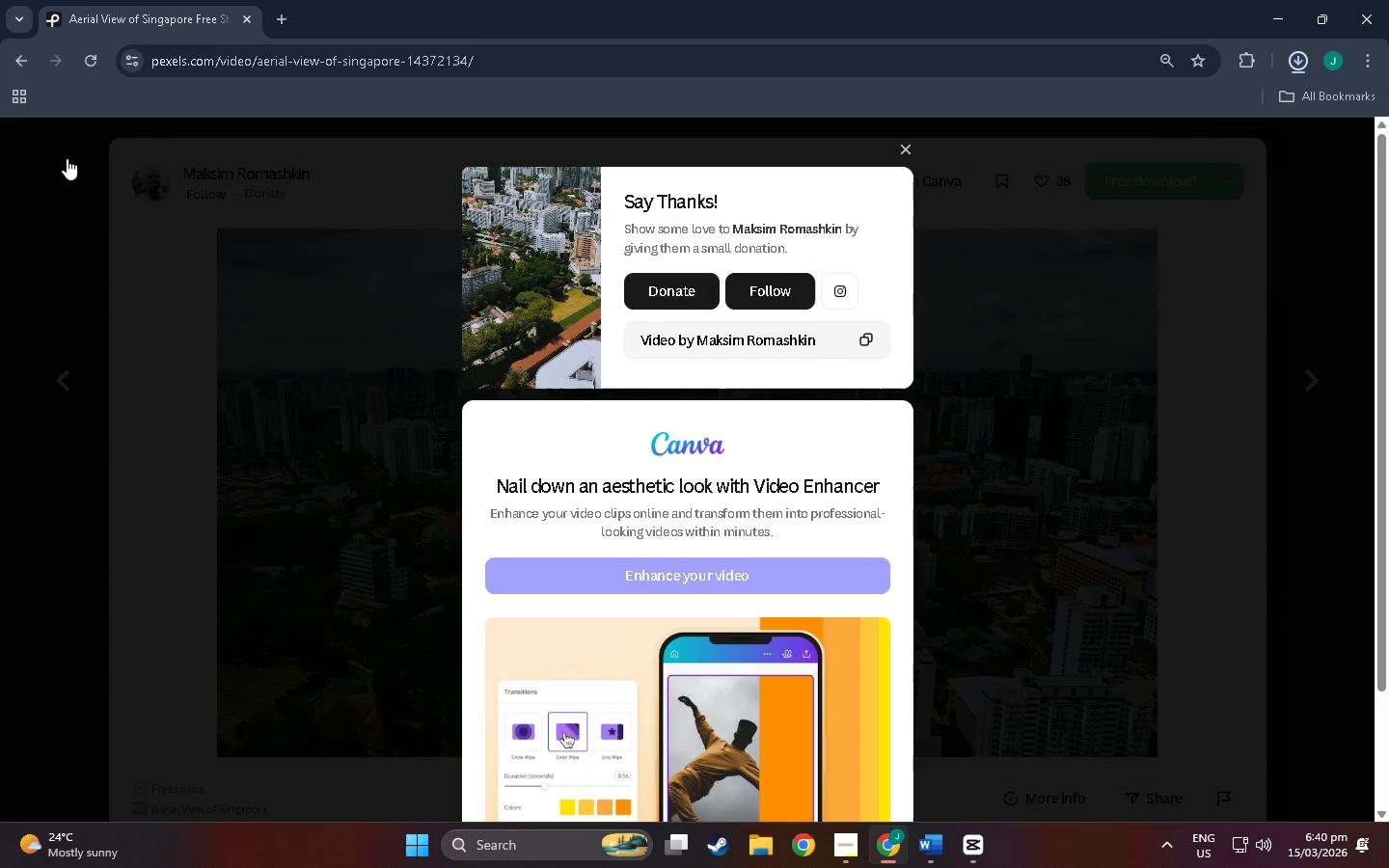 
left_click([68, 158])
 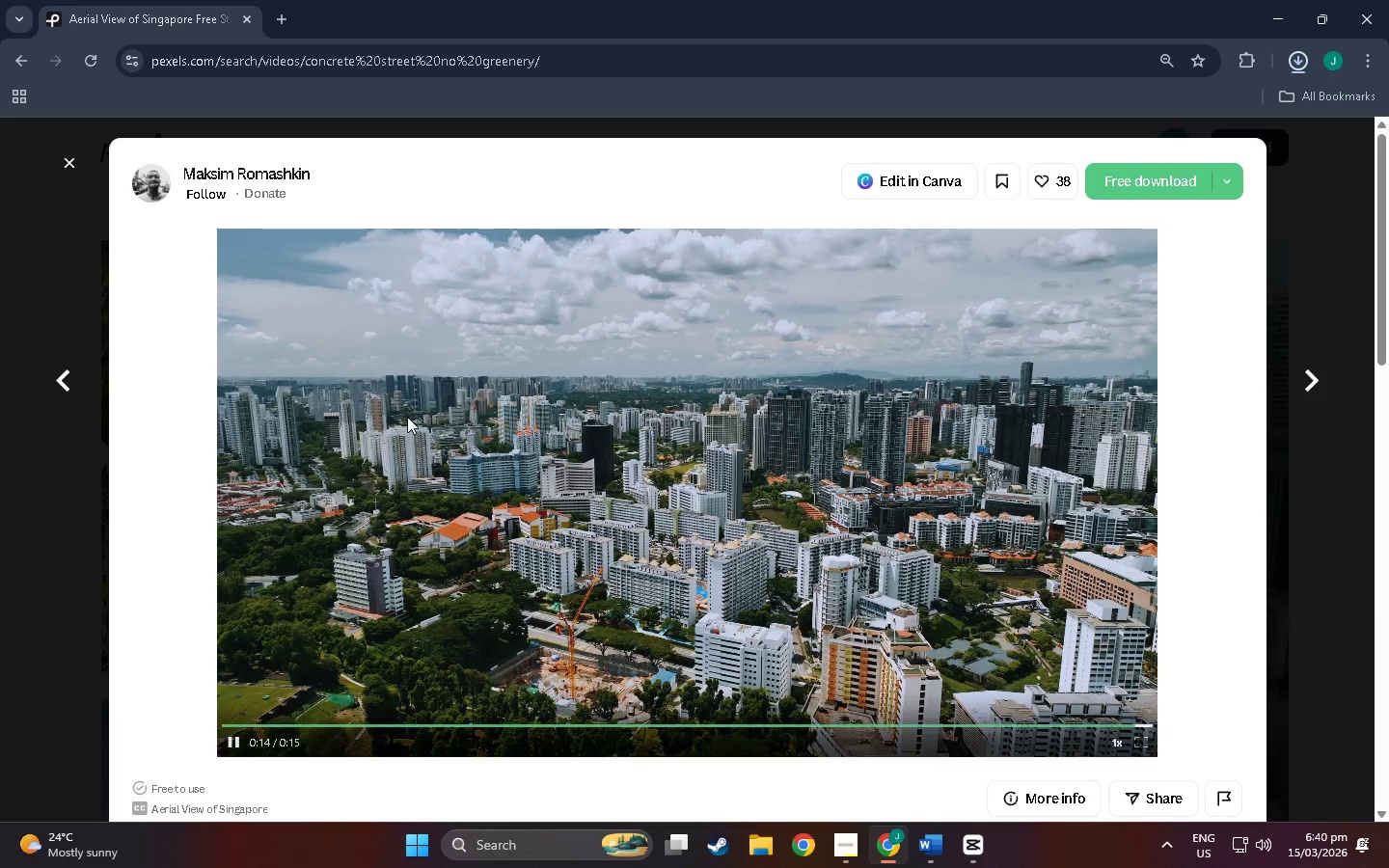 
scroll: coordinate [325, 422], scroll_direction: down, amount: 115.0
 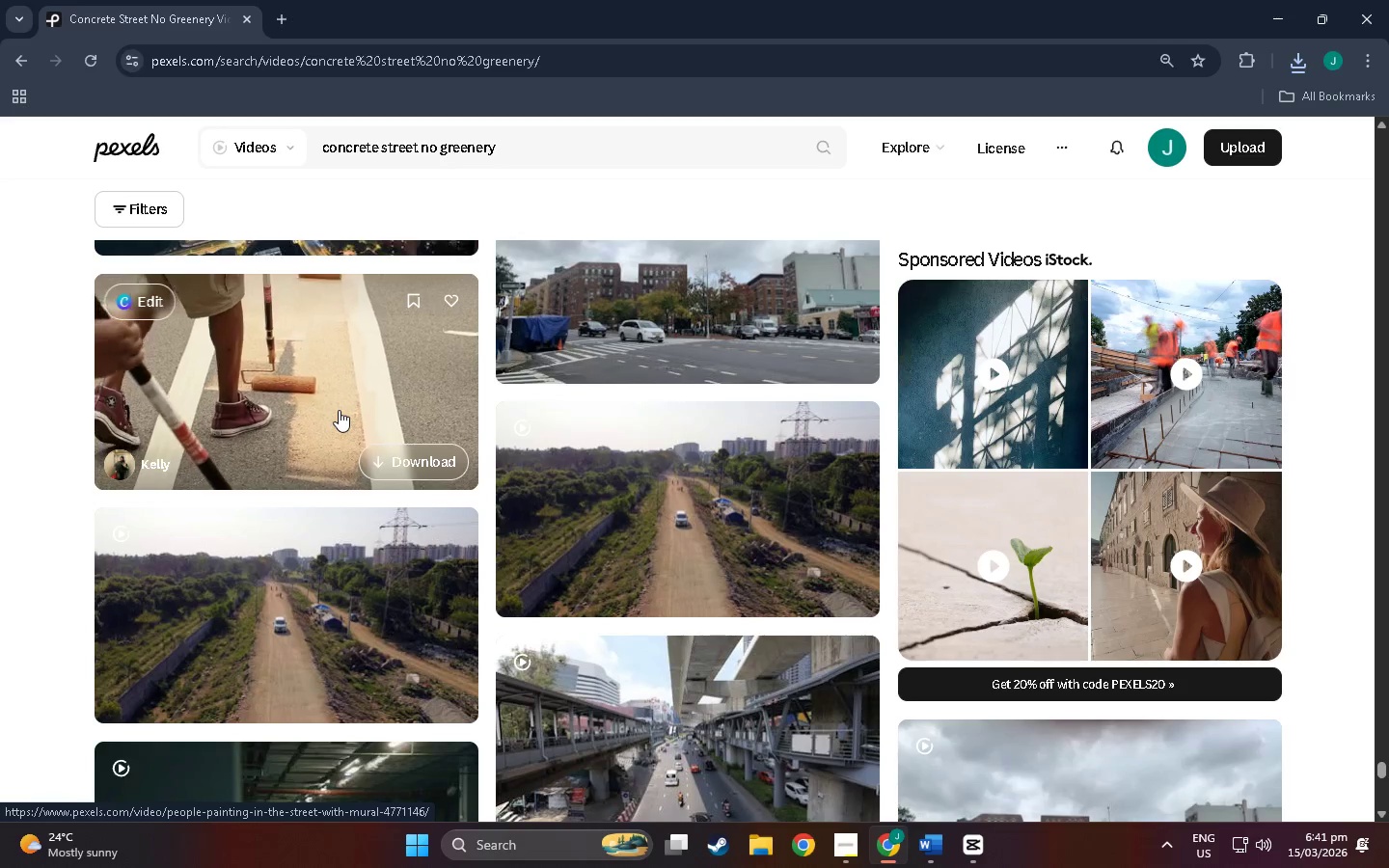 
scroll: coordinate [355, 545], scroll_direction: down, amount: 99.0
 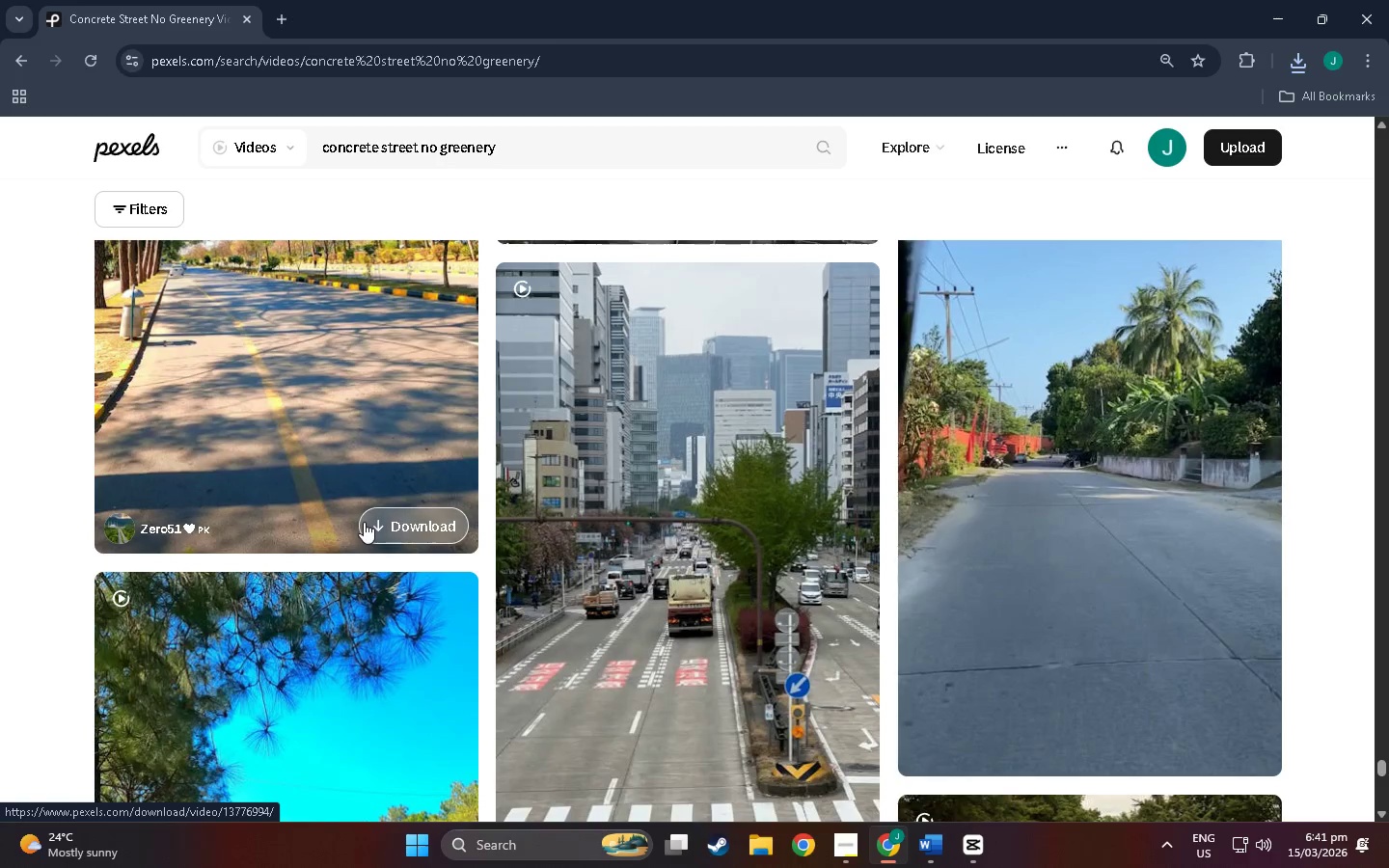 
scroll: coordinate [400, 497], scroll_direction: up, amount: 10.0
 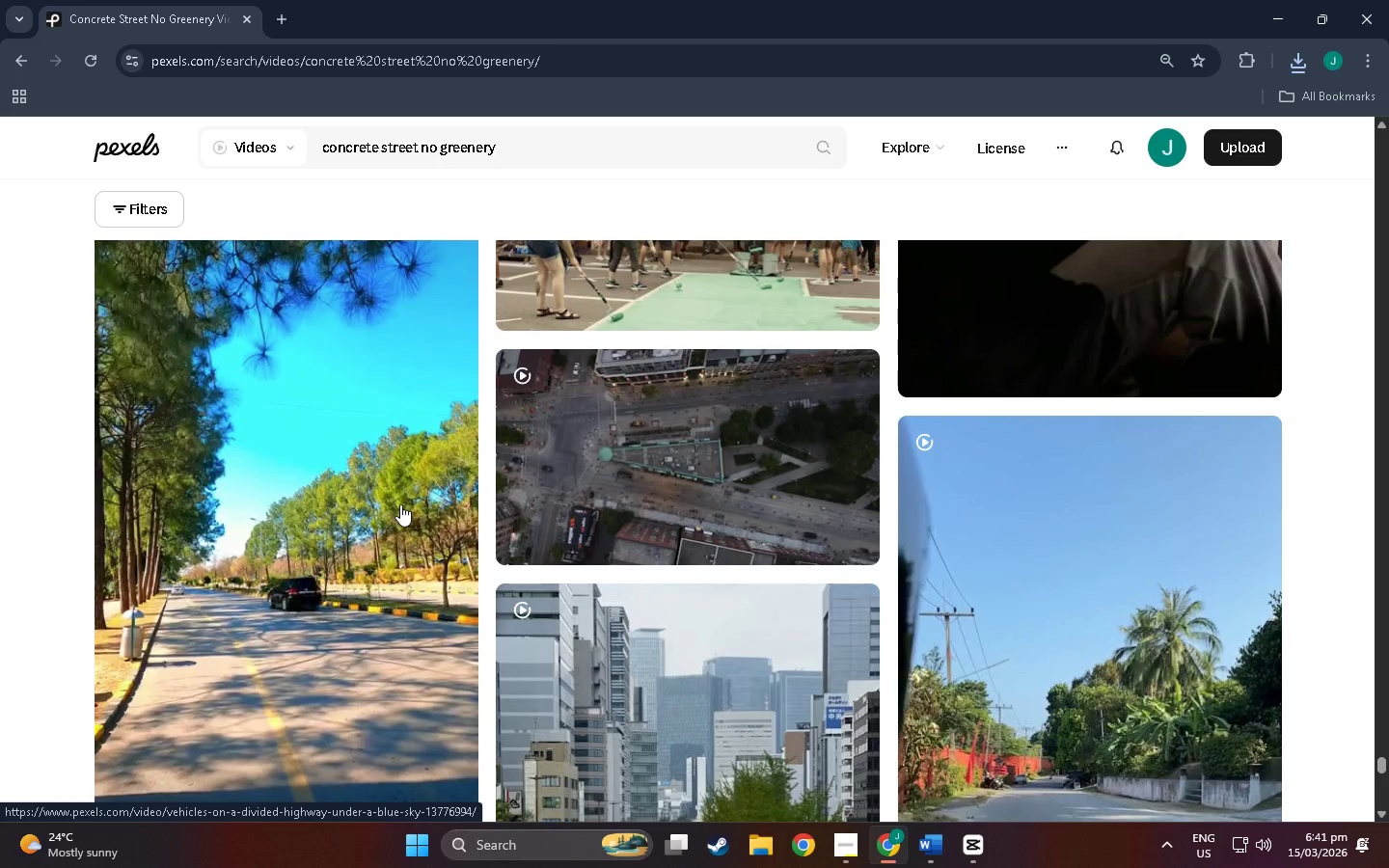 
scroll: coordinate [504, 583], scroll_direction: down, amount: 100.0
 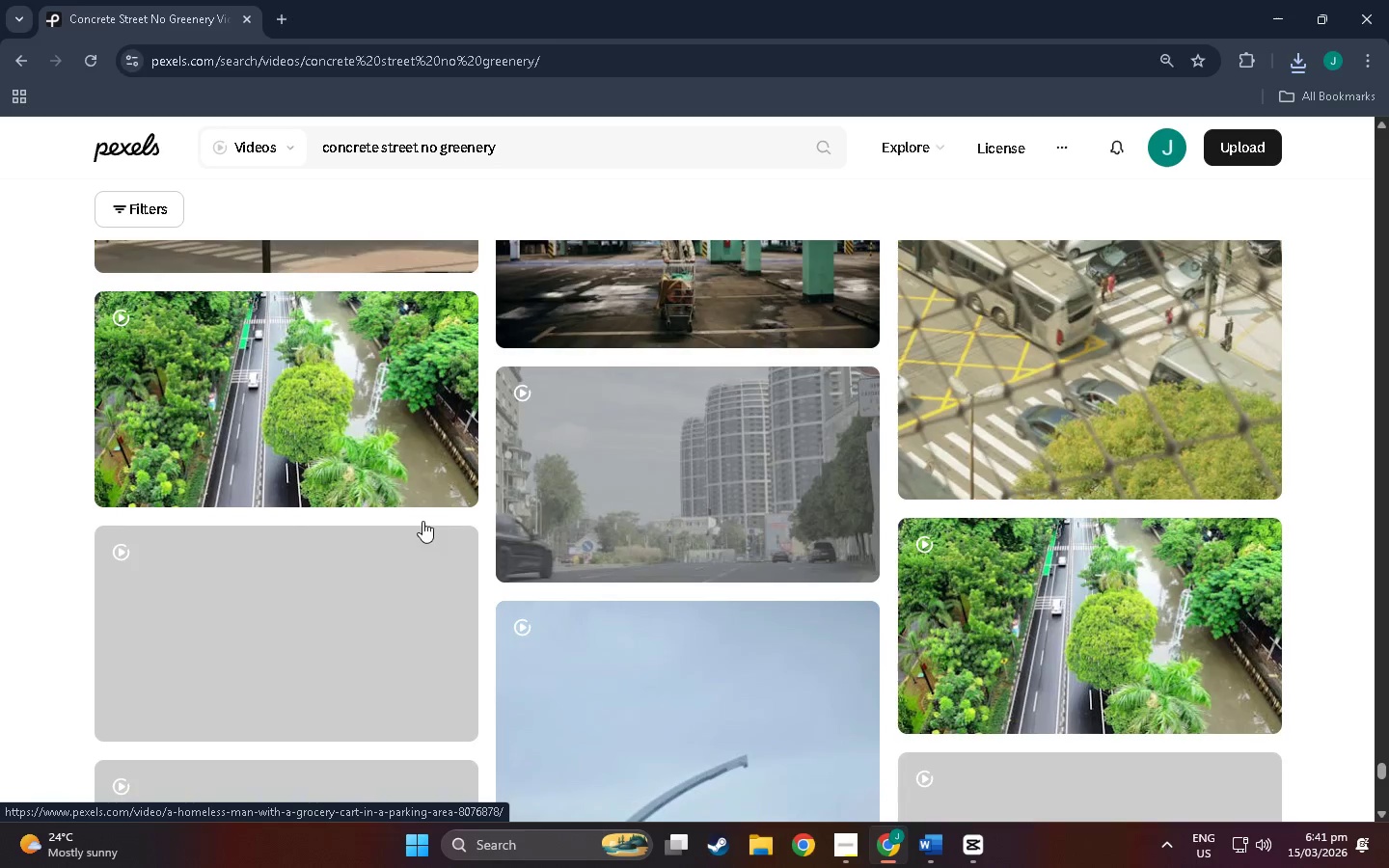 
mouse_move([322, 412])
 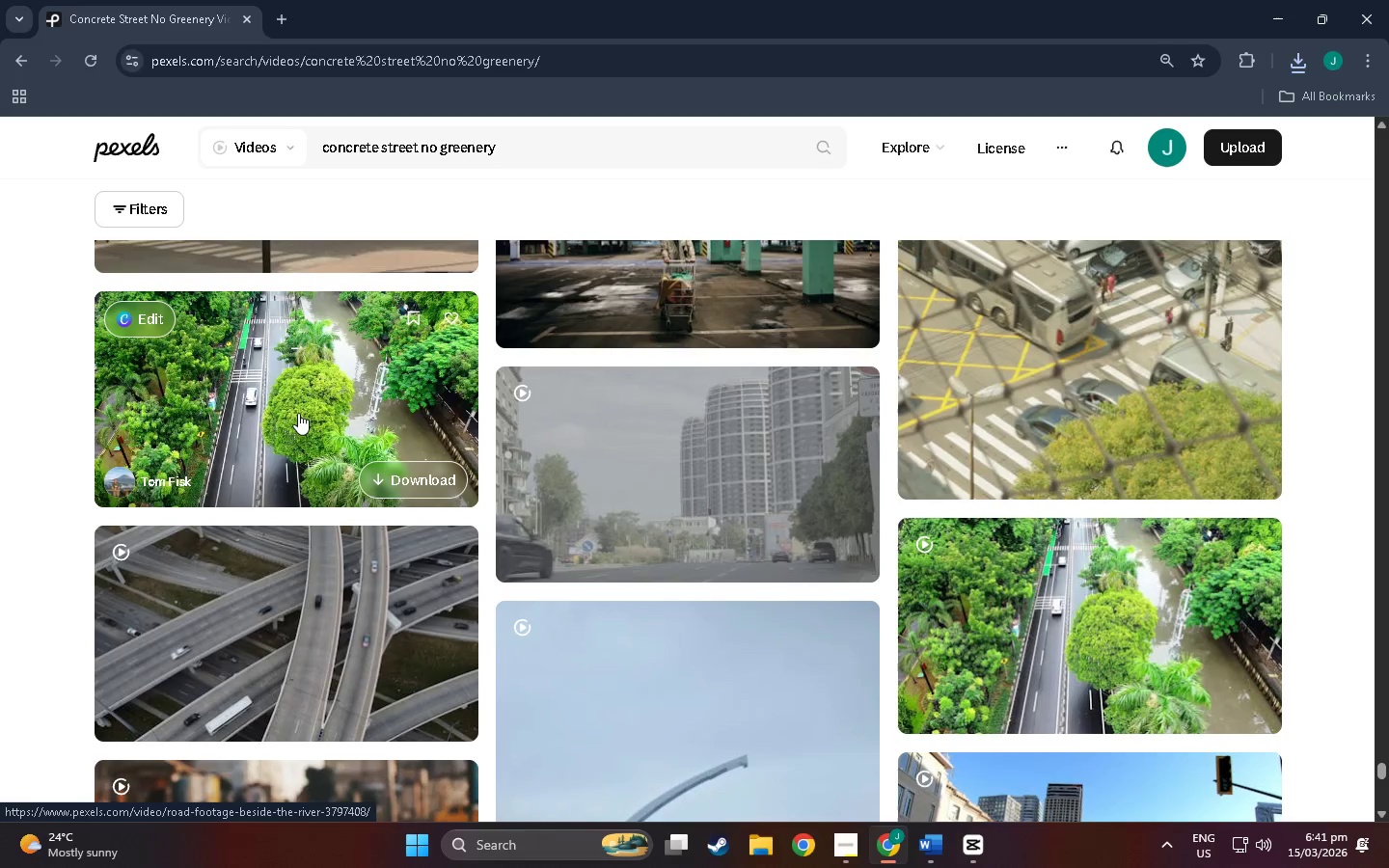 
scroll: coordinate [697, 452], scroll_direction: down, amount: 121.0
 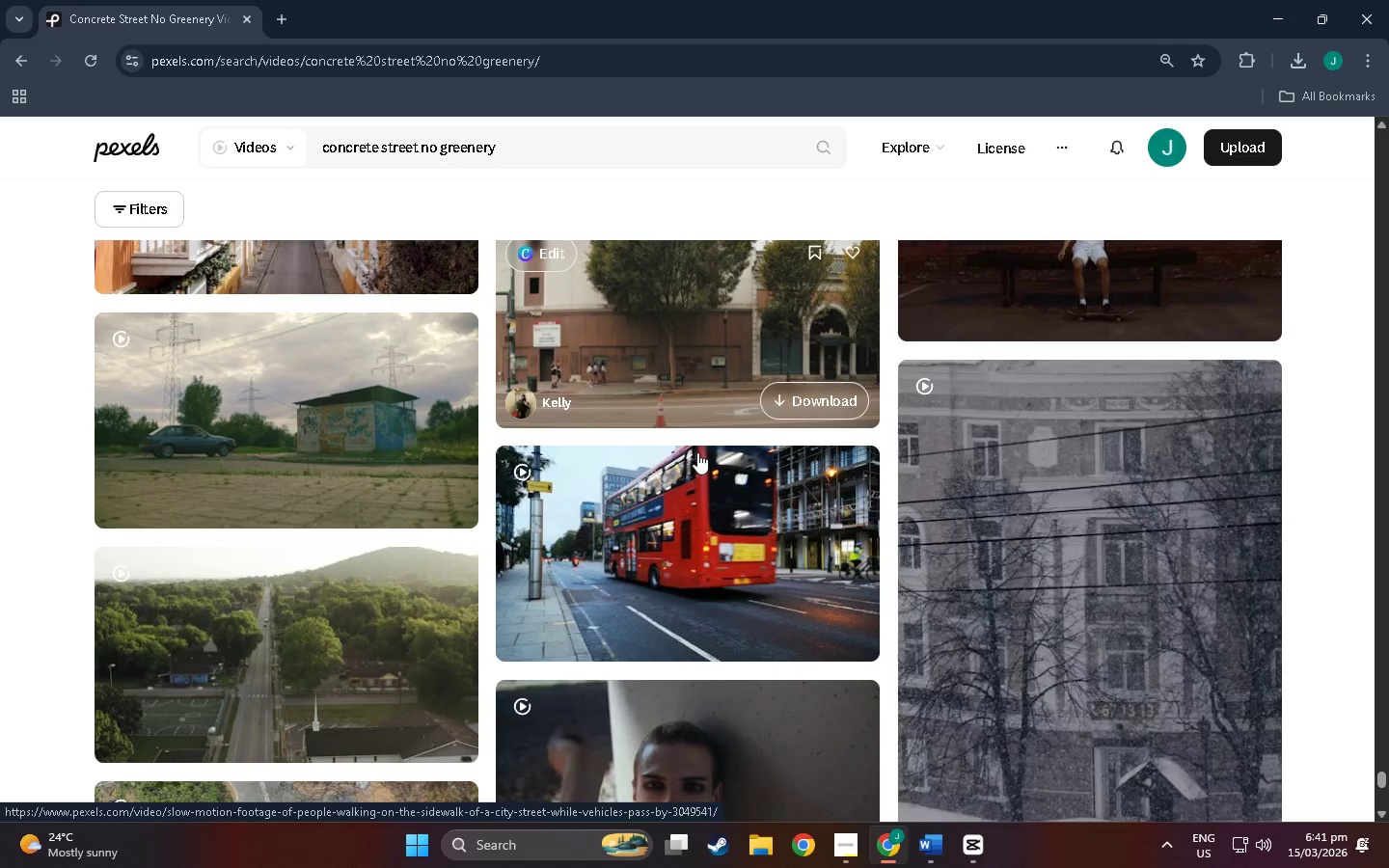 
scroll: coordinate [179, 579], scroll_direction: down, amount: 2.0
 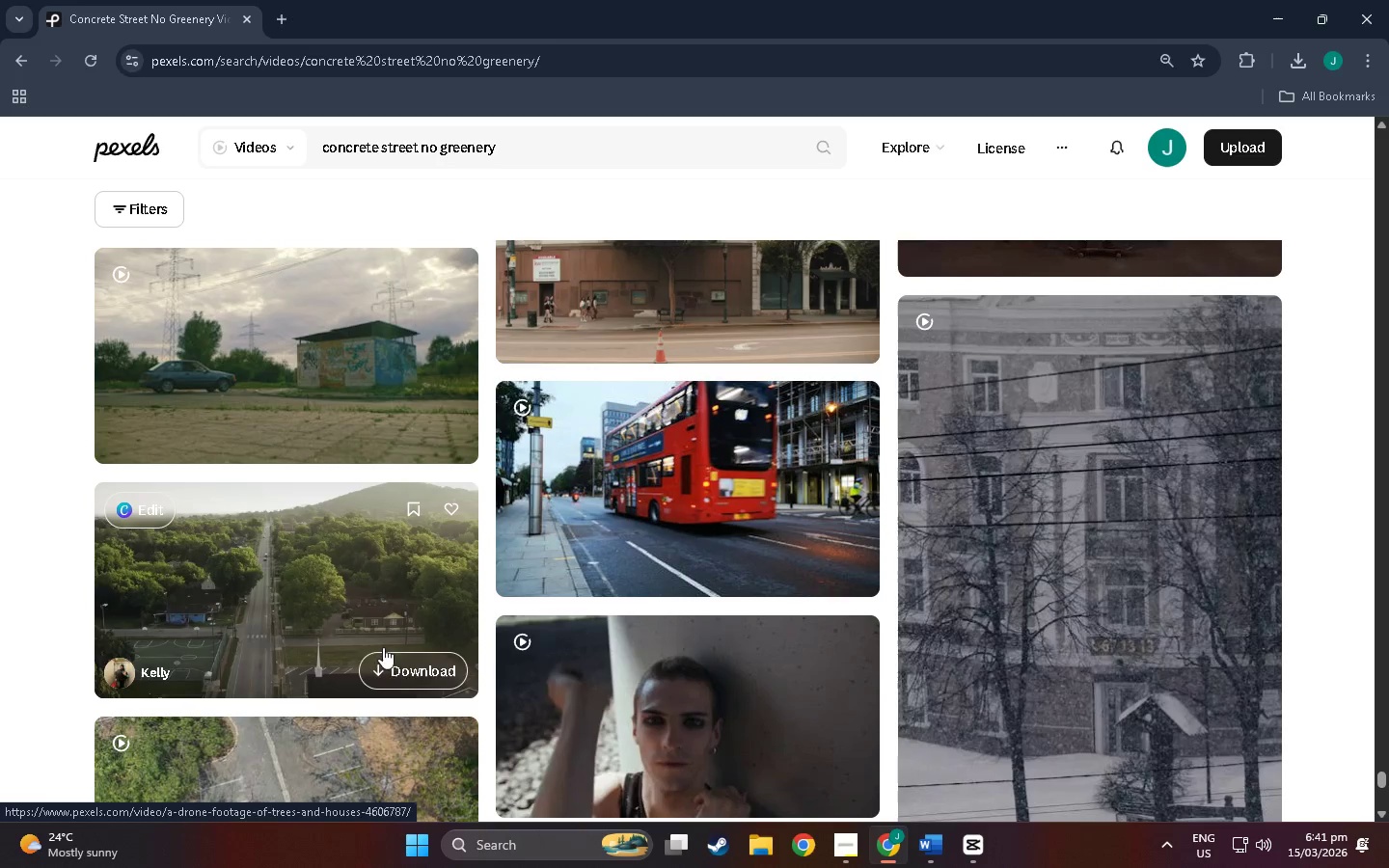 
left_click([286, 603])
 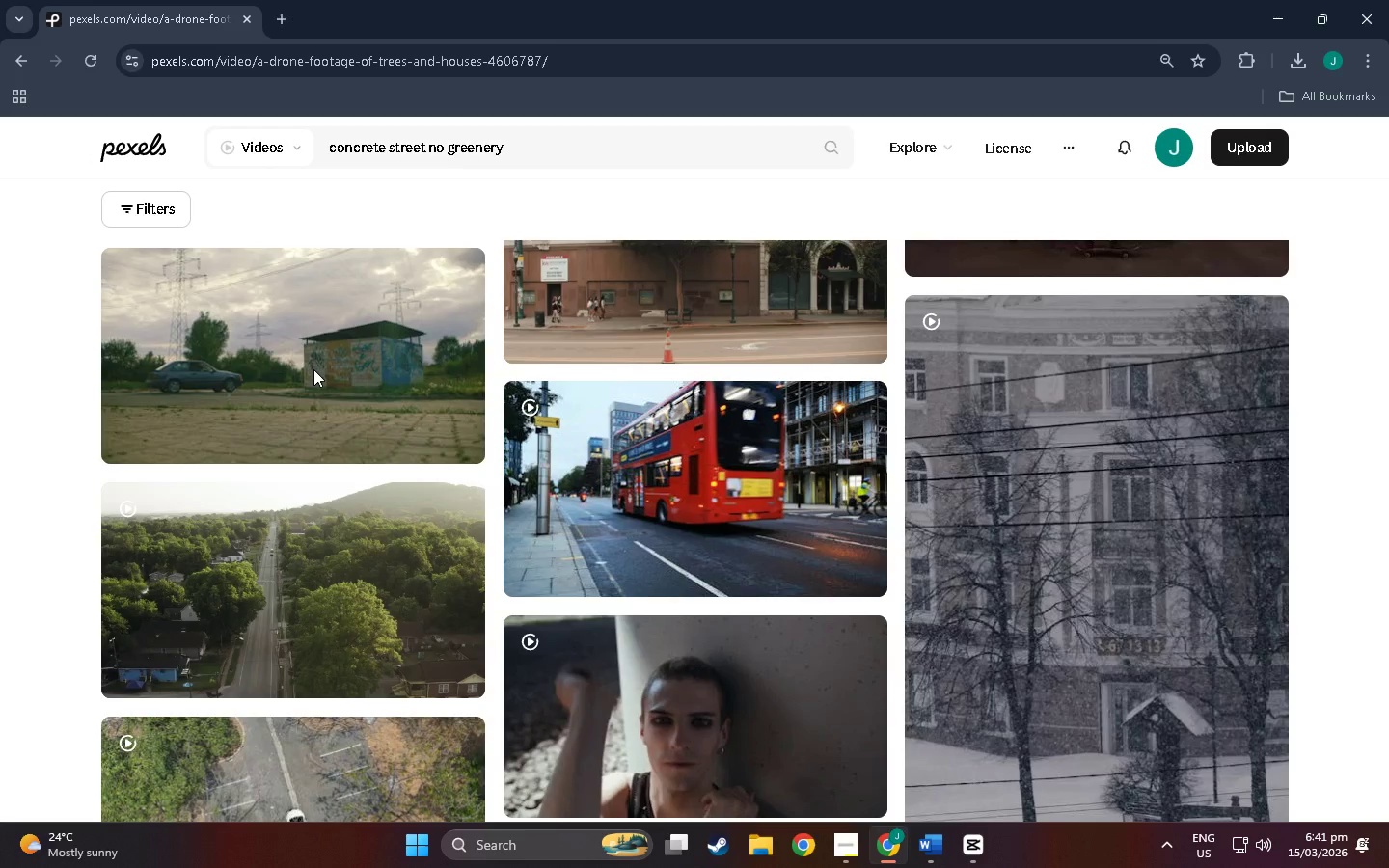 
wait(9.61)
 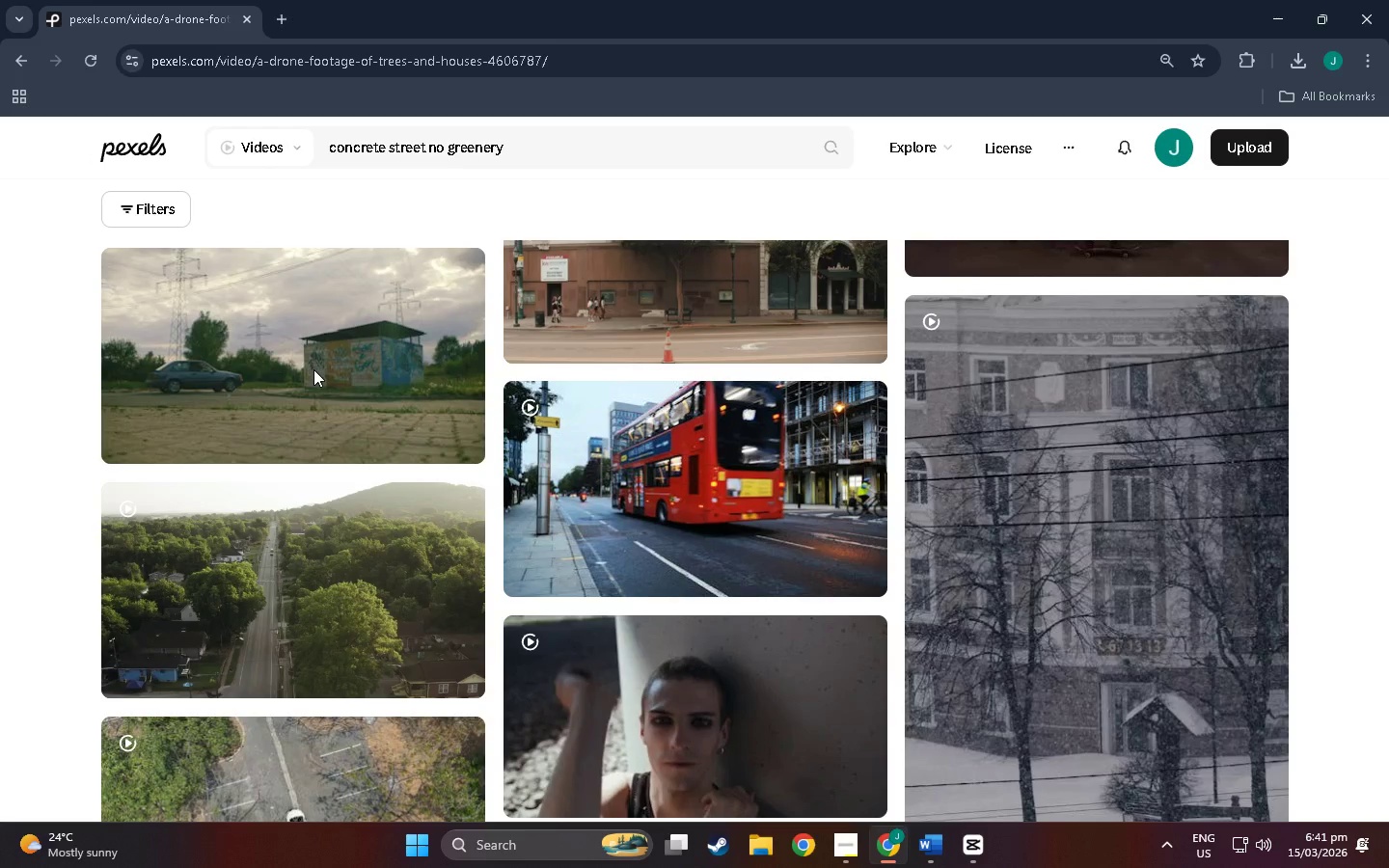 
left_click([1159, 181])
 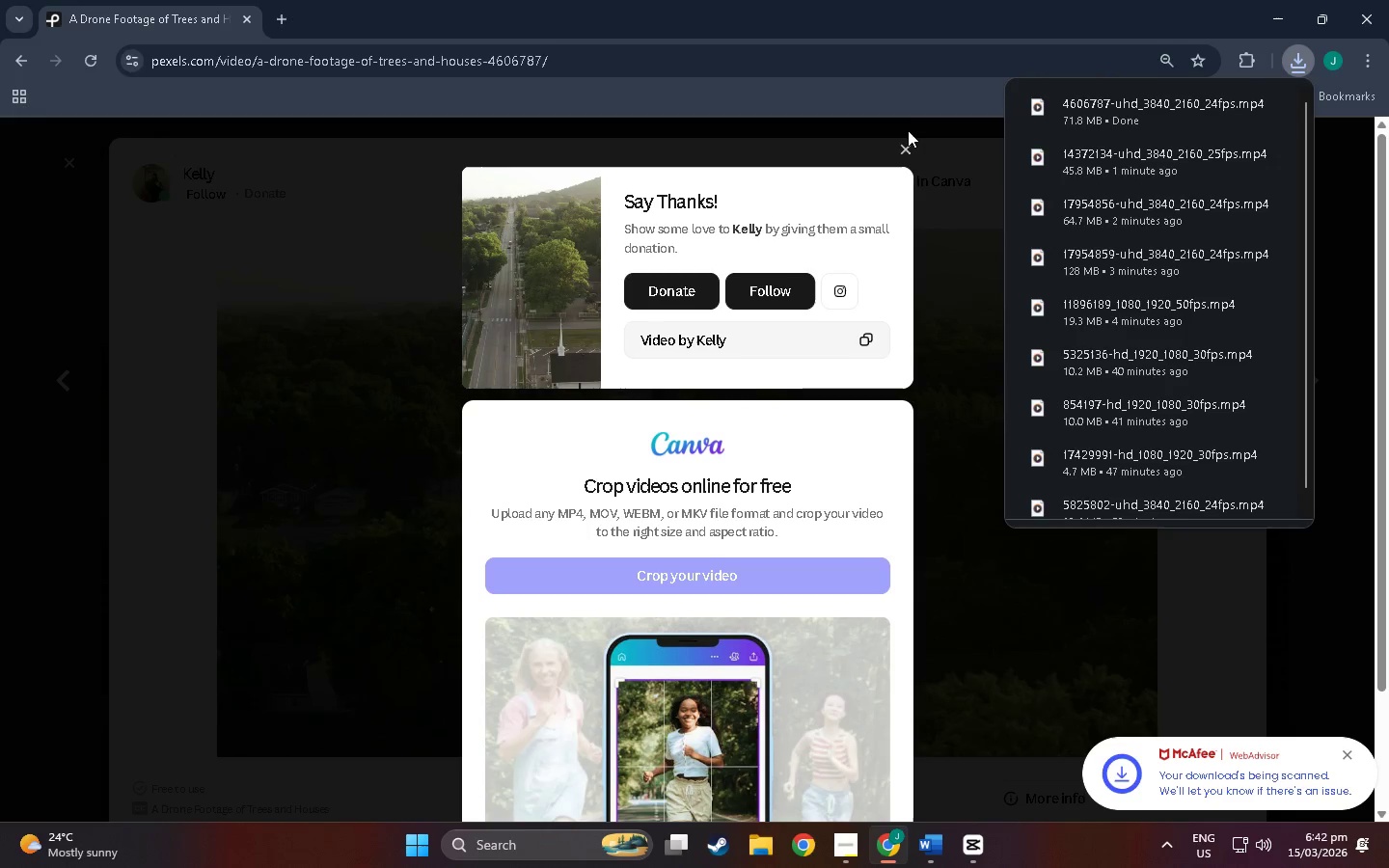 
wait(12.45)
 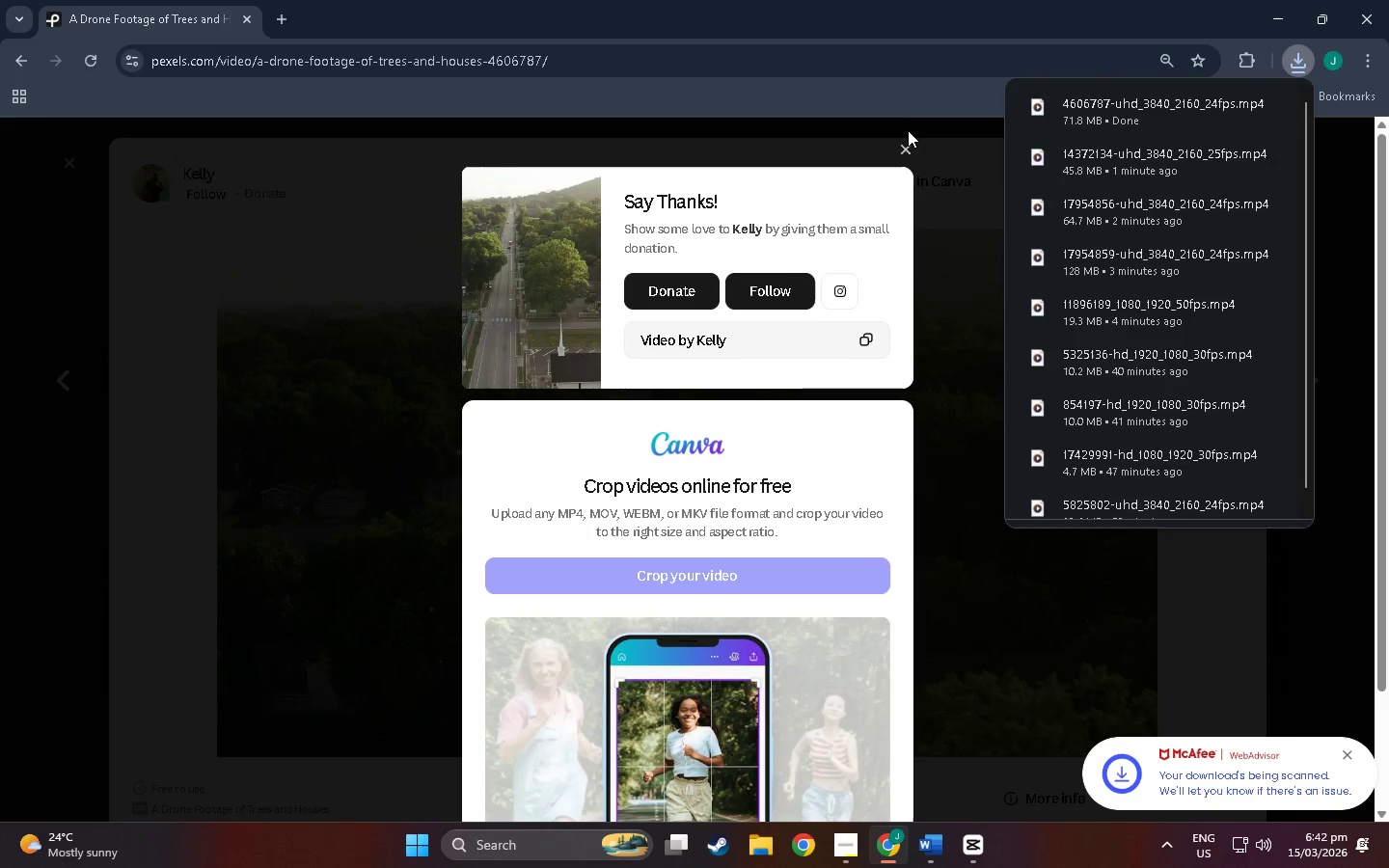 
left_click([906, 147])
 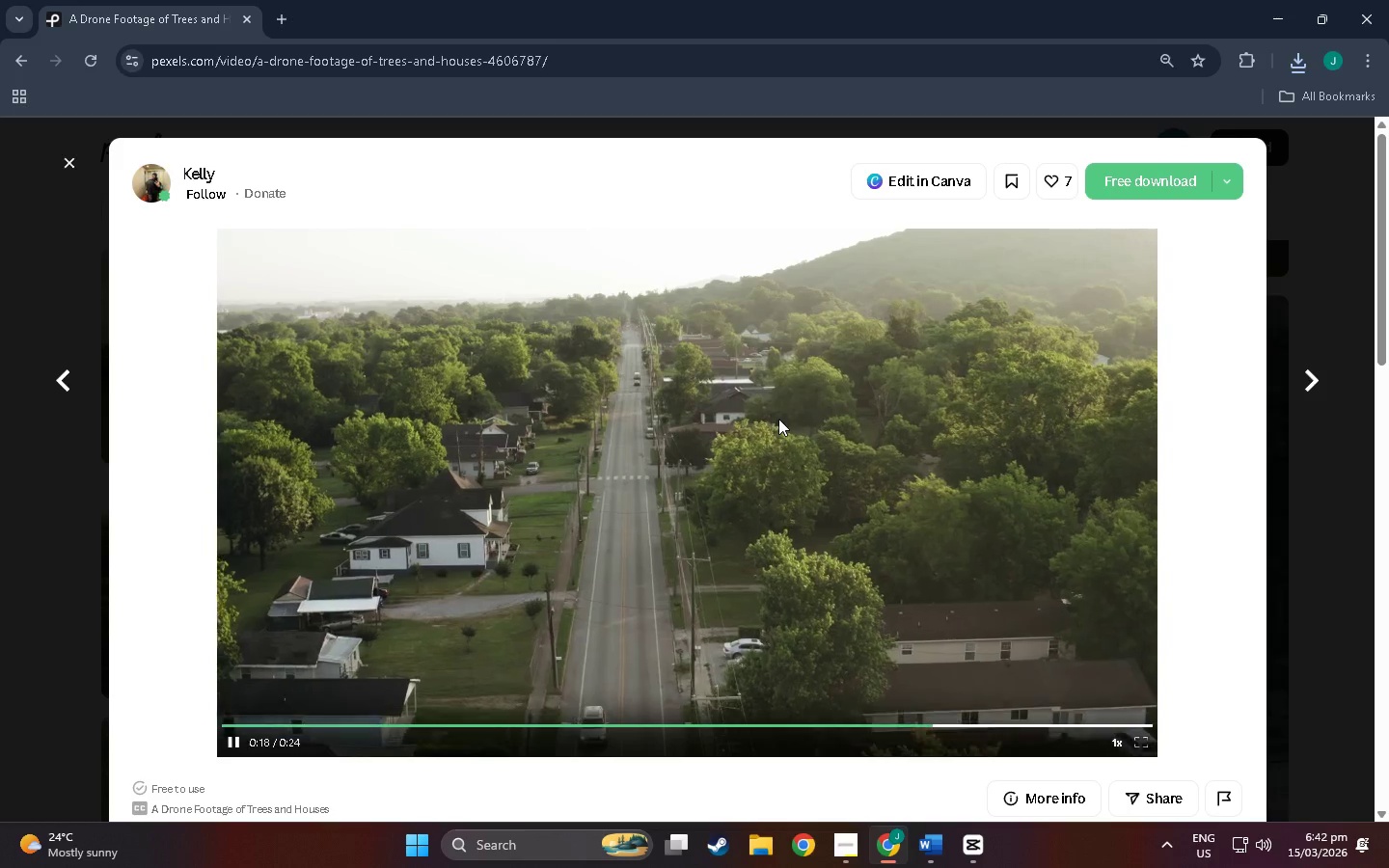 
left_click([627, 68])
 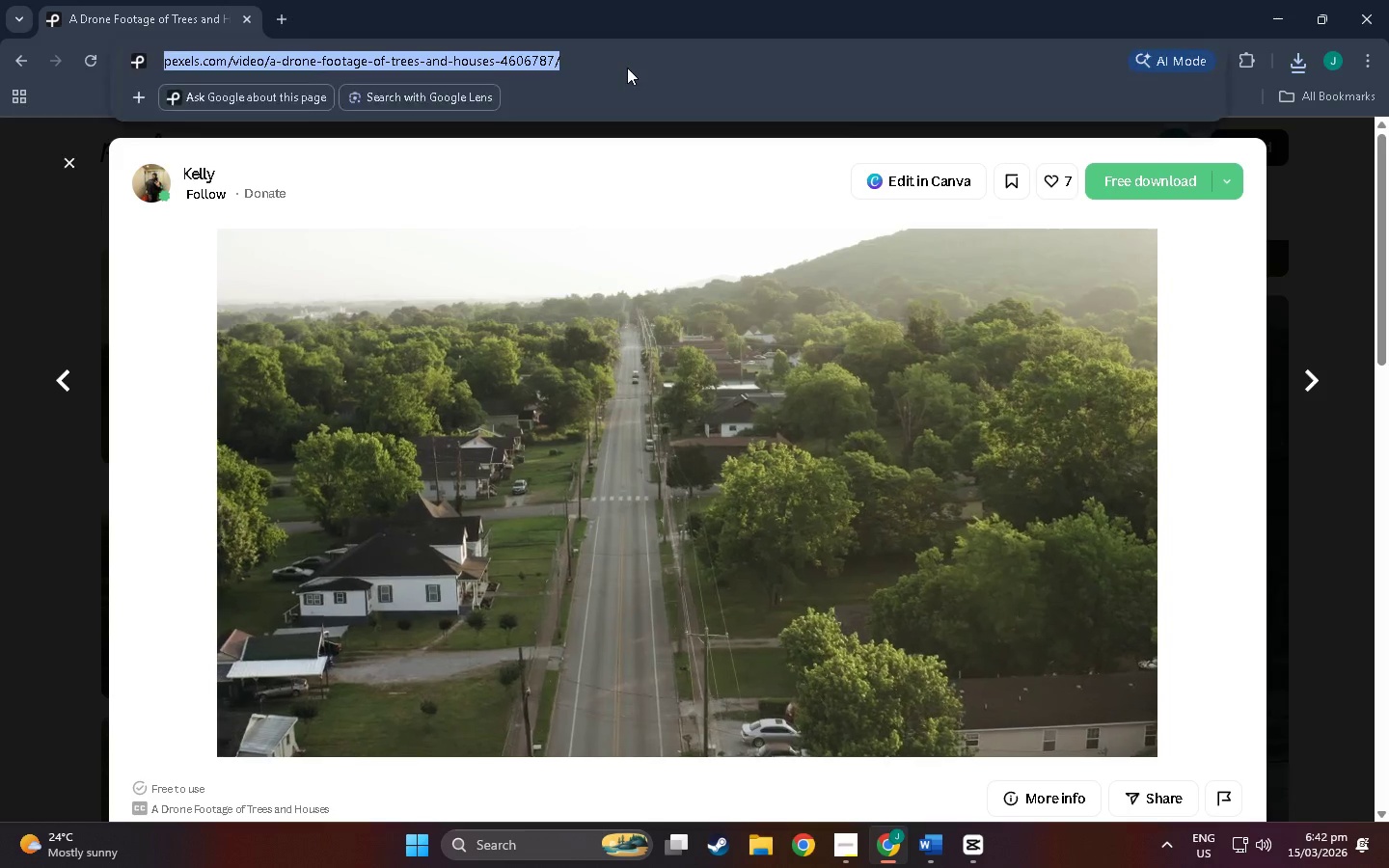 
key(Control+C)
 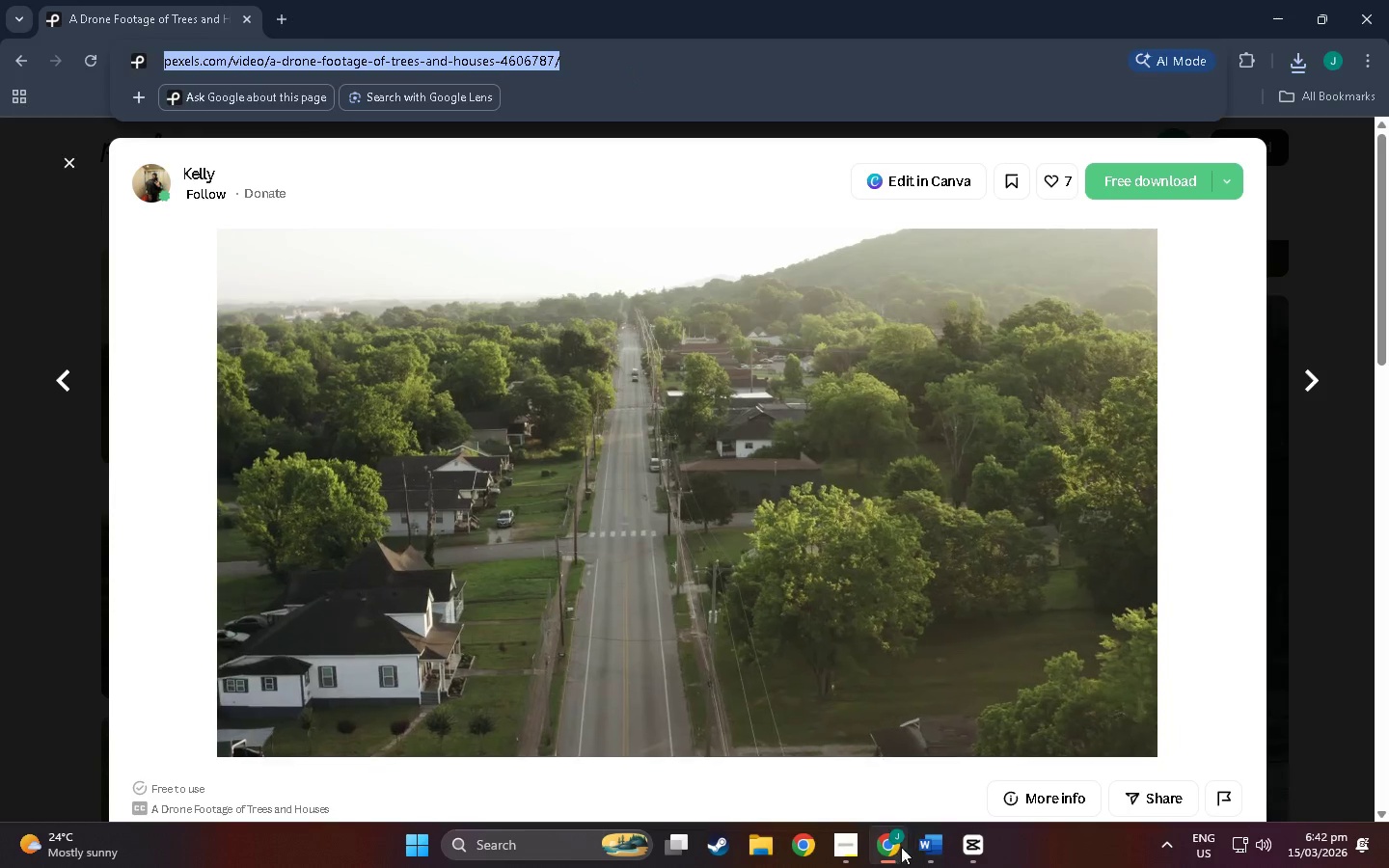 
left_click([937, 852])
 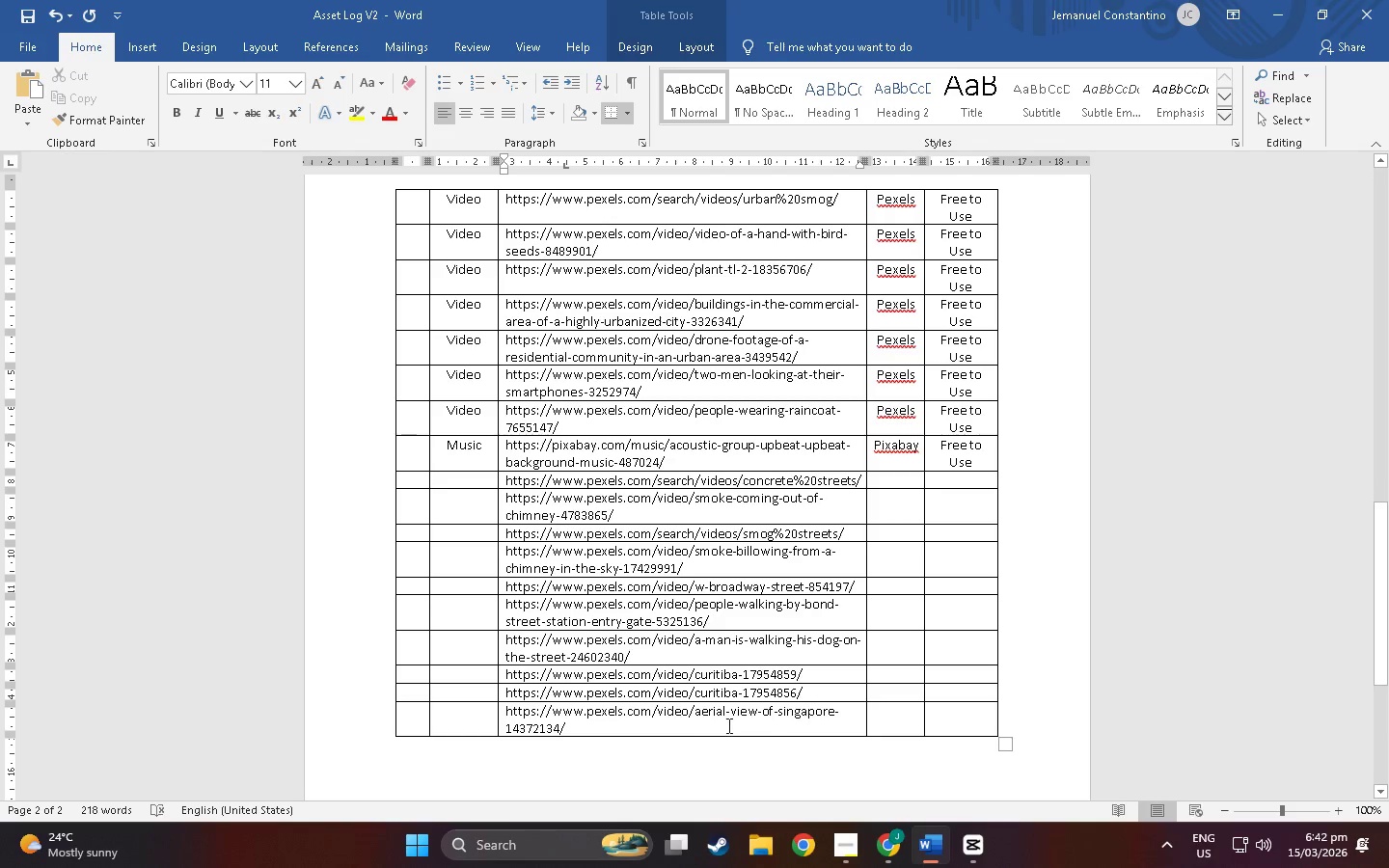 
left_click([706, 725])
 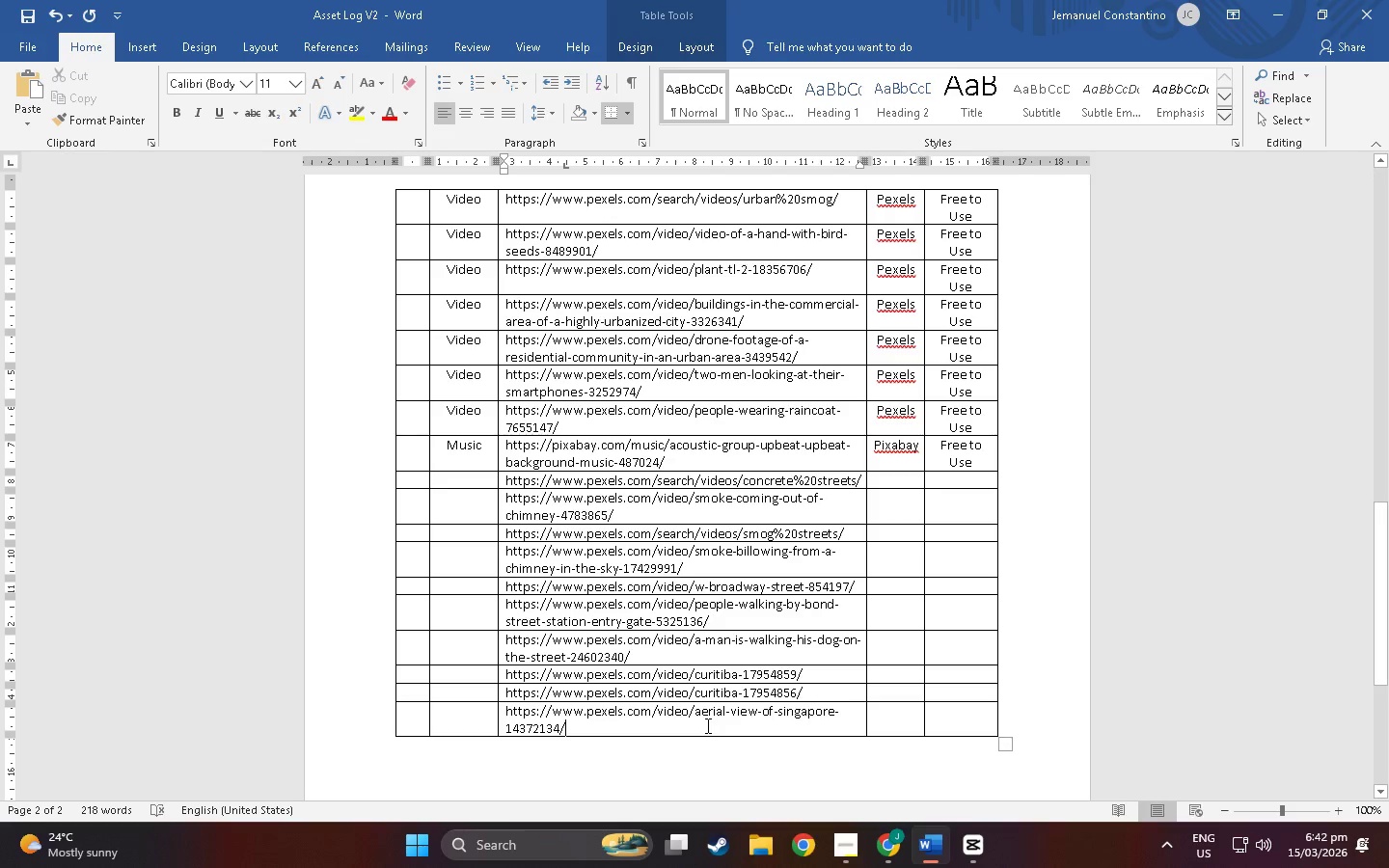 
right_click([706, 725])
 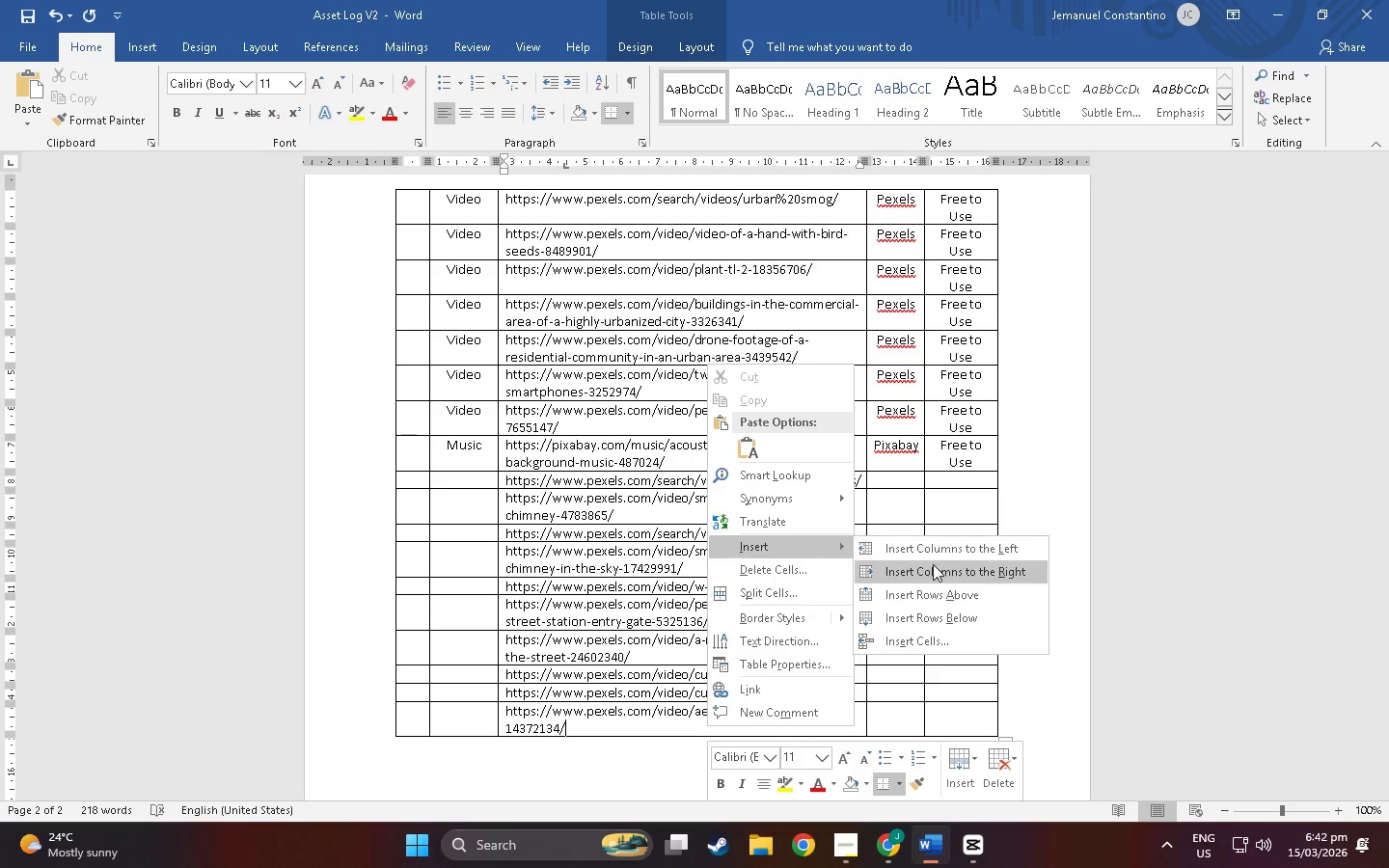 
left_click([928, 621])
 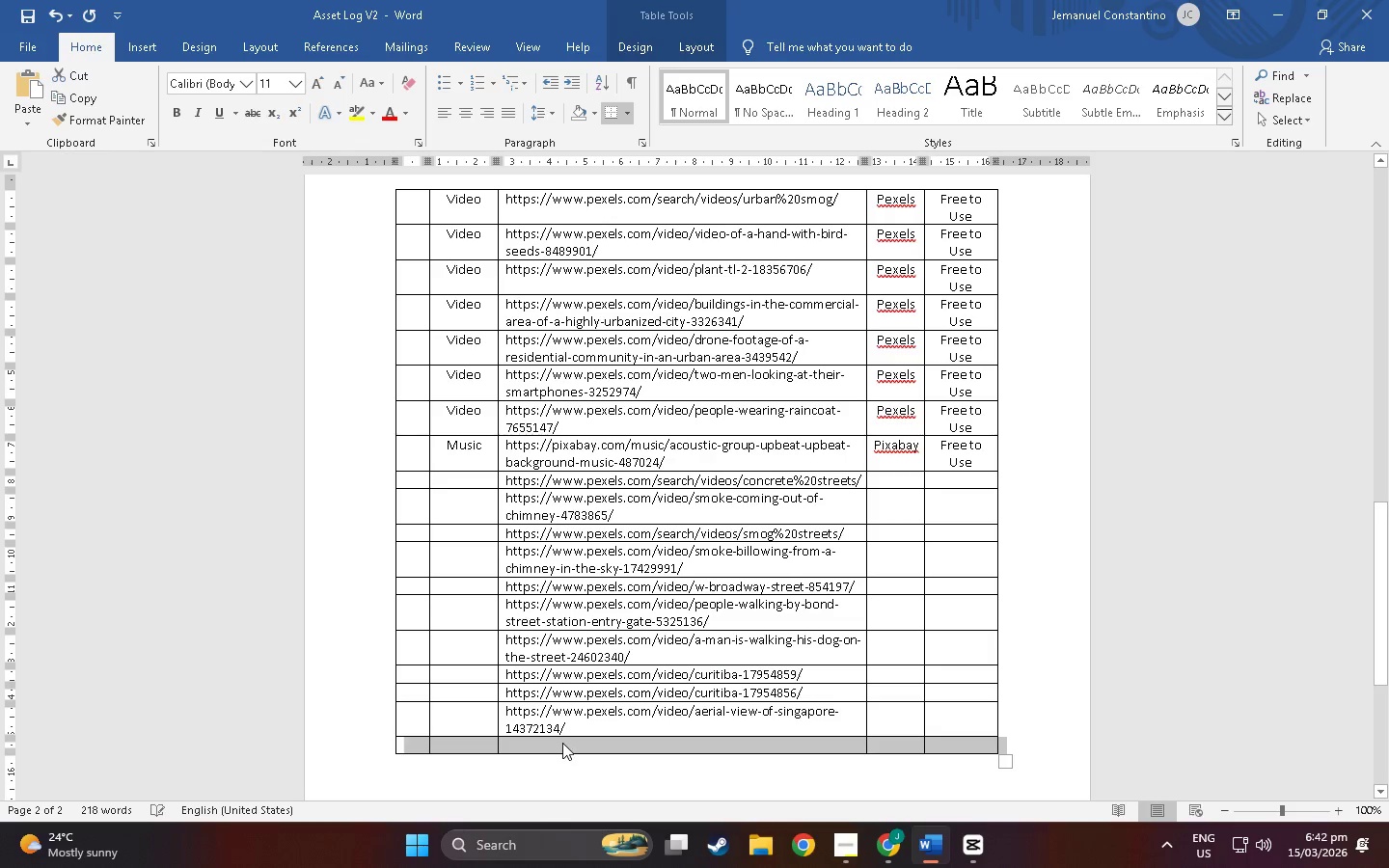 
left_click([564, 743])
 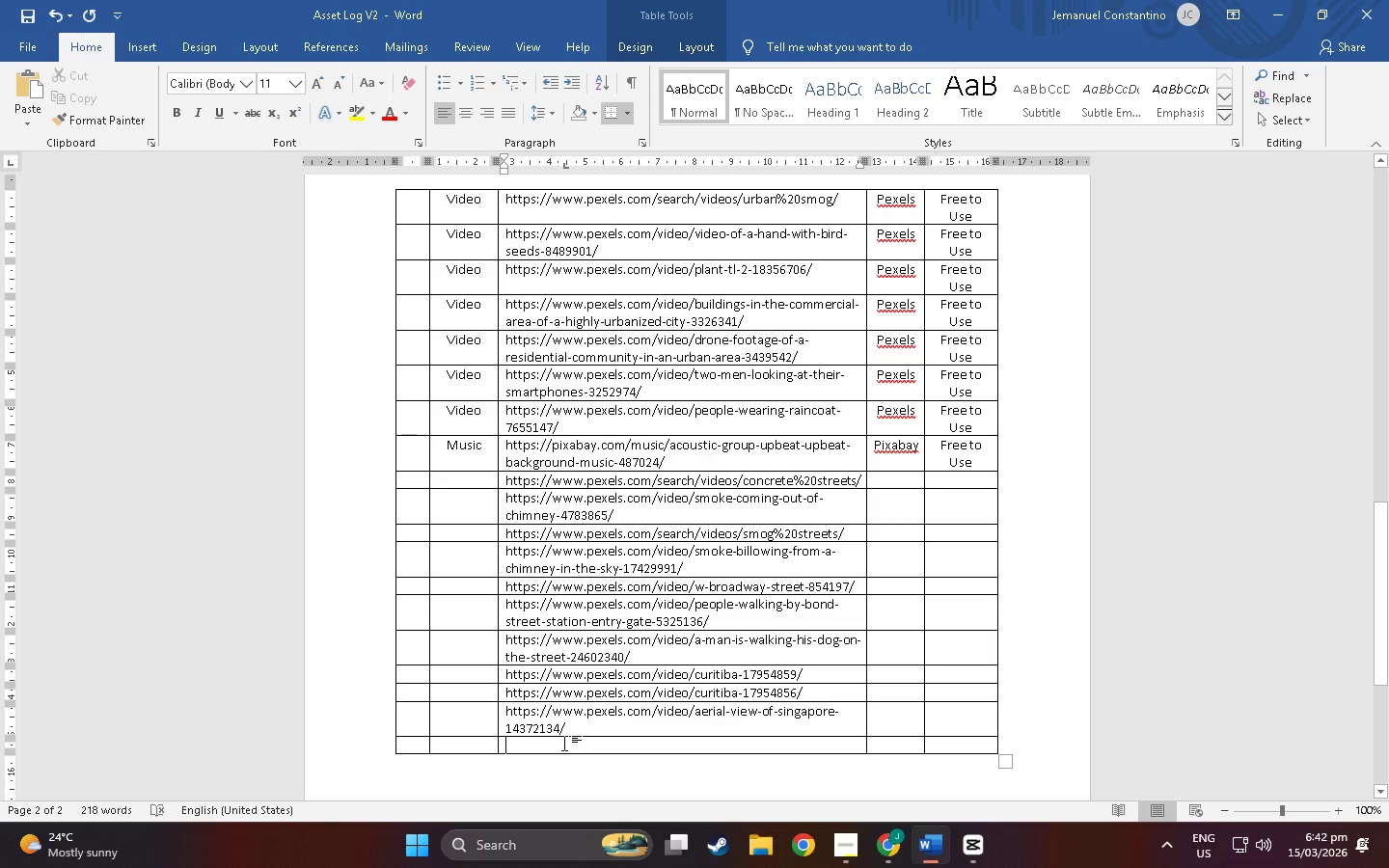 
key(Control+V)
 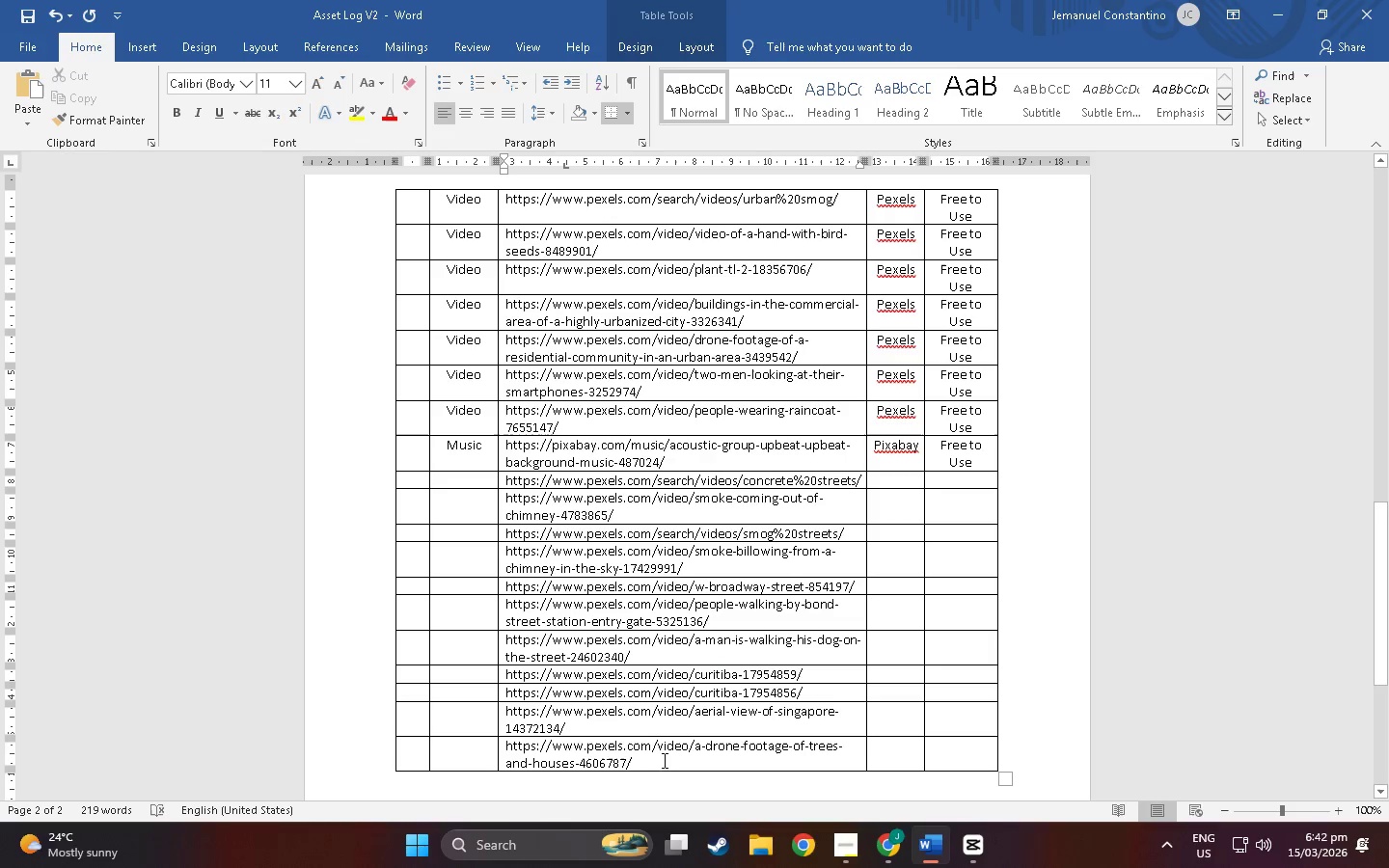 
key(Alt+AltLeft)
 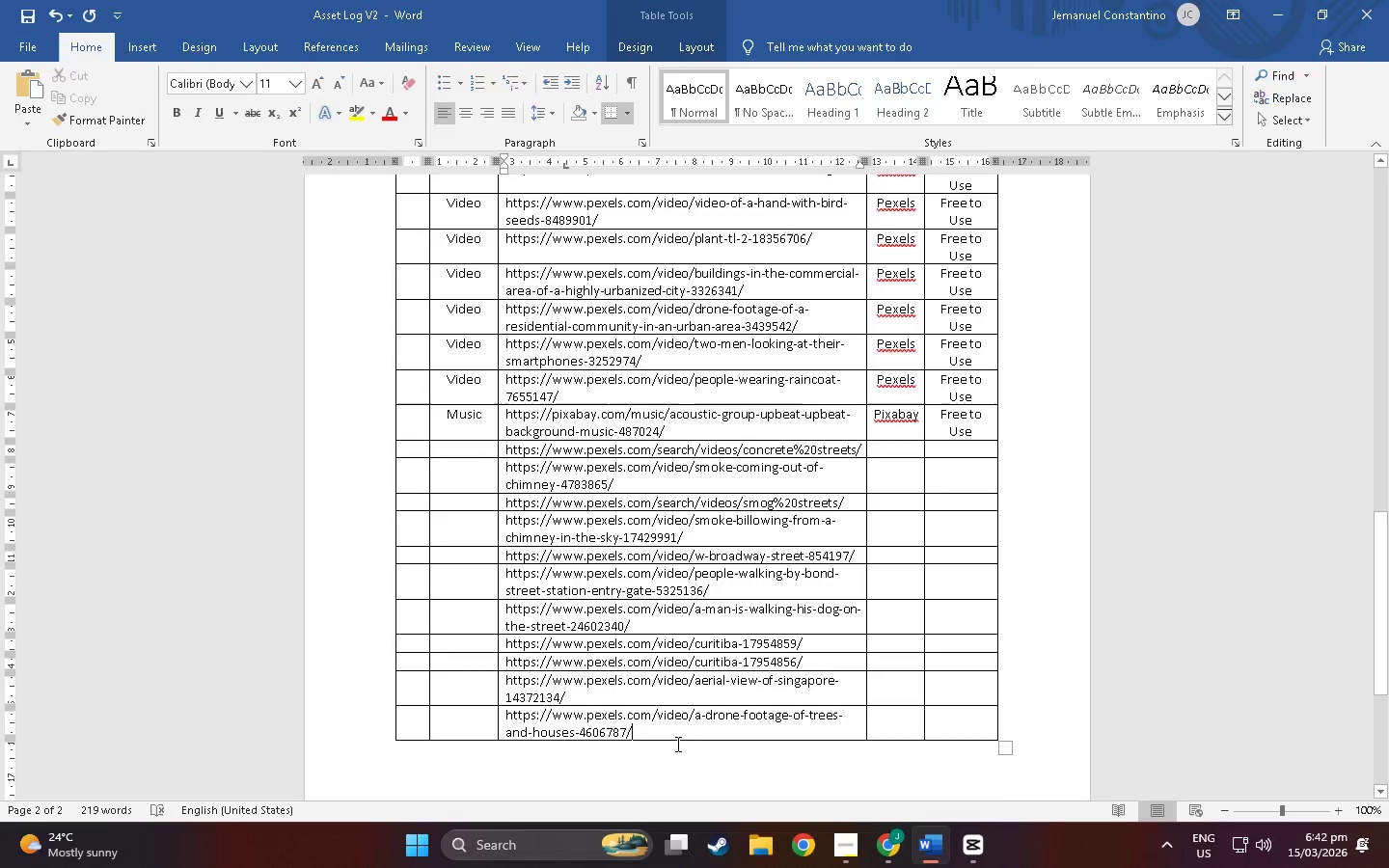 
key(Alt+Tab)
 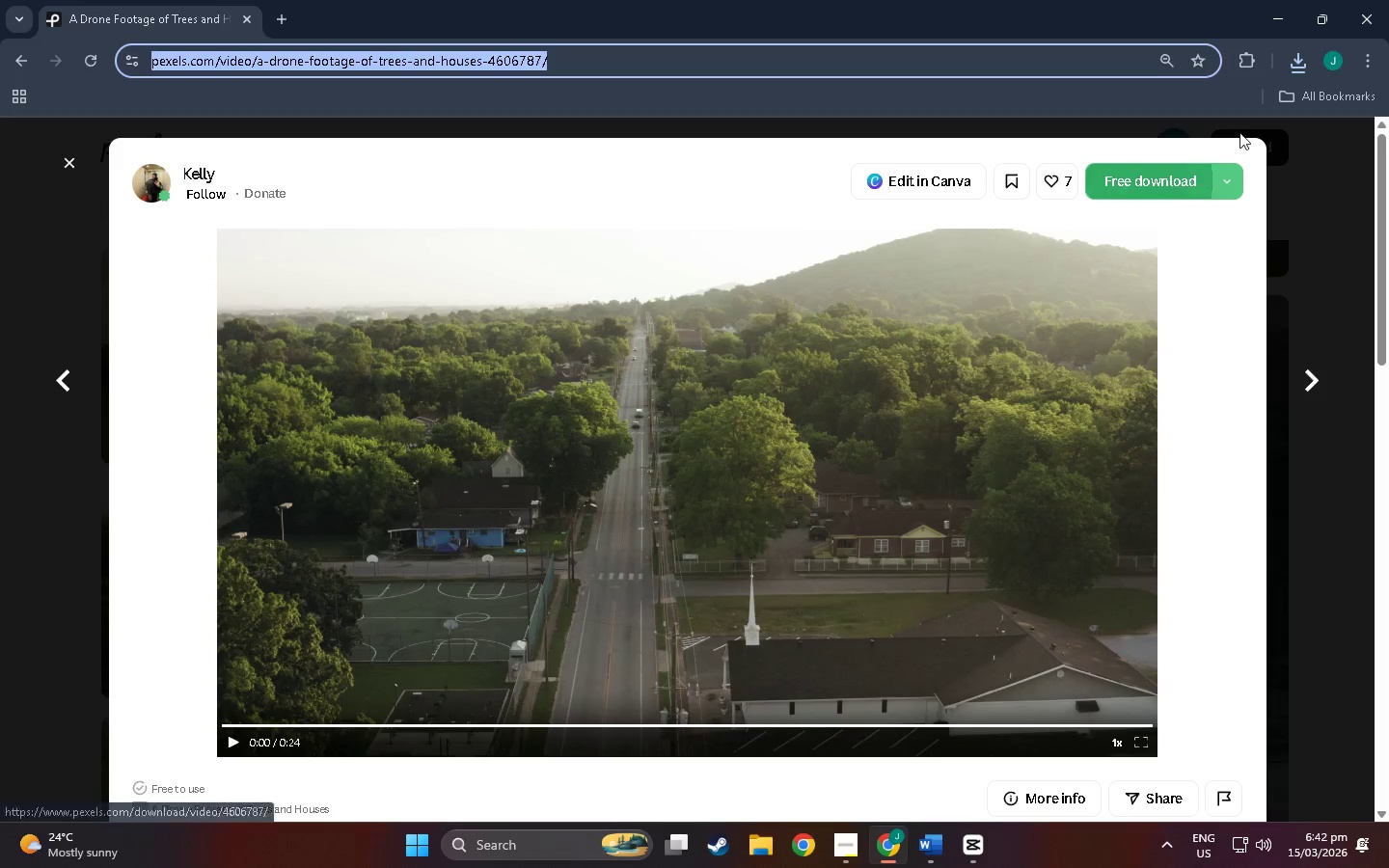 
scroll: coordinate [672, 766], scroll_direction: down, amount: 2.0
 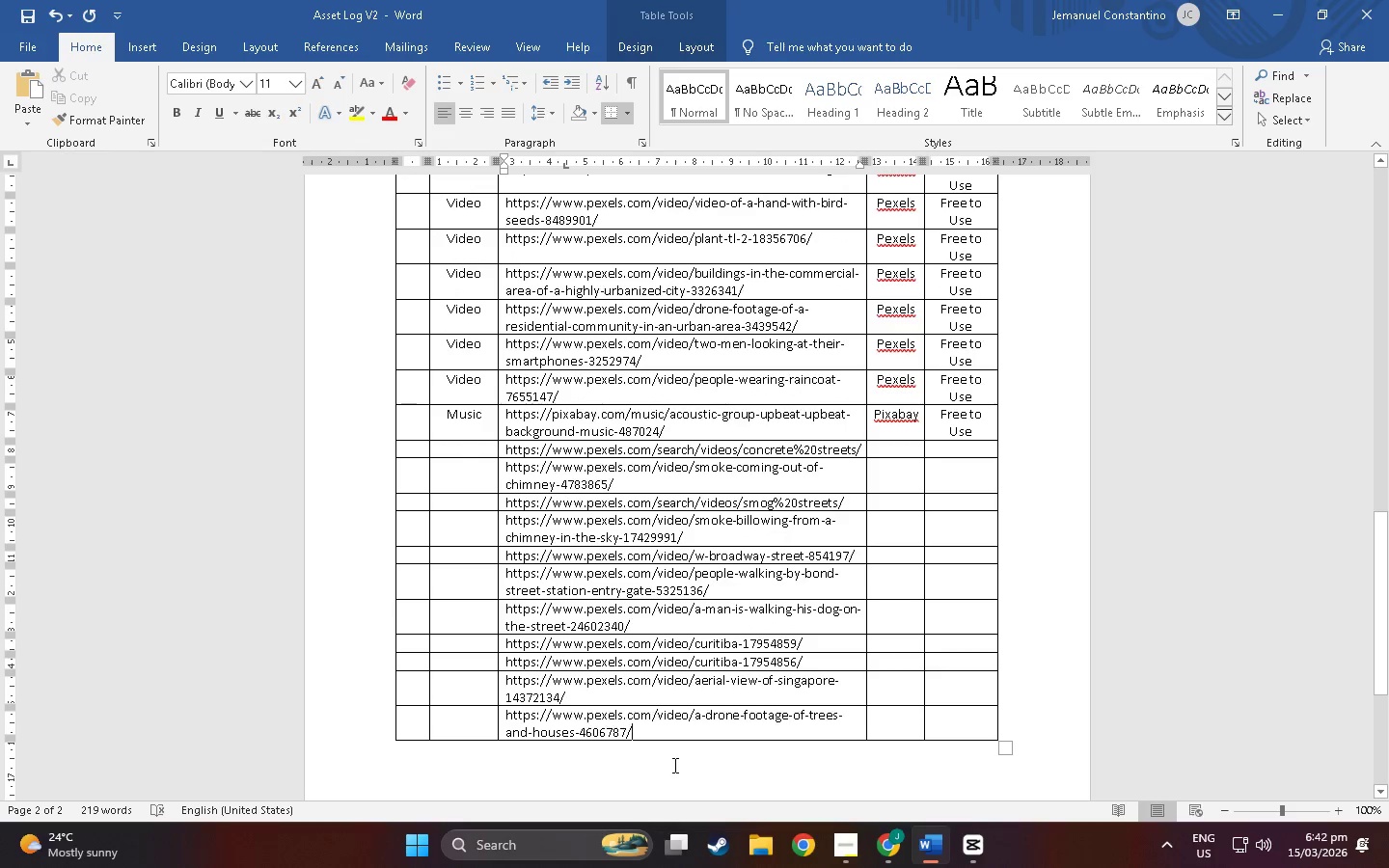 
left_click([1296, 74])
 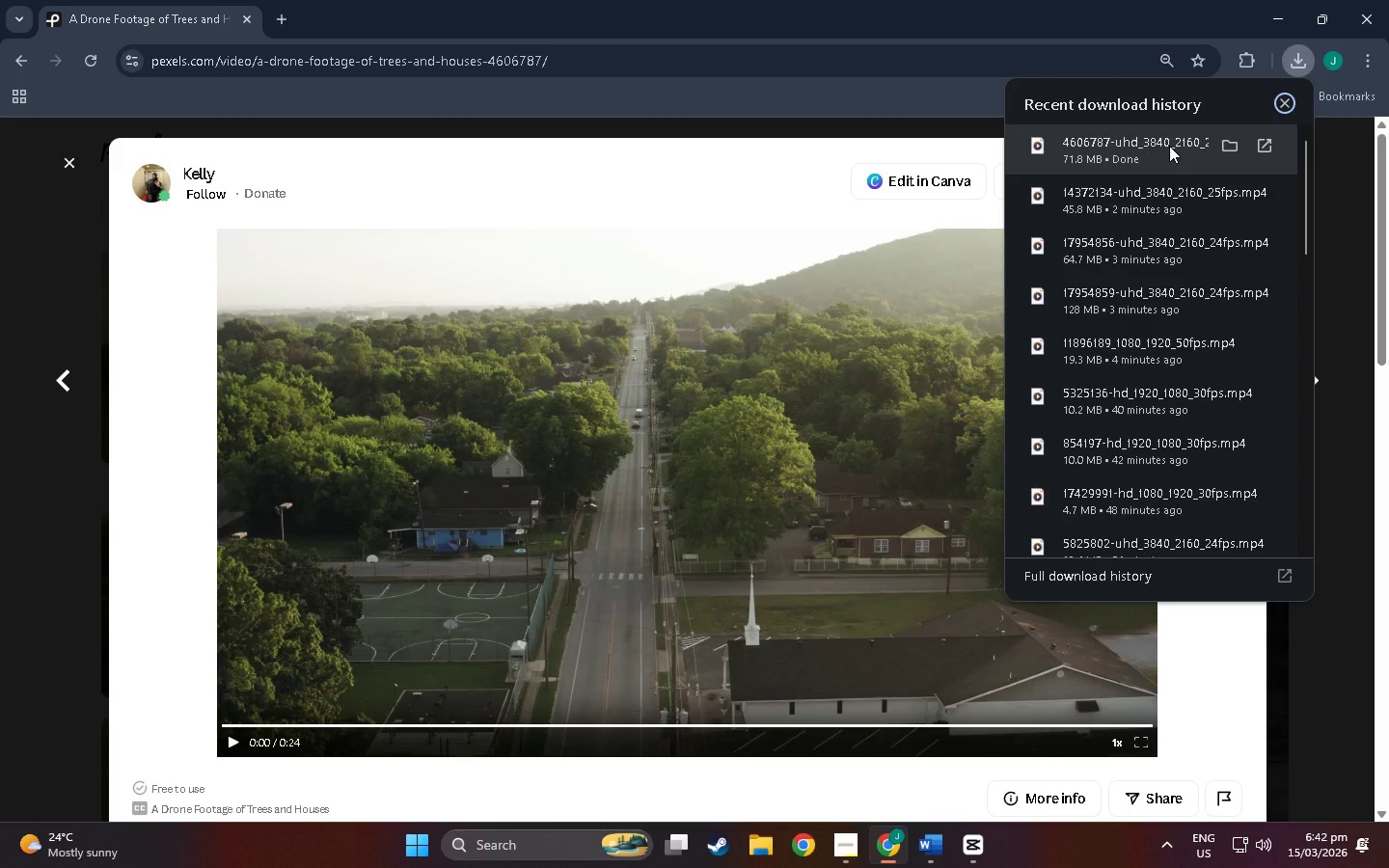 
left_click([1169, 146])
 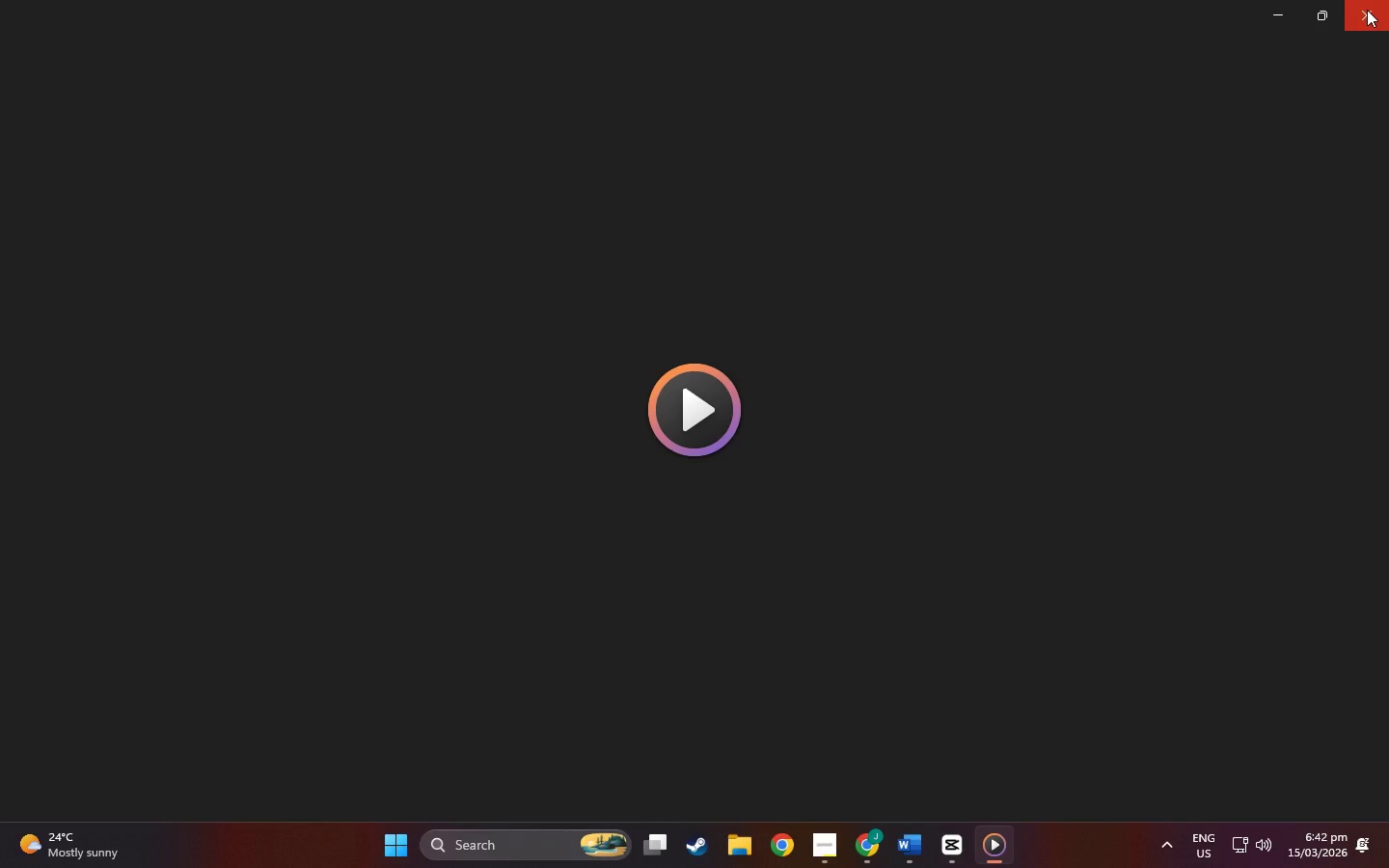 
mouse_move([1353, 5])
 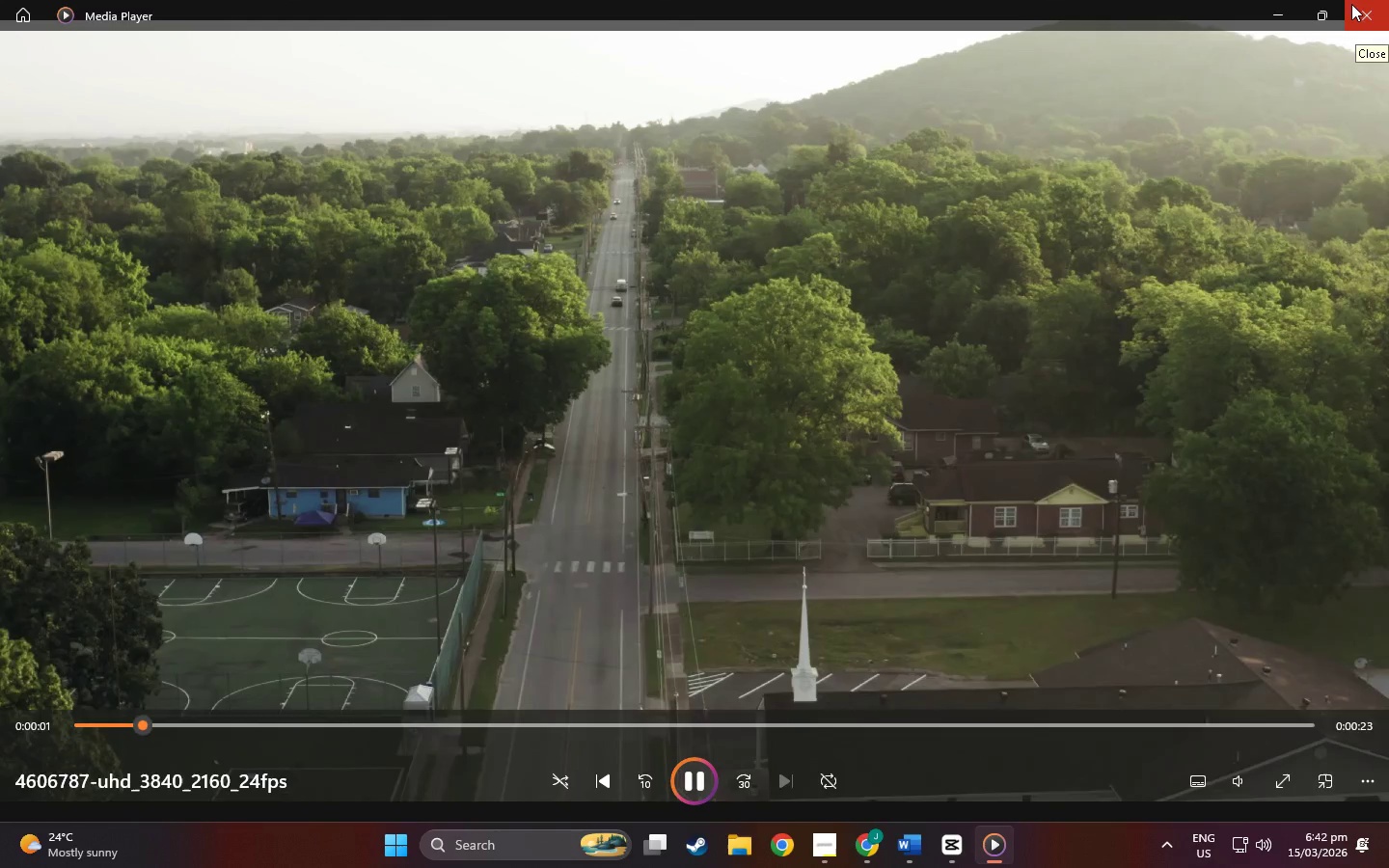 
left_click([1352, 5])
 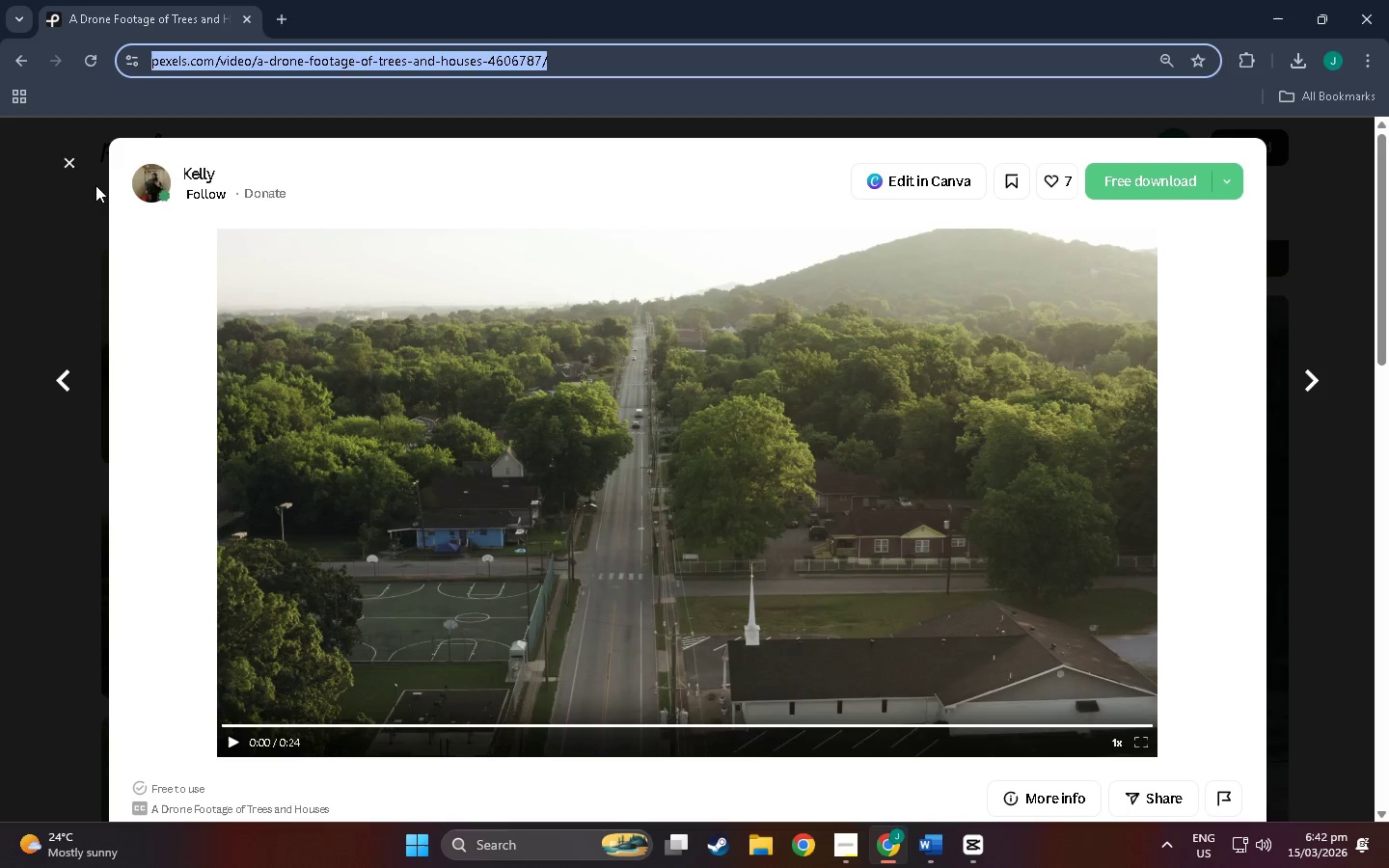 
left_click([69, 161])
 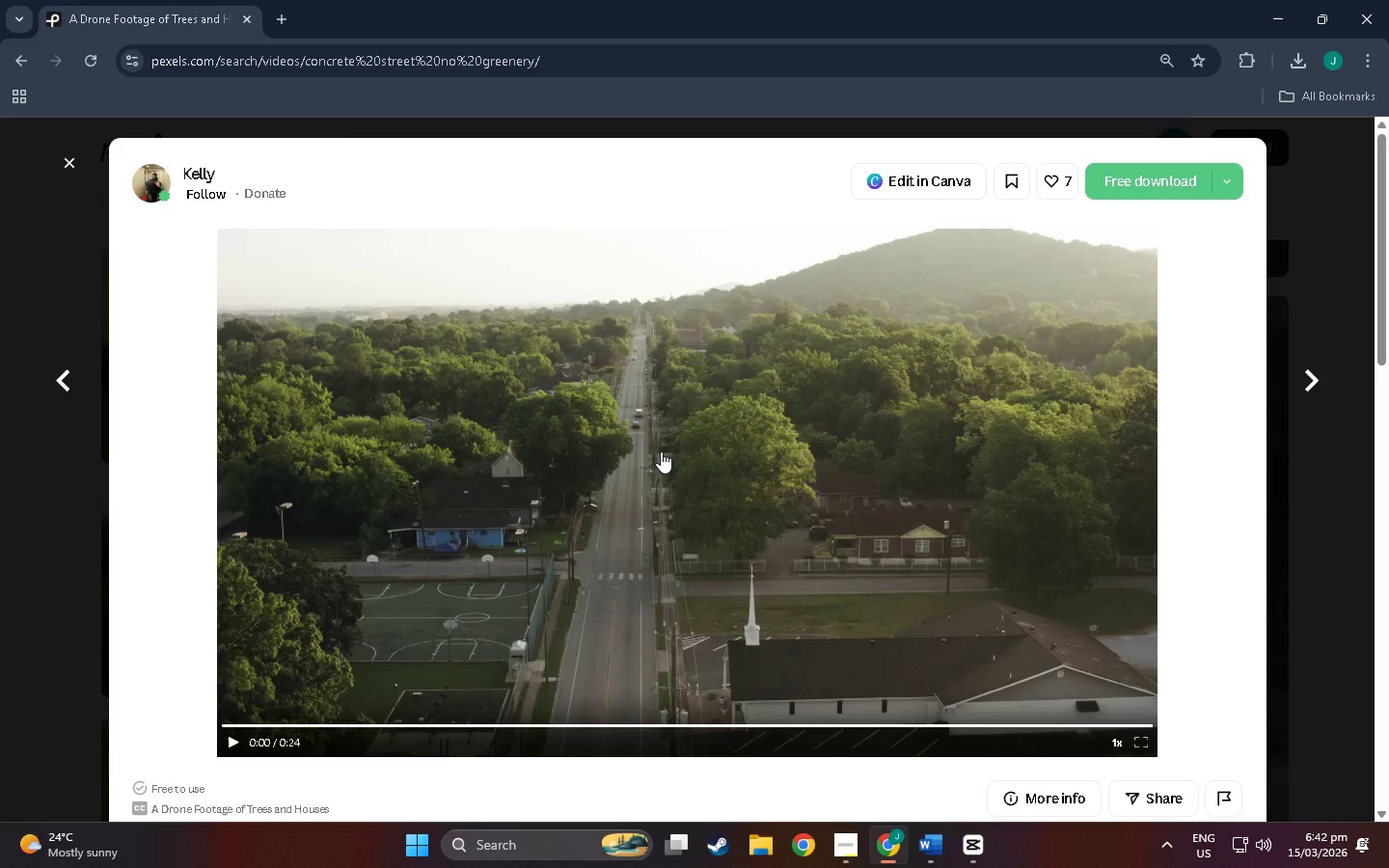 
scroll: coordinate [945, 549], scroll_direction: down, amount: 62.0
 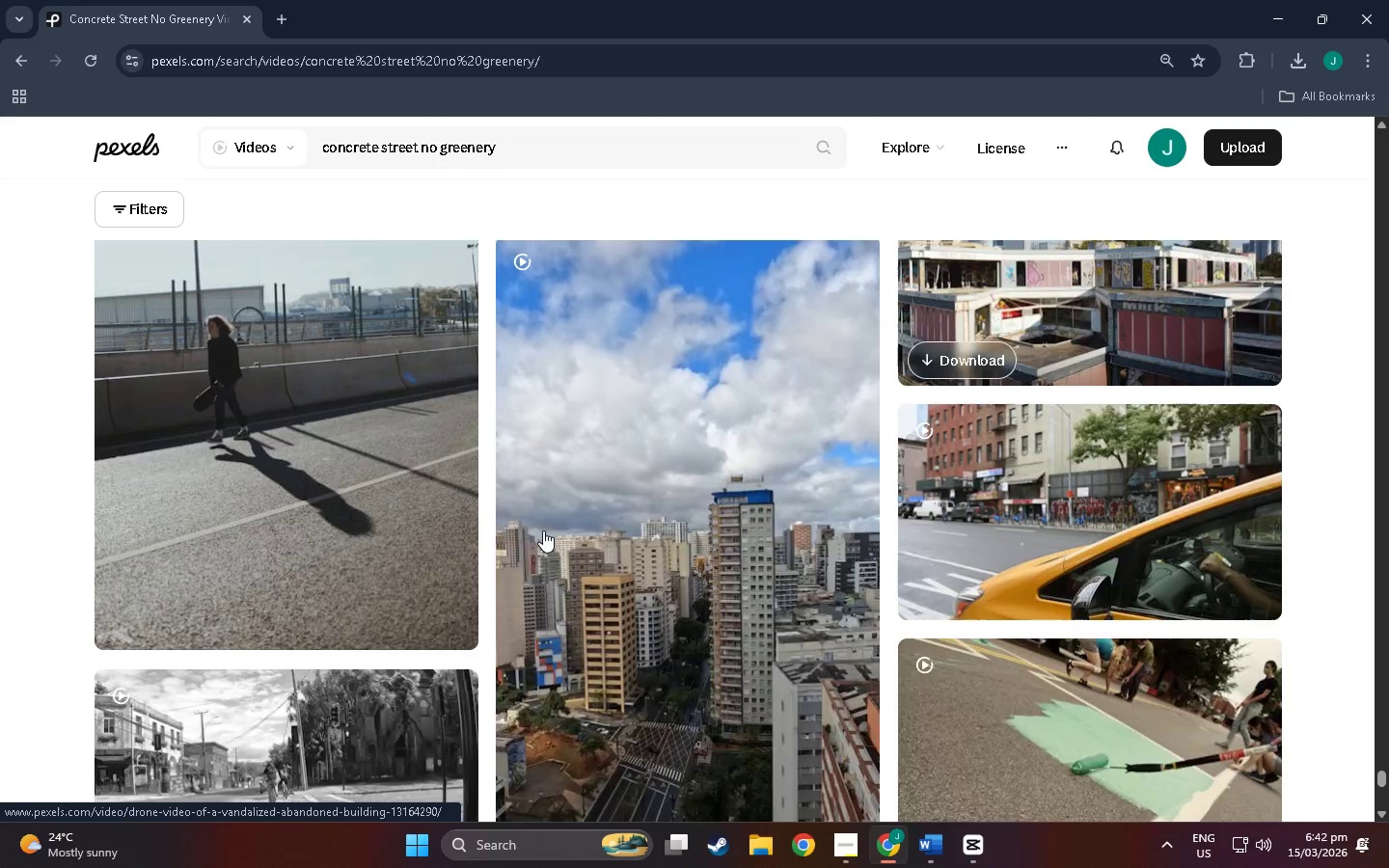 
scroll: coordinate [259, 440], scroll_direction: up, amount: 7.0
 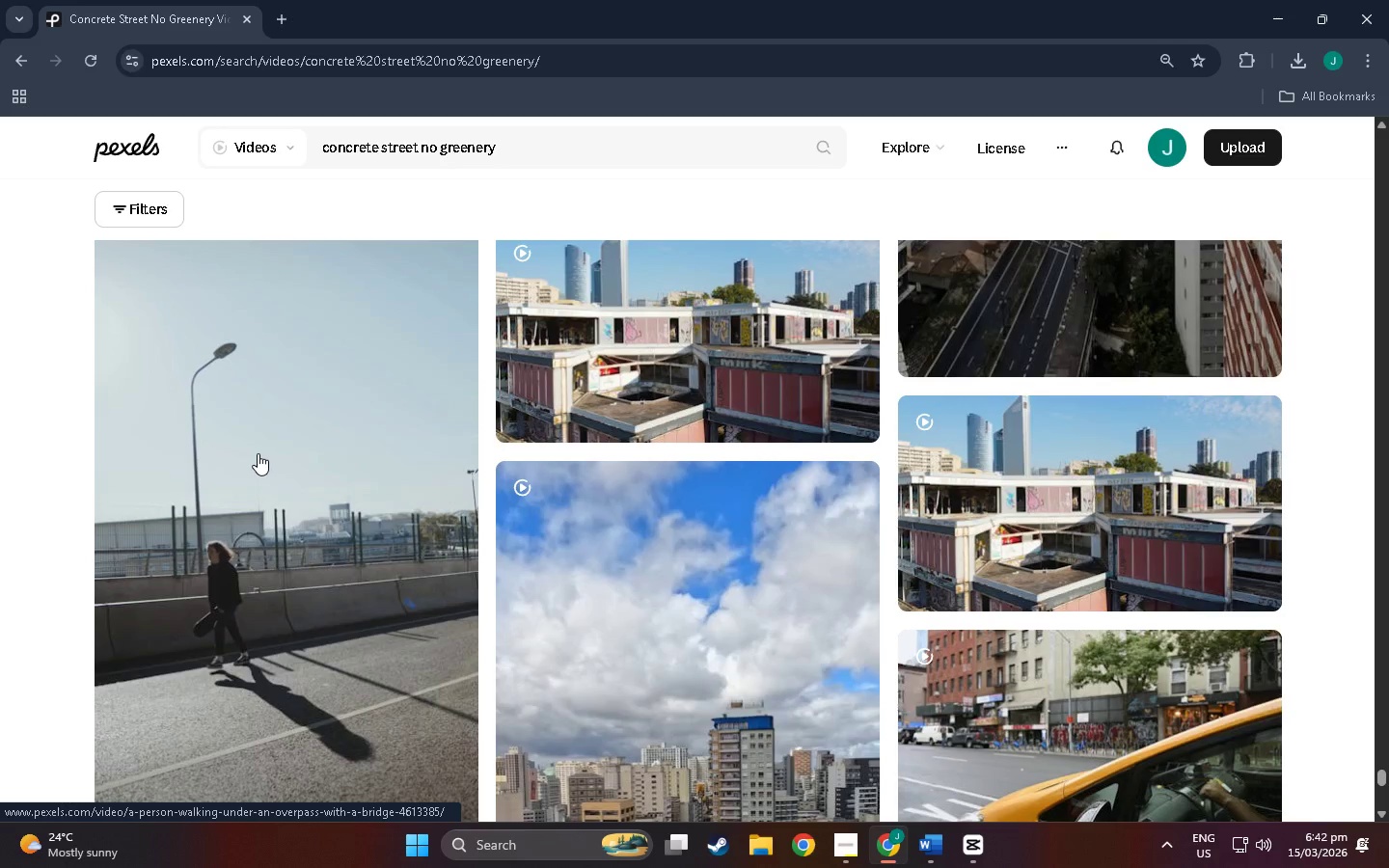 
scroll: coordinate [259, 474], scroll_direction: down, amount: 26.0
 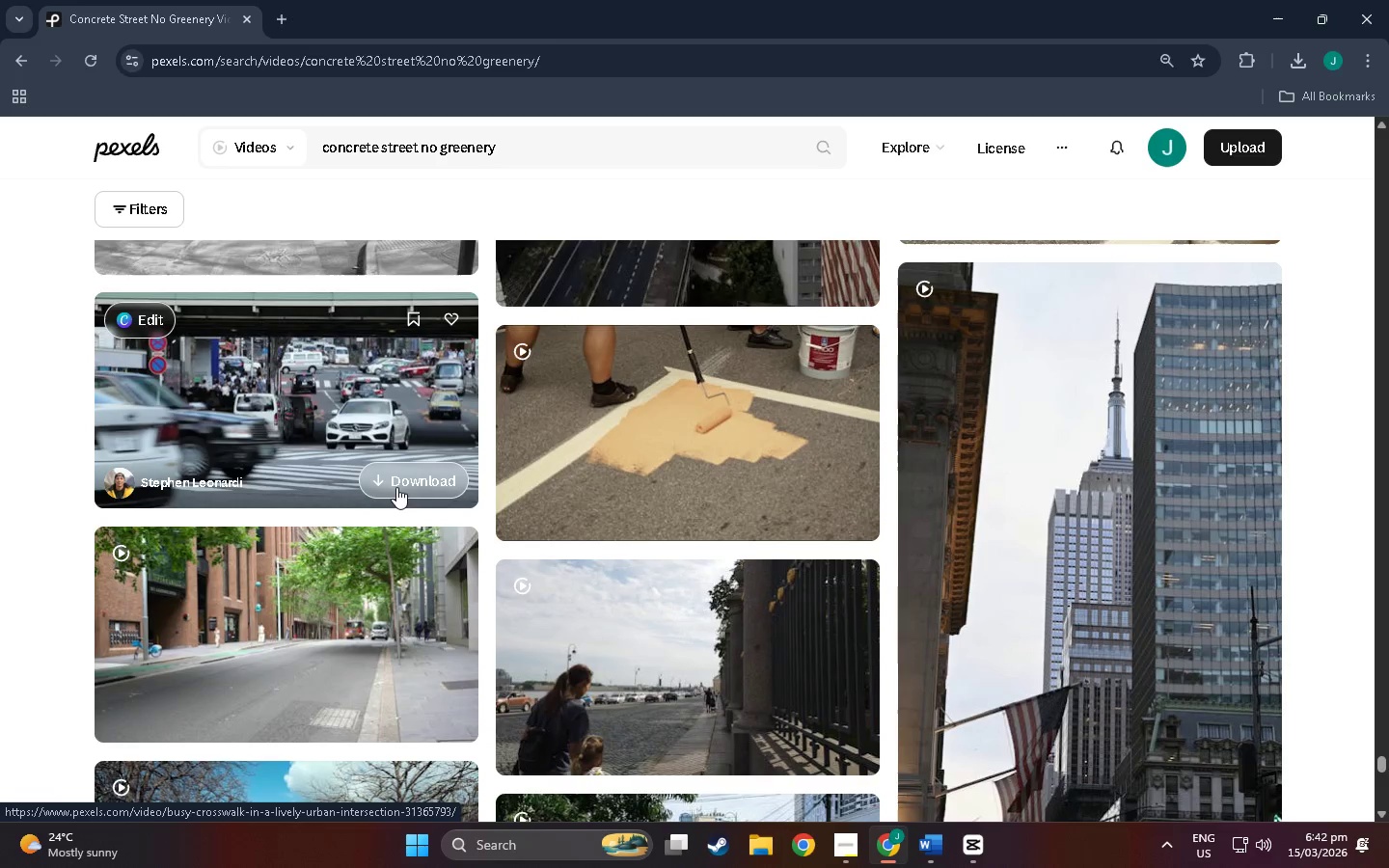 
left_click([400, 482])
 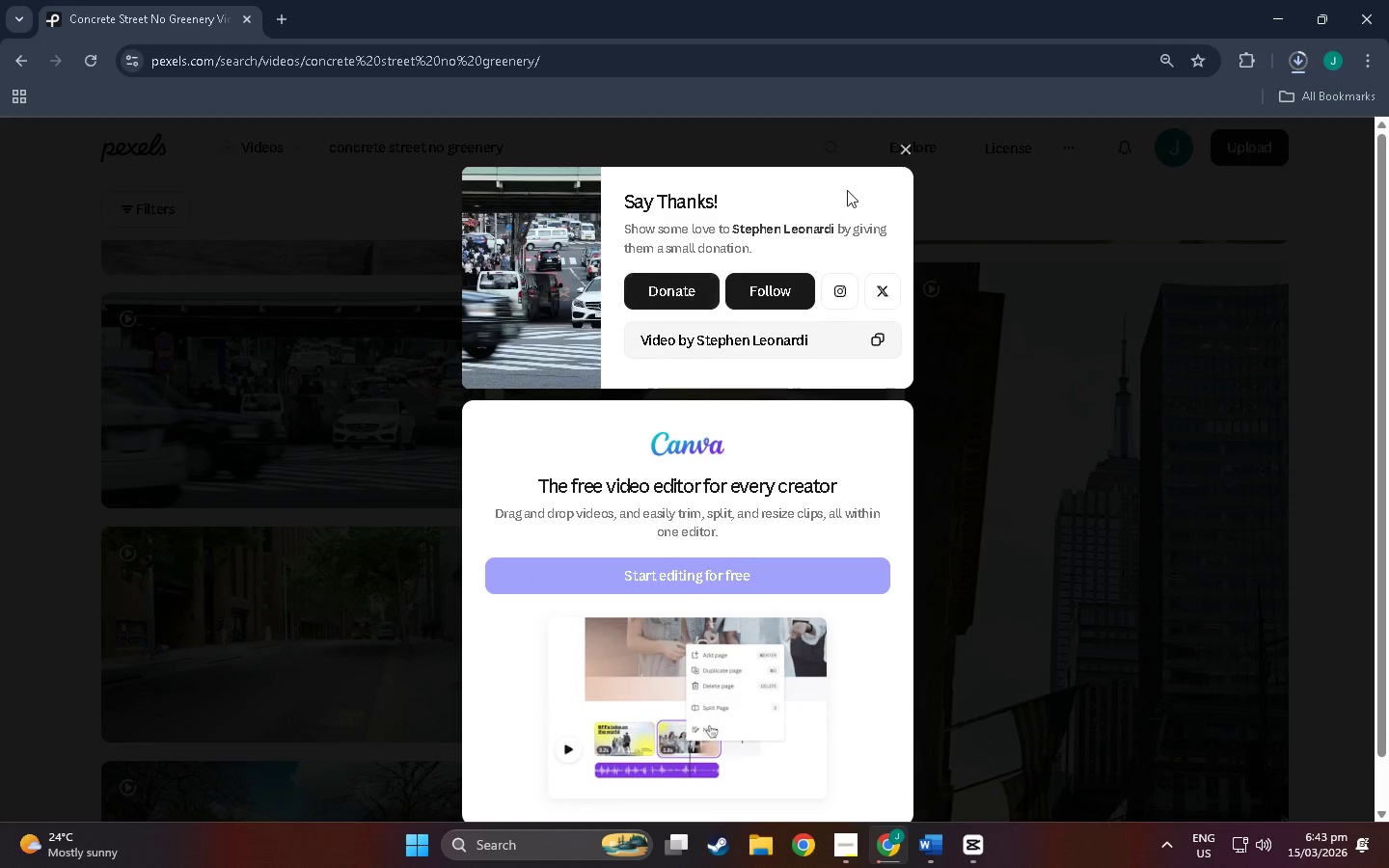 
wait(8.75)
 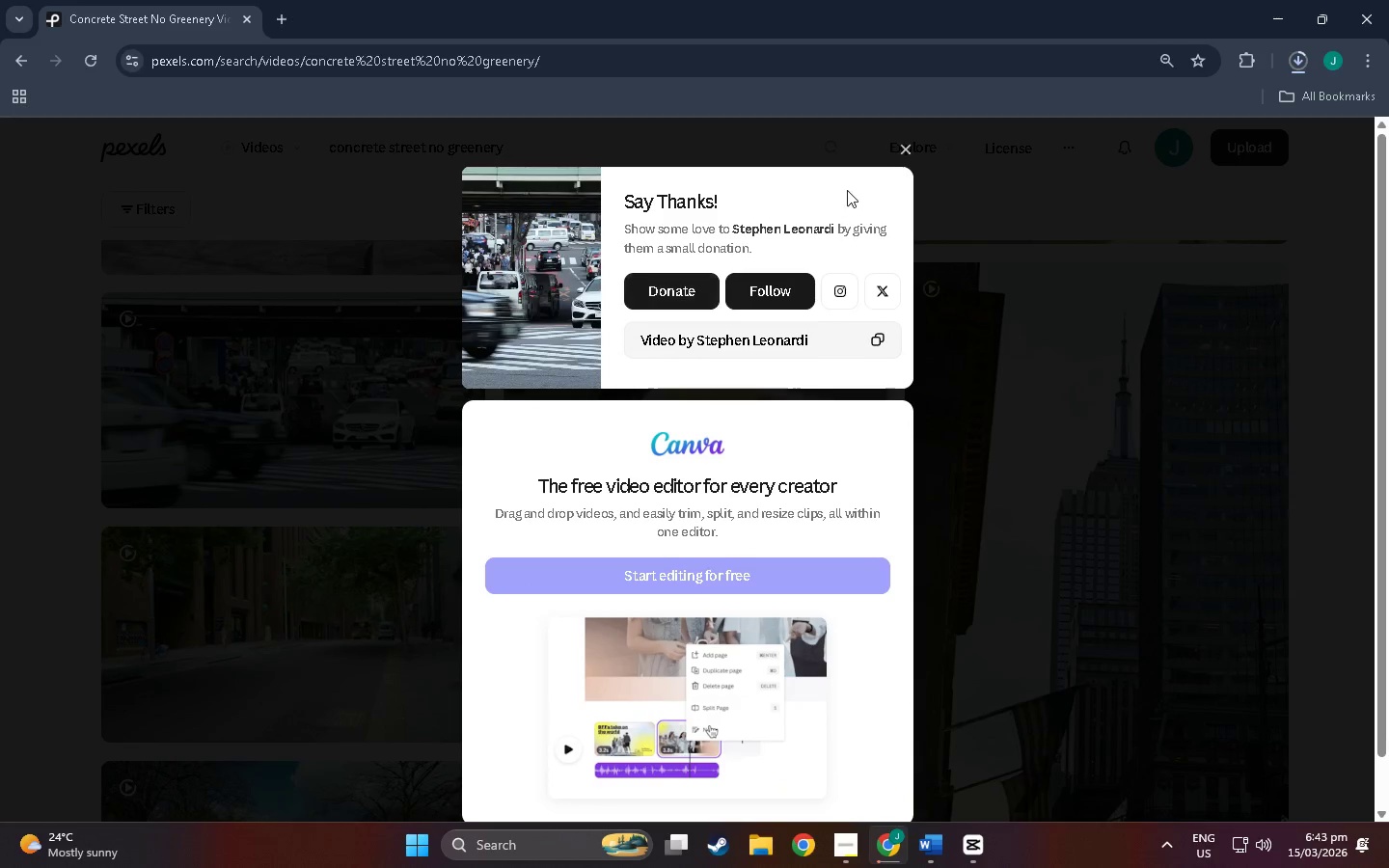 
left_click([902, 151])
 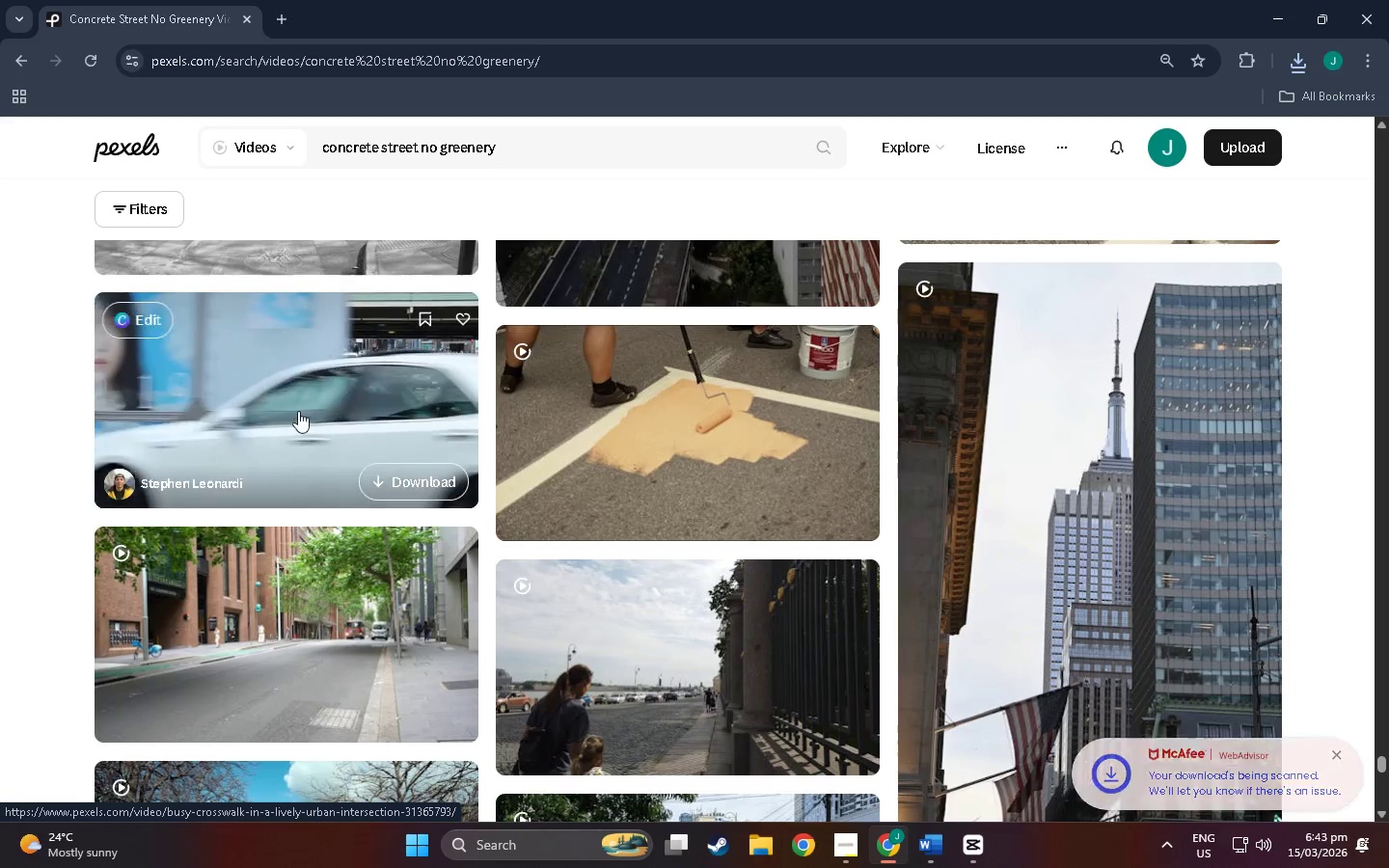 
left_click([297, 411])
 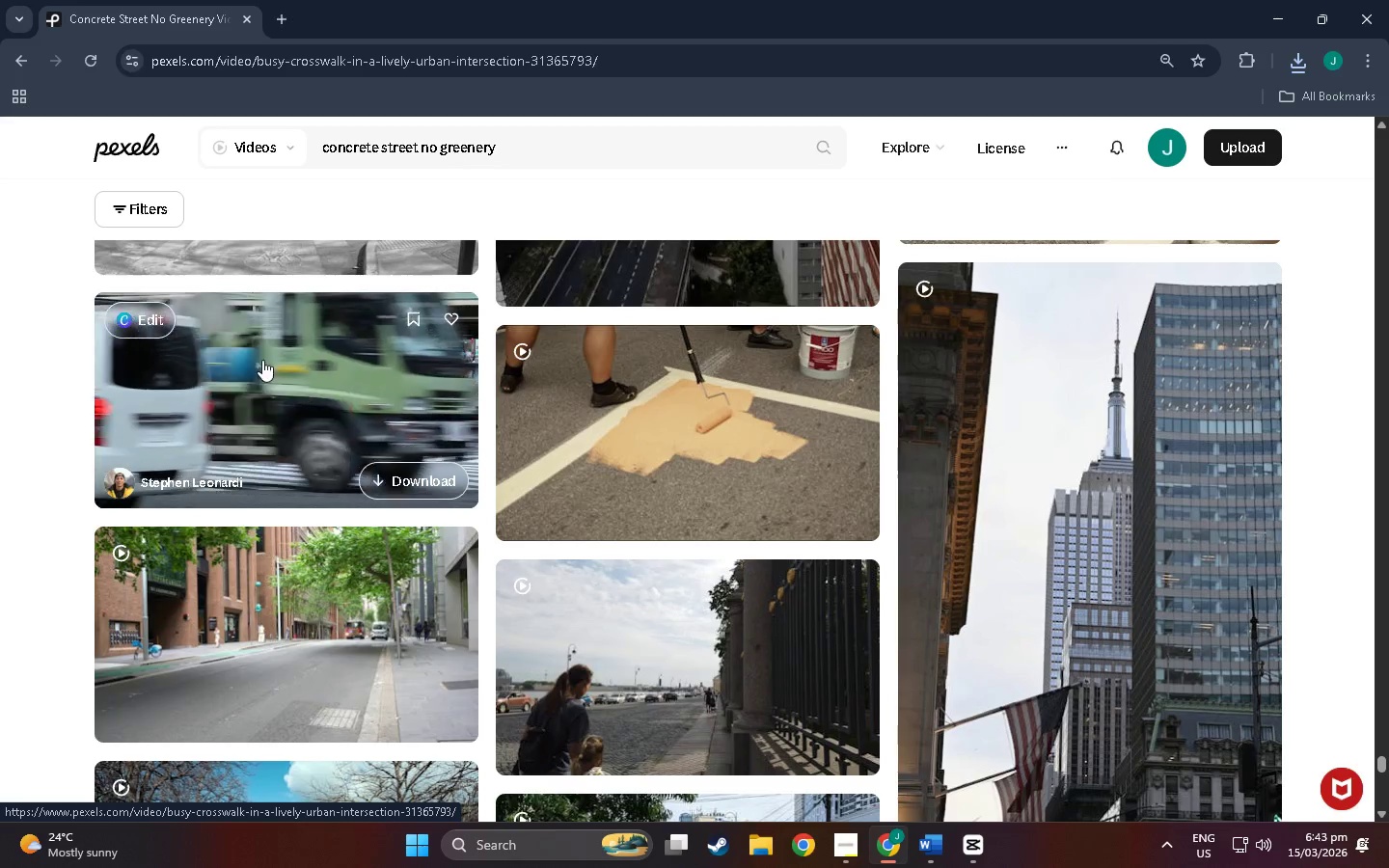 
left_click([606, 53])
 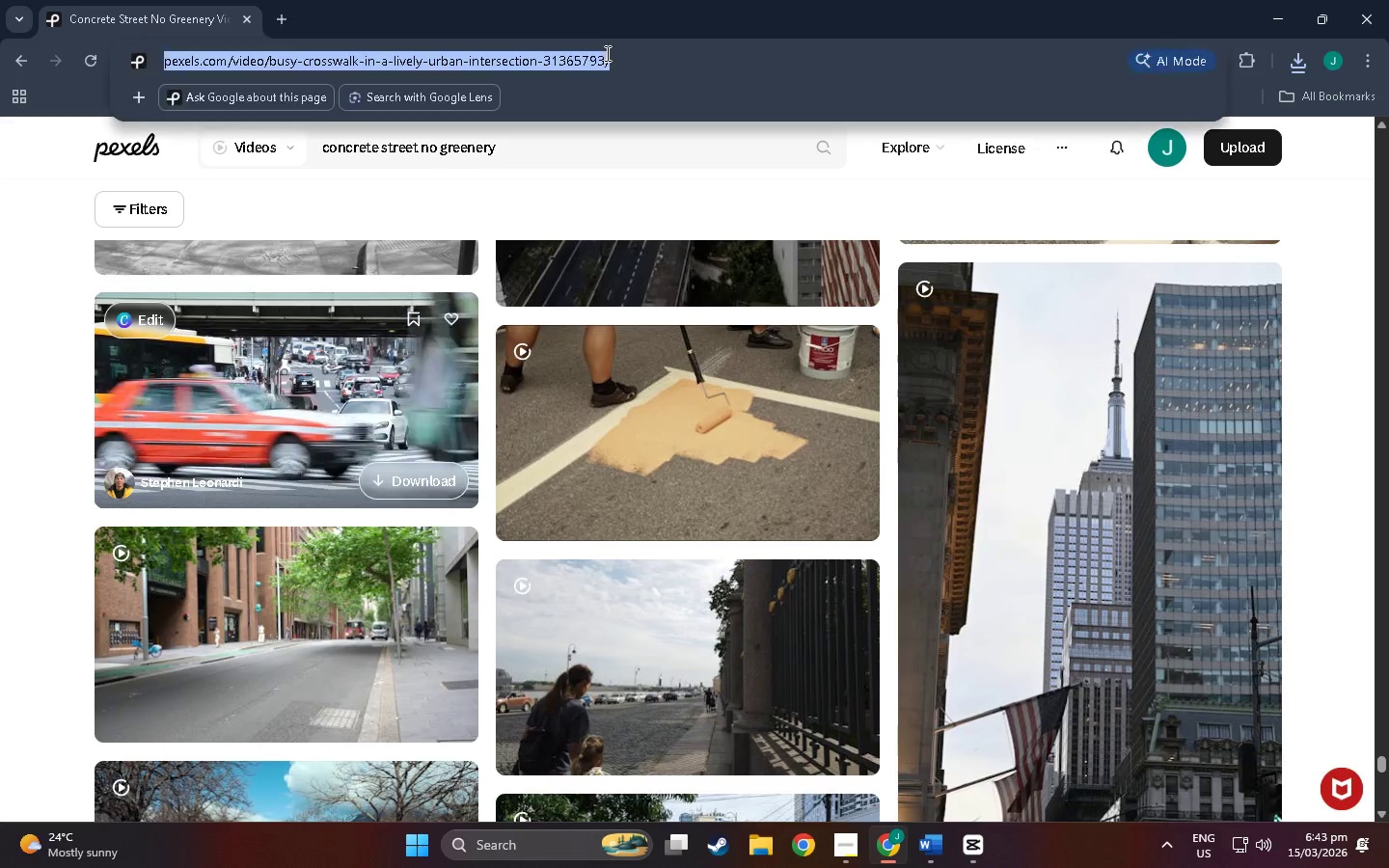 
key(Control+C)
 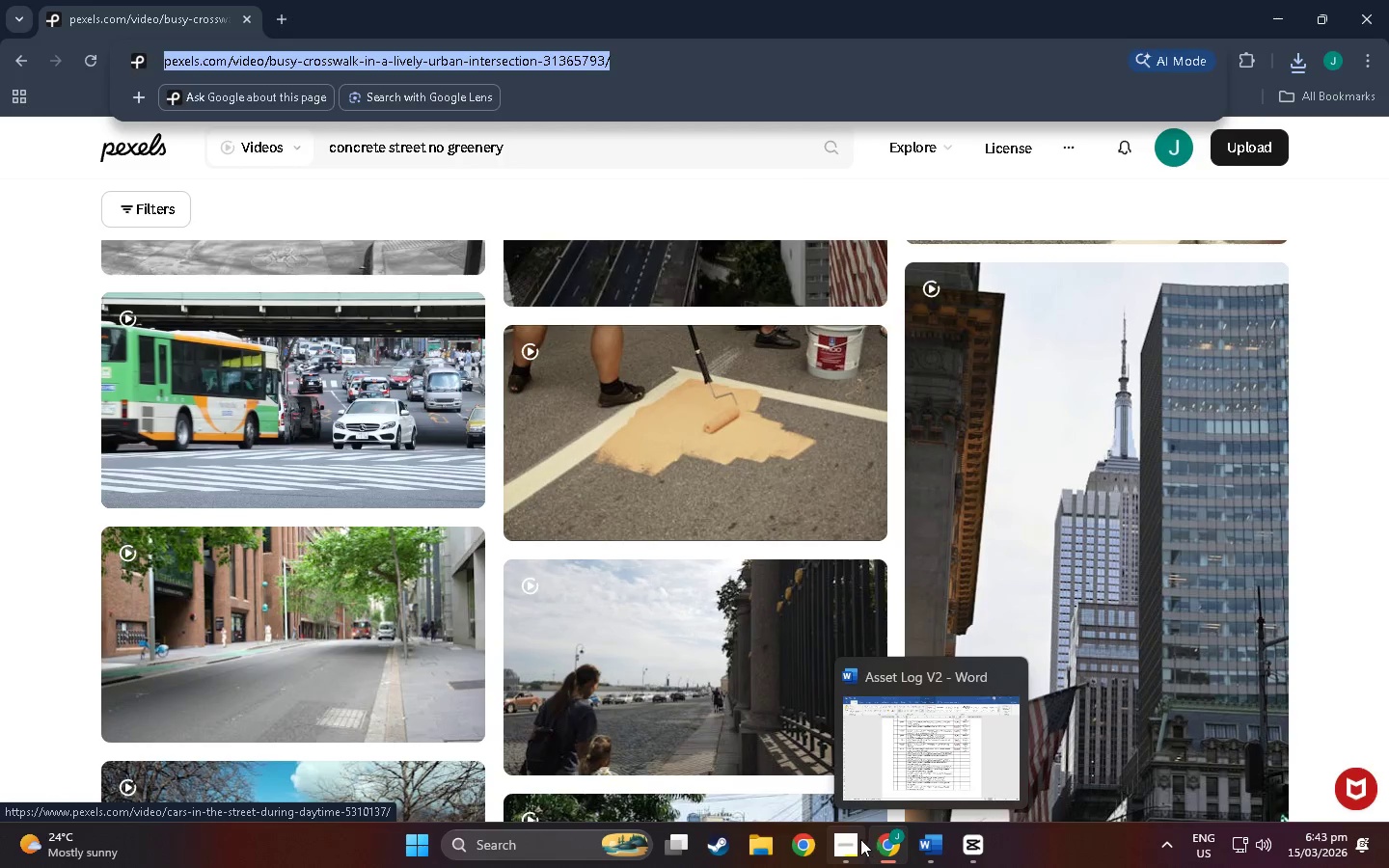 
left_click([856, 839])